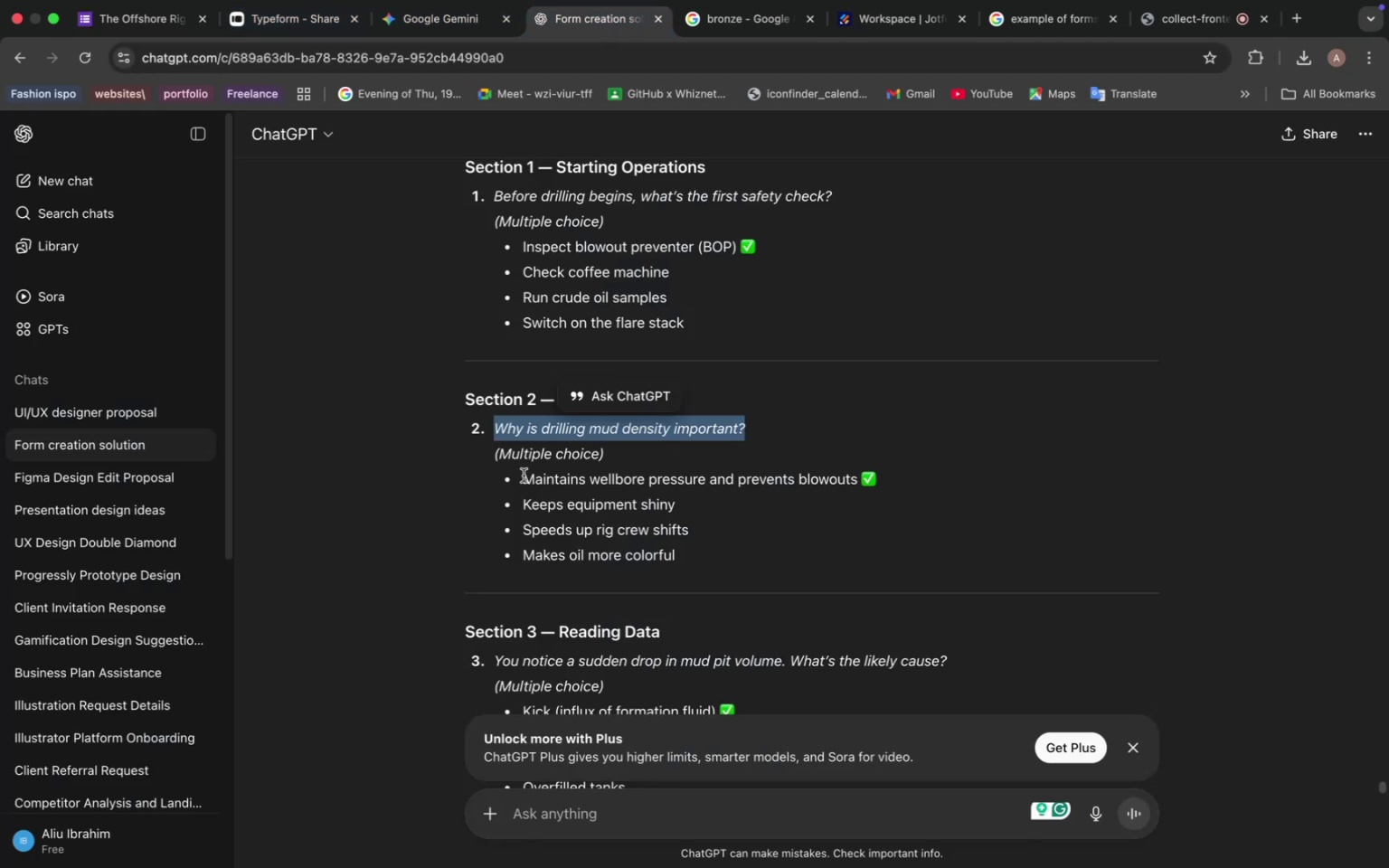 
key(Meta+C)
 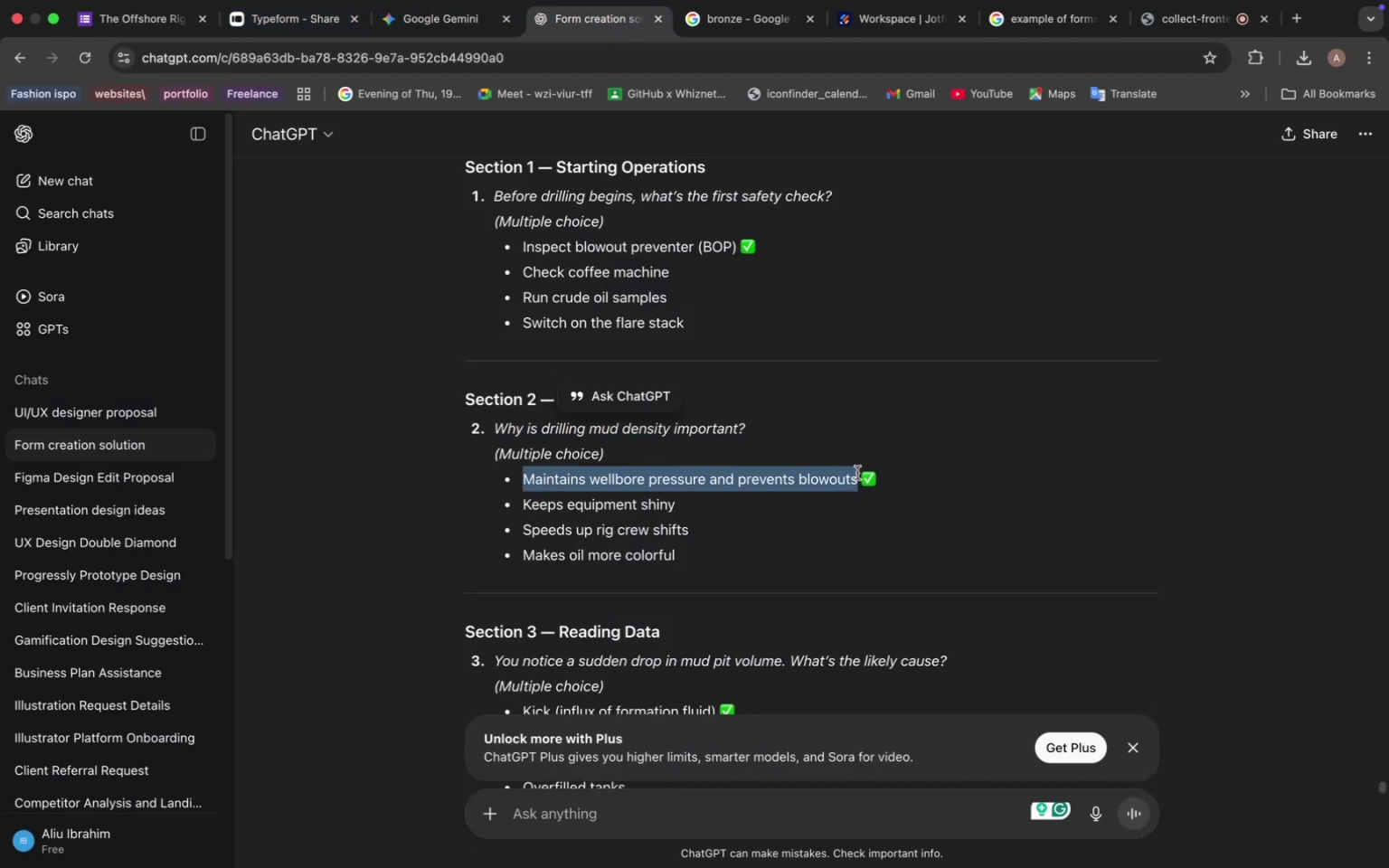 
left_click([136, 22])
 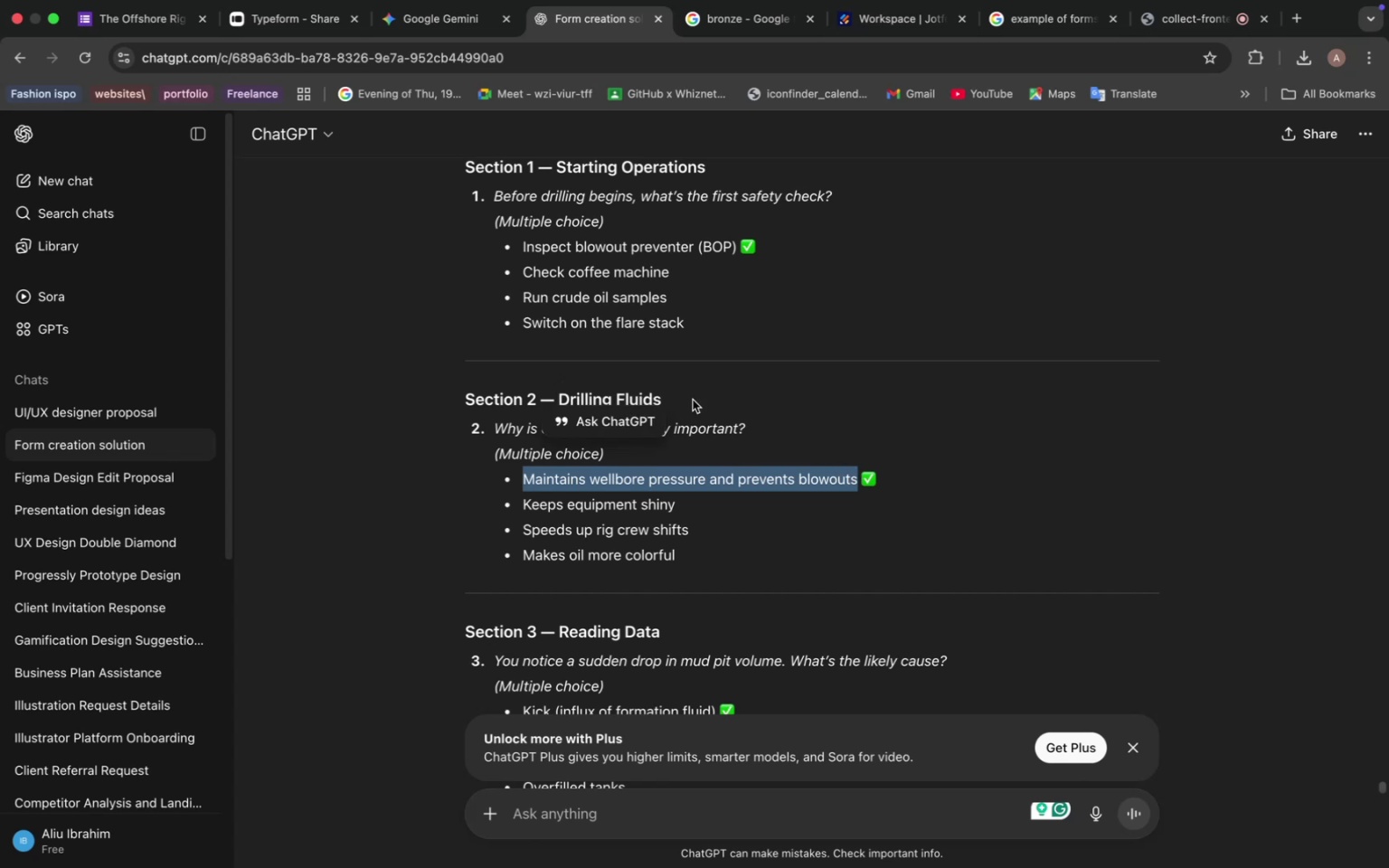 
left_click([430, 646])
 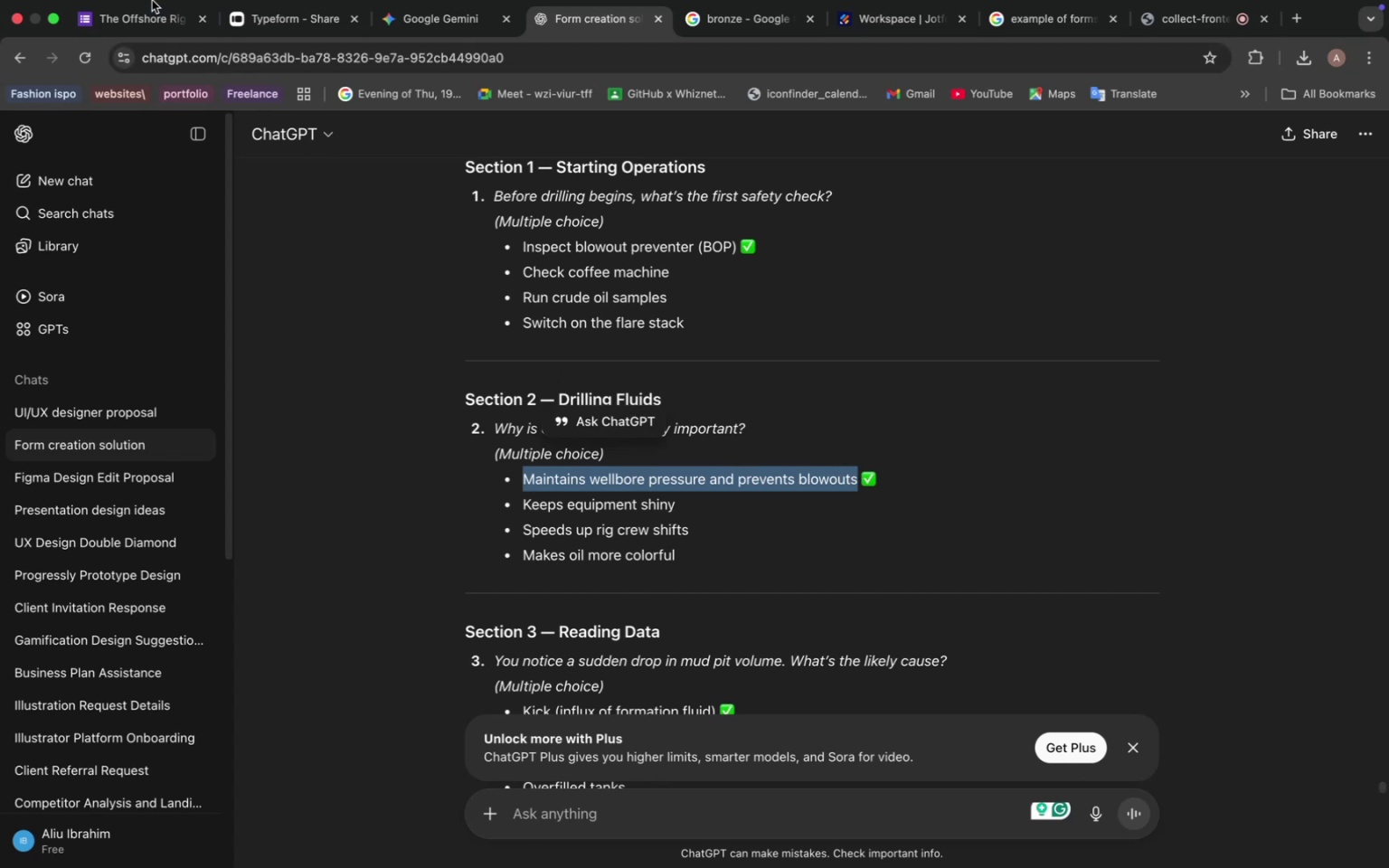 
key(Meta+V)
 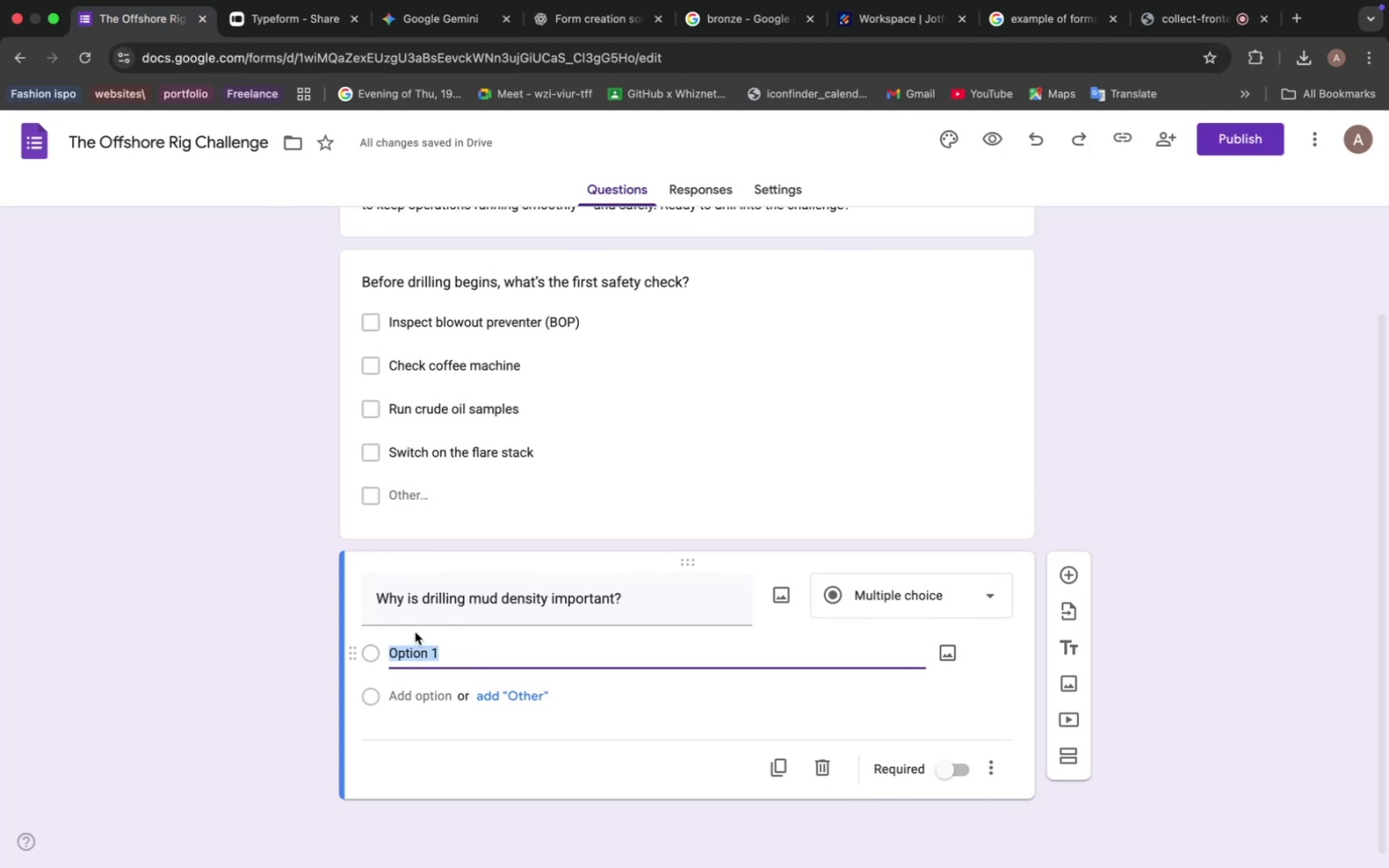 
left_click([572, 25])
 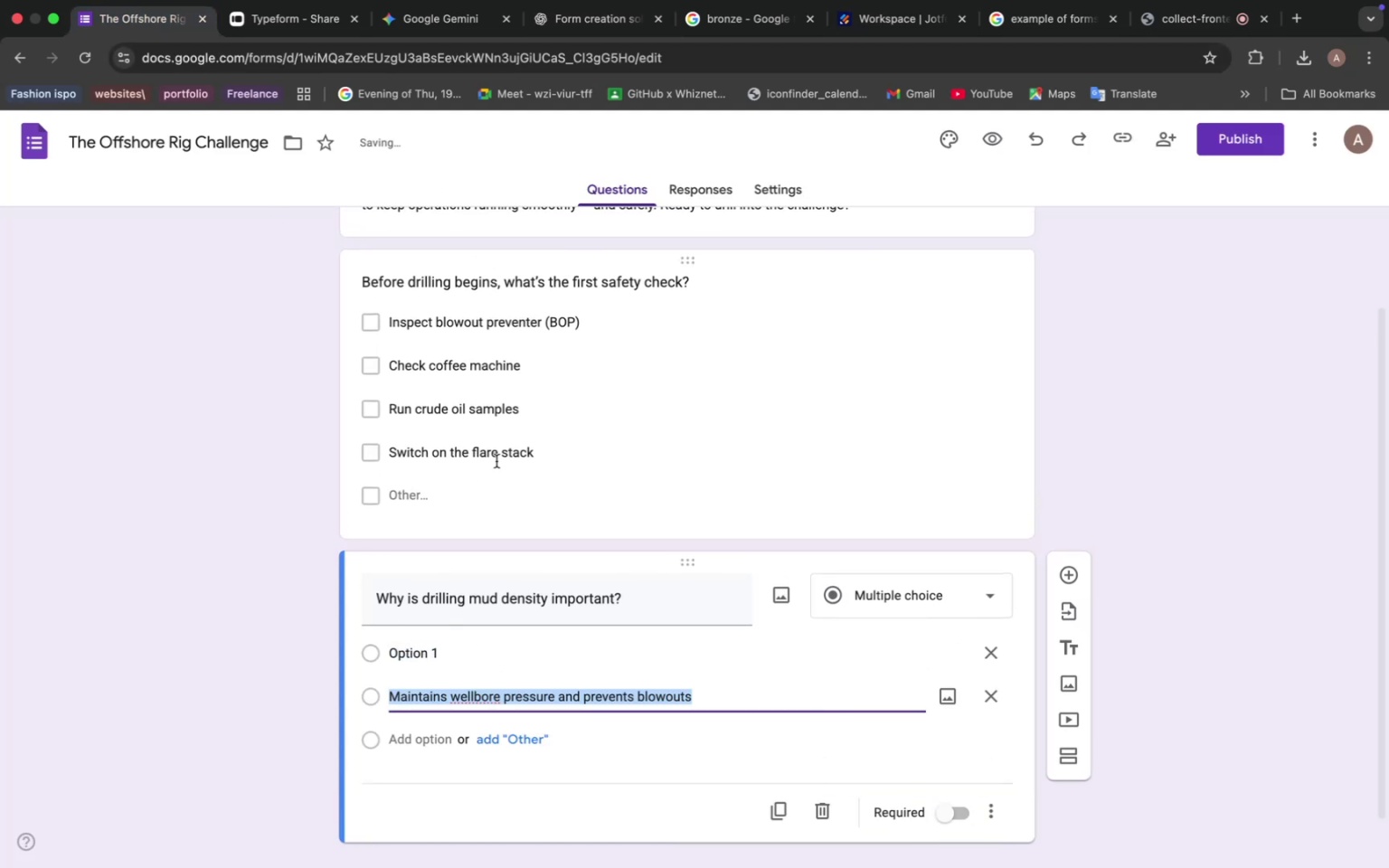 
left_click_drag(start_coordinate=[688, 525], to_coordinate=[526, 524])
 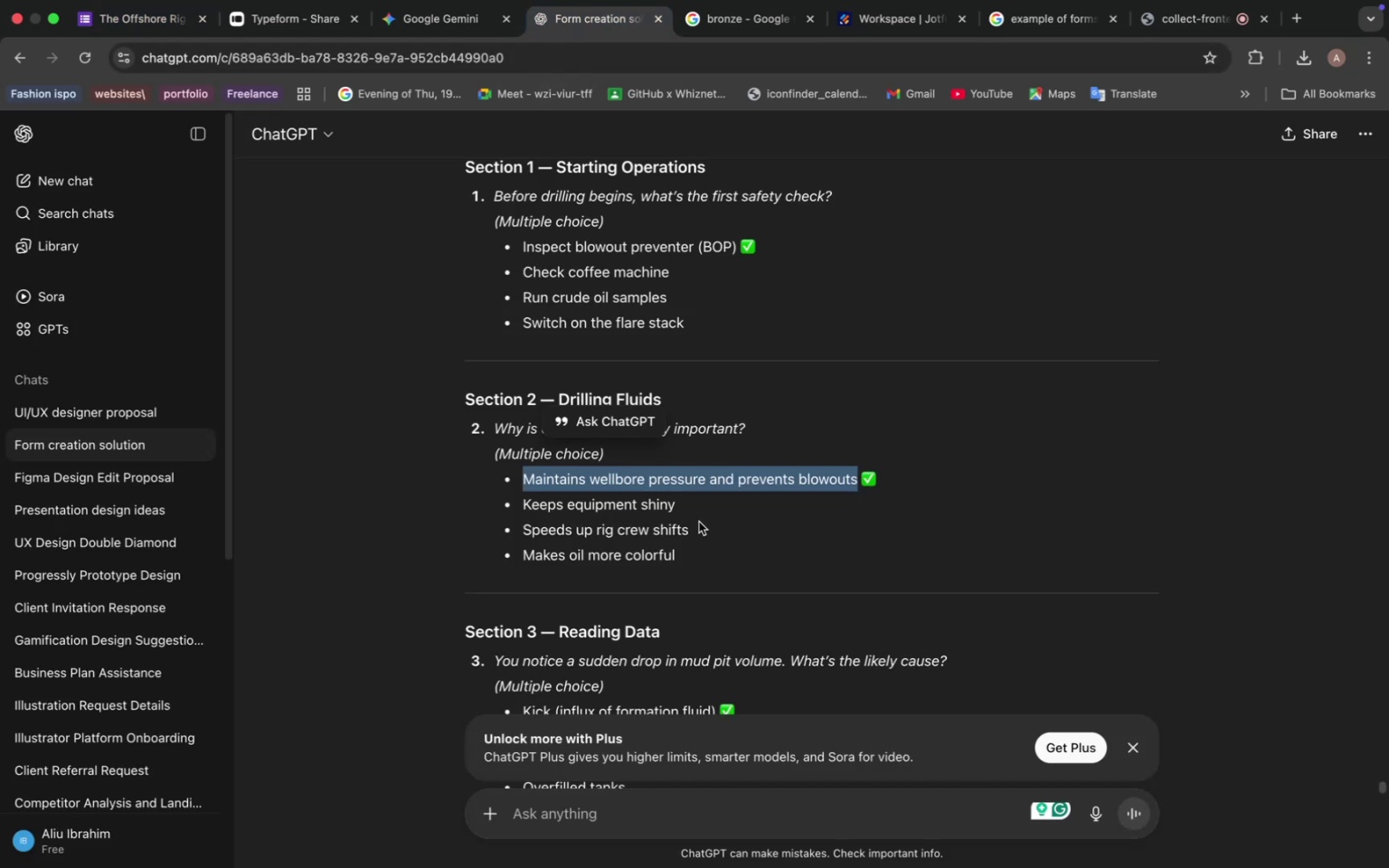 
key(Meta+C)
 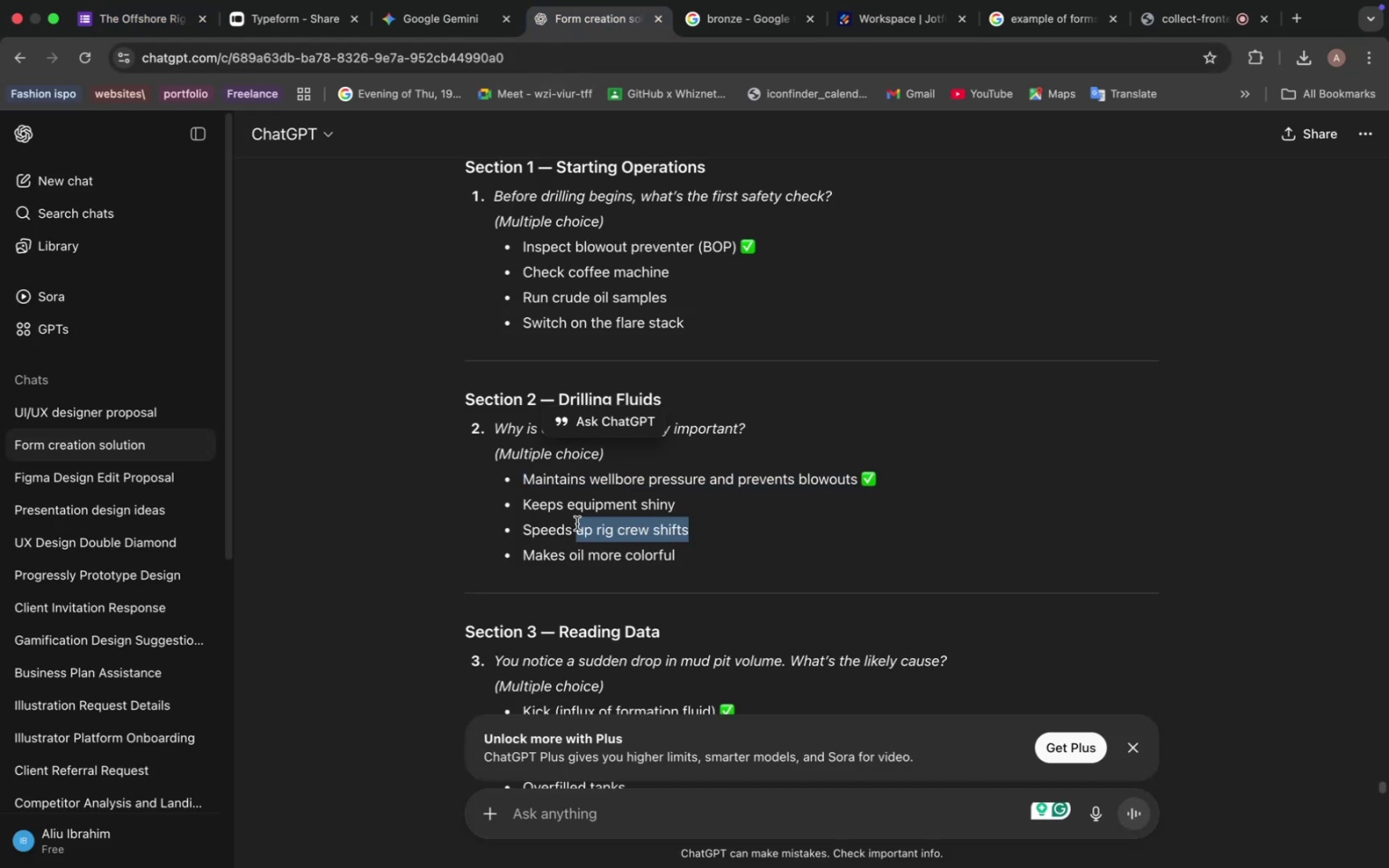 
left_click([163, 28])
 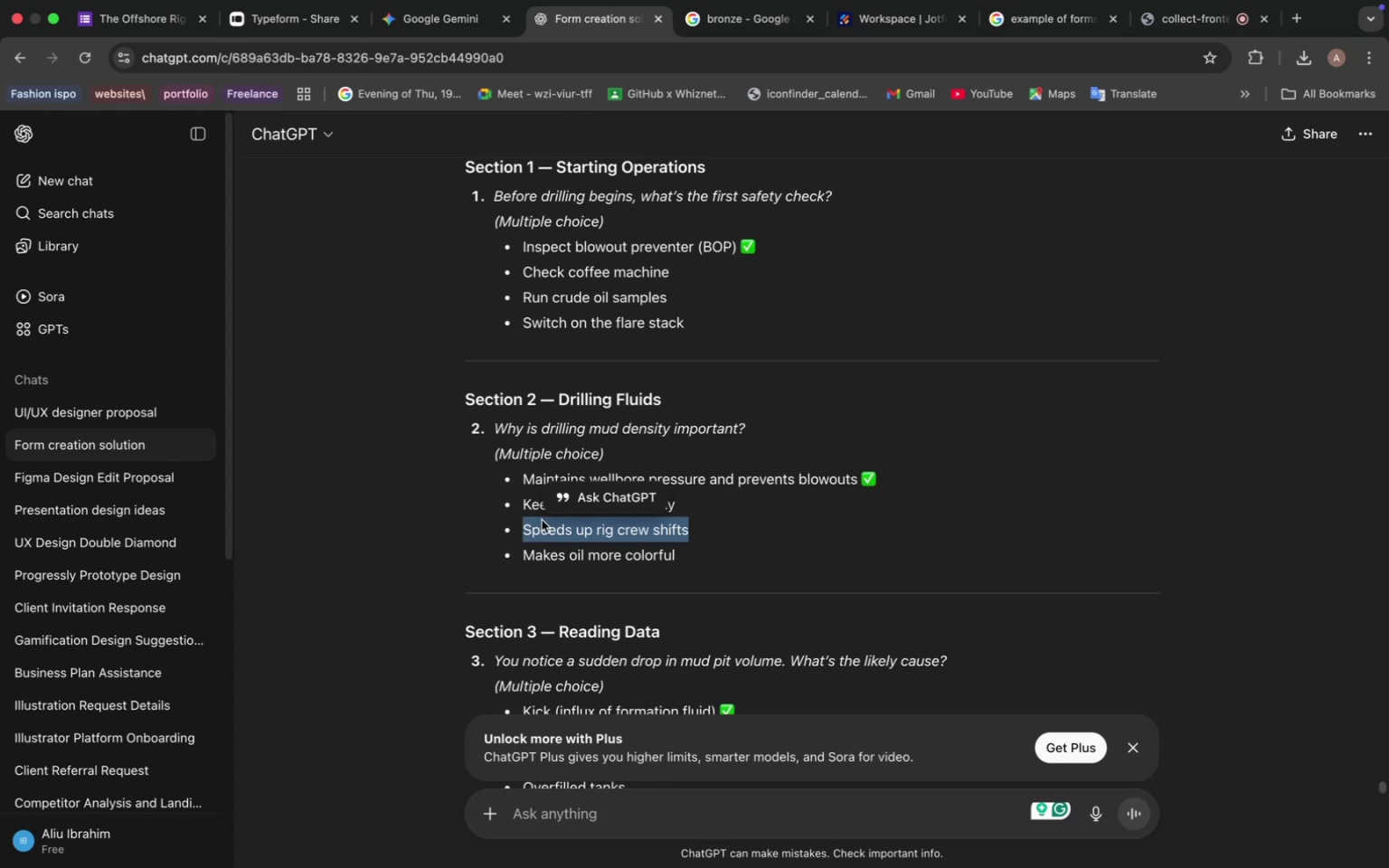 
left_click([420, 646])
 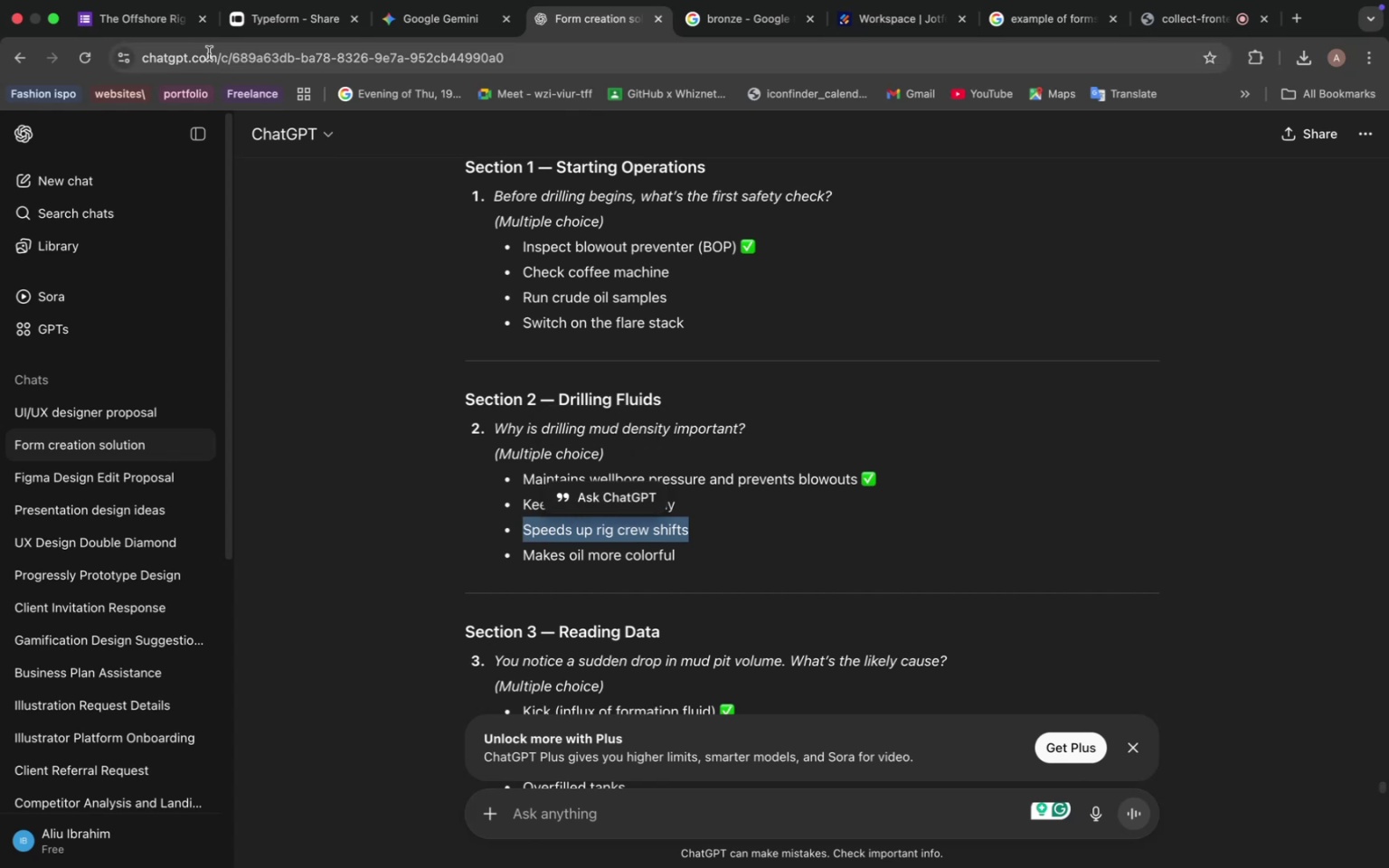 
key(Meta+V)
 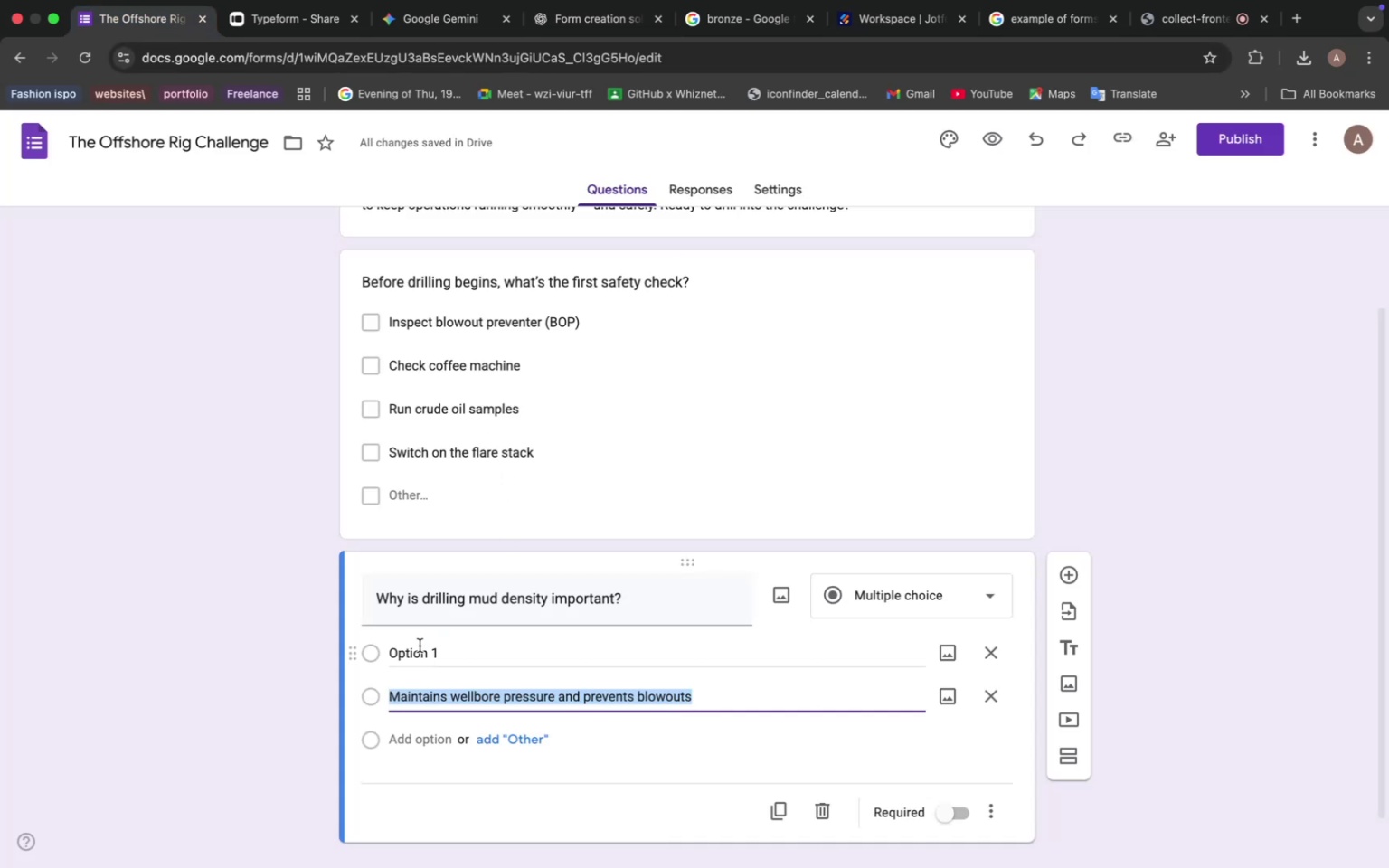 
left_click([586, 22])
 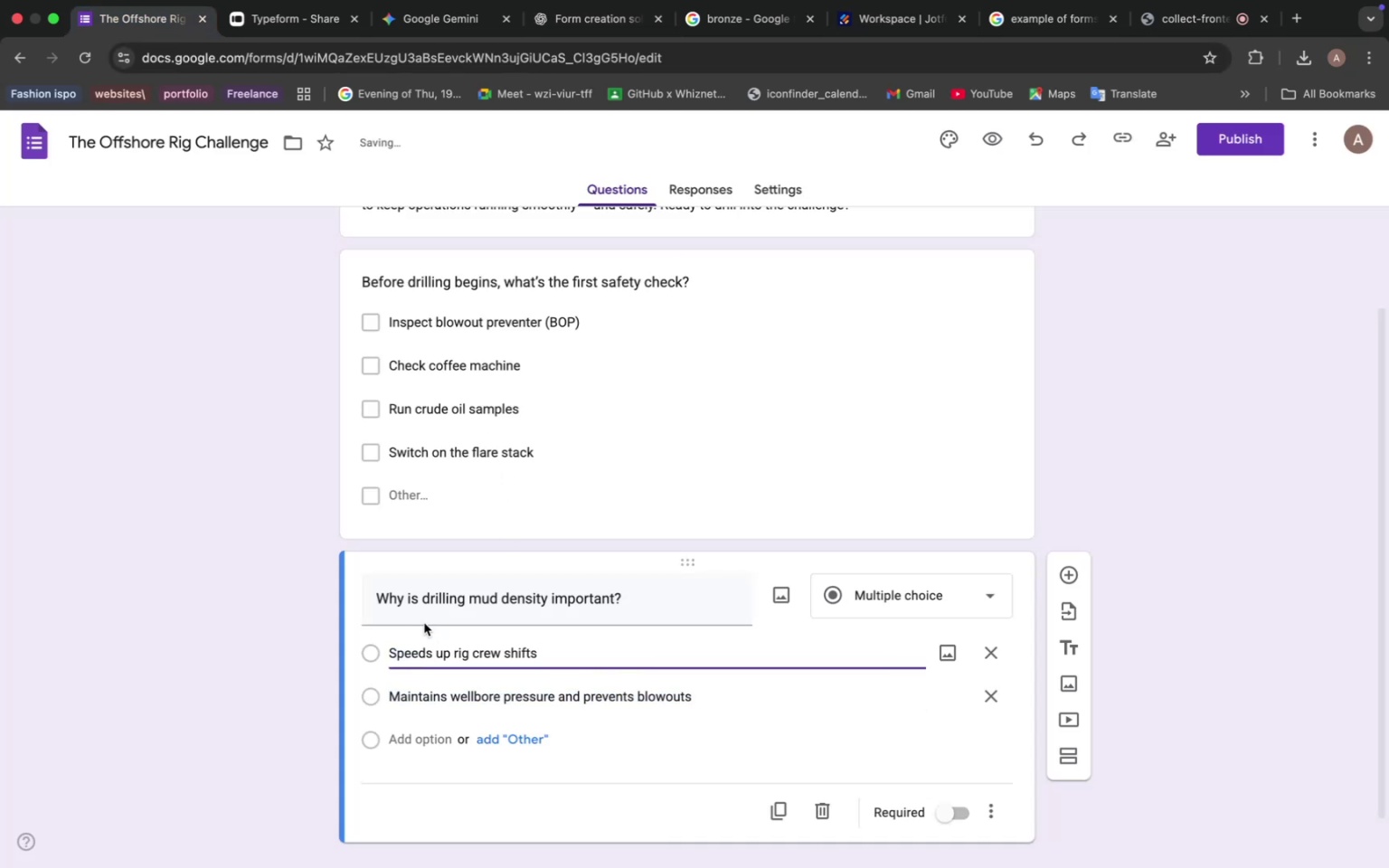 
left_click([683, 484])
 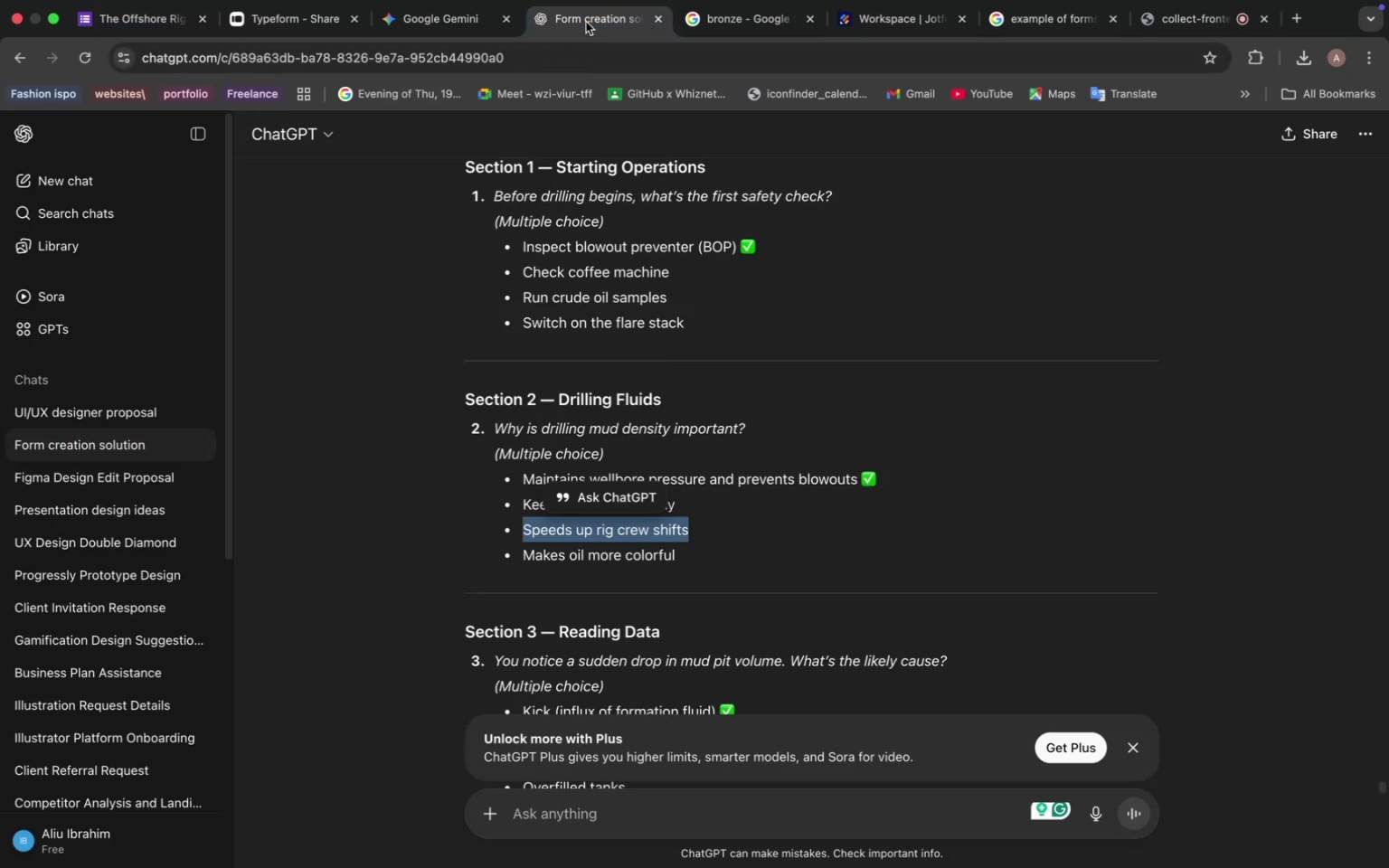 
left_click([682, 501])
 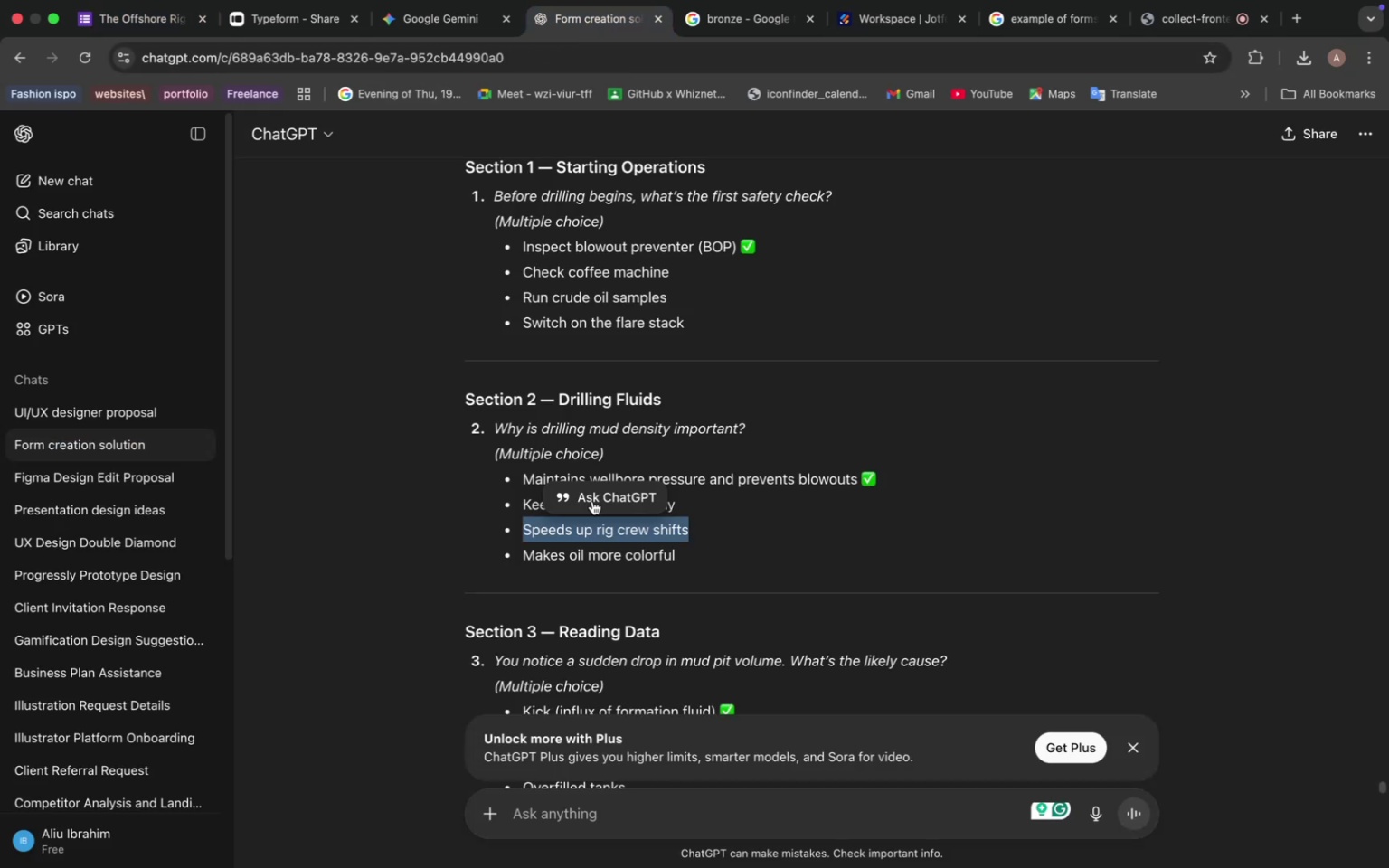 
left_click_drag(start_coordinate=[682, 501], to_coordinate=[519, 514])
 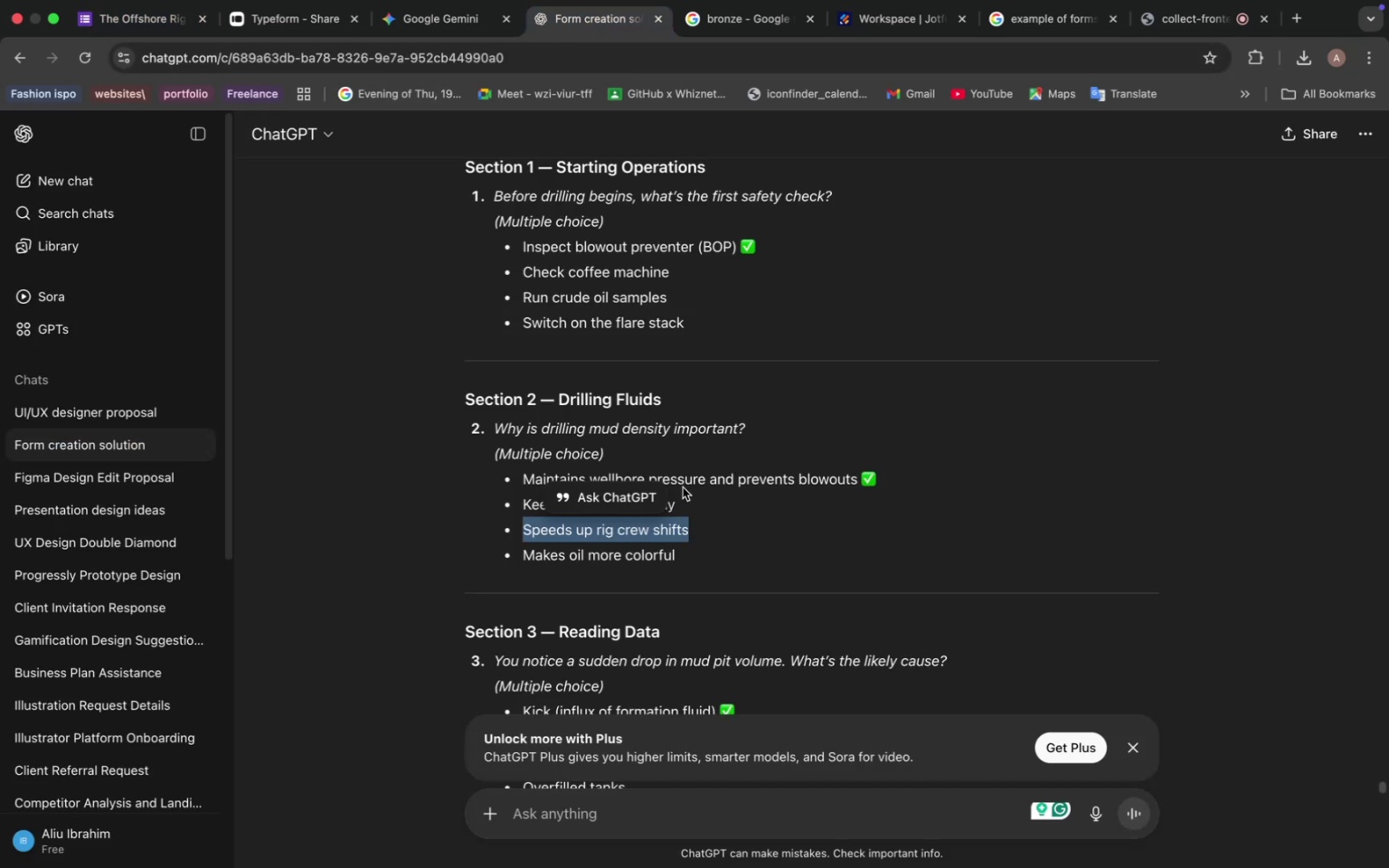 
key(Meta+C)
 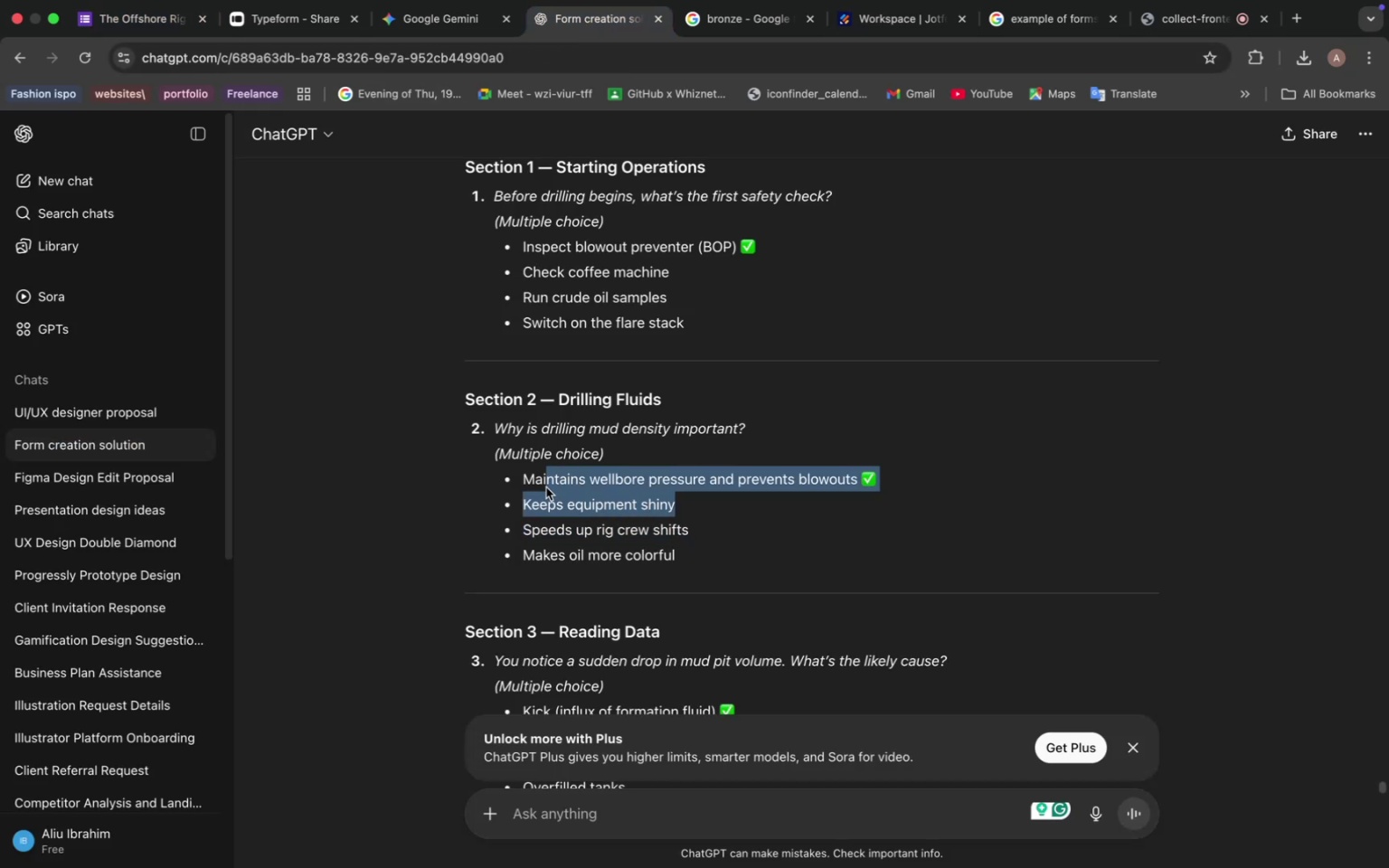 
left_click([150, 22])
 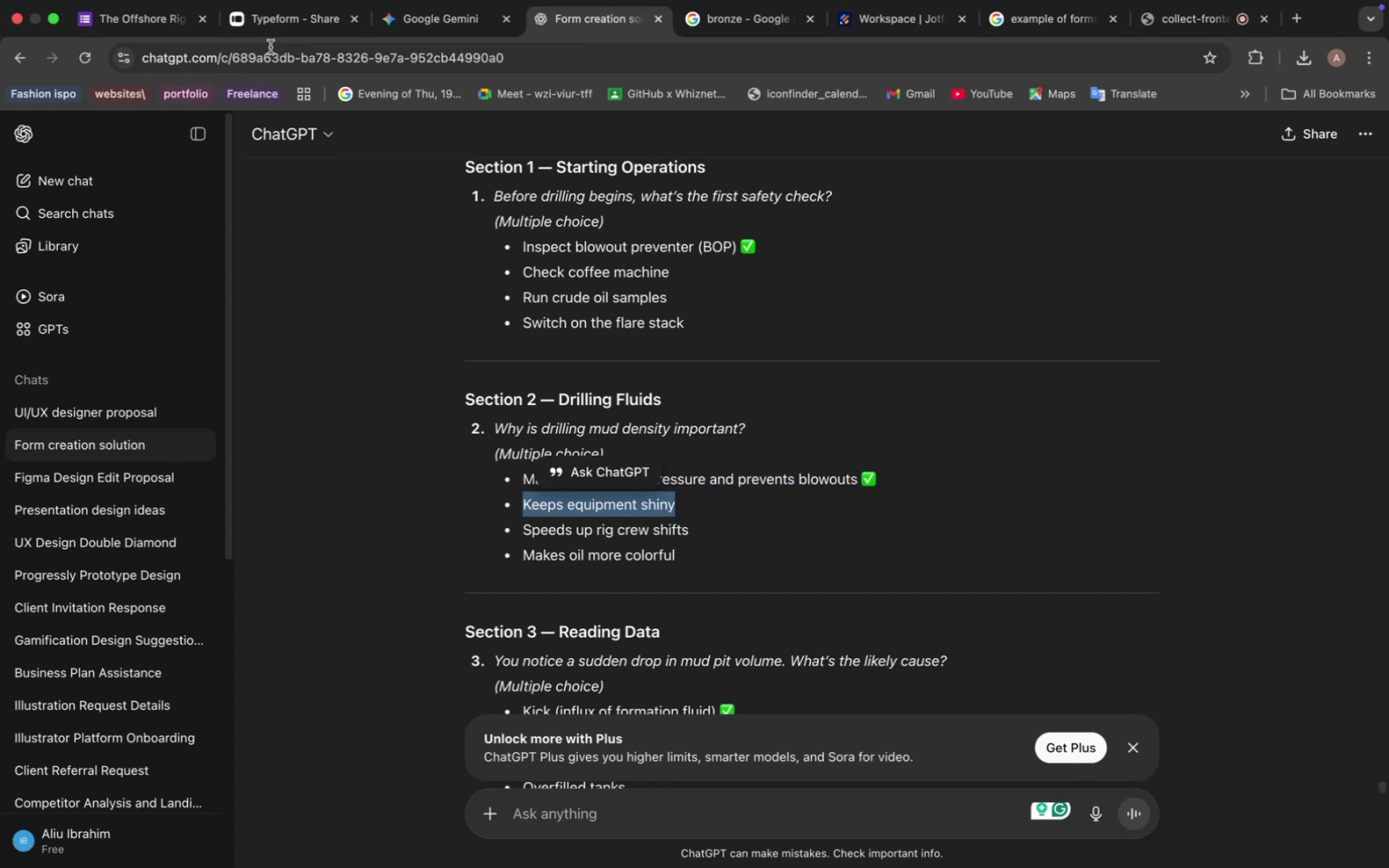 
key(Meta+V)
 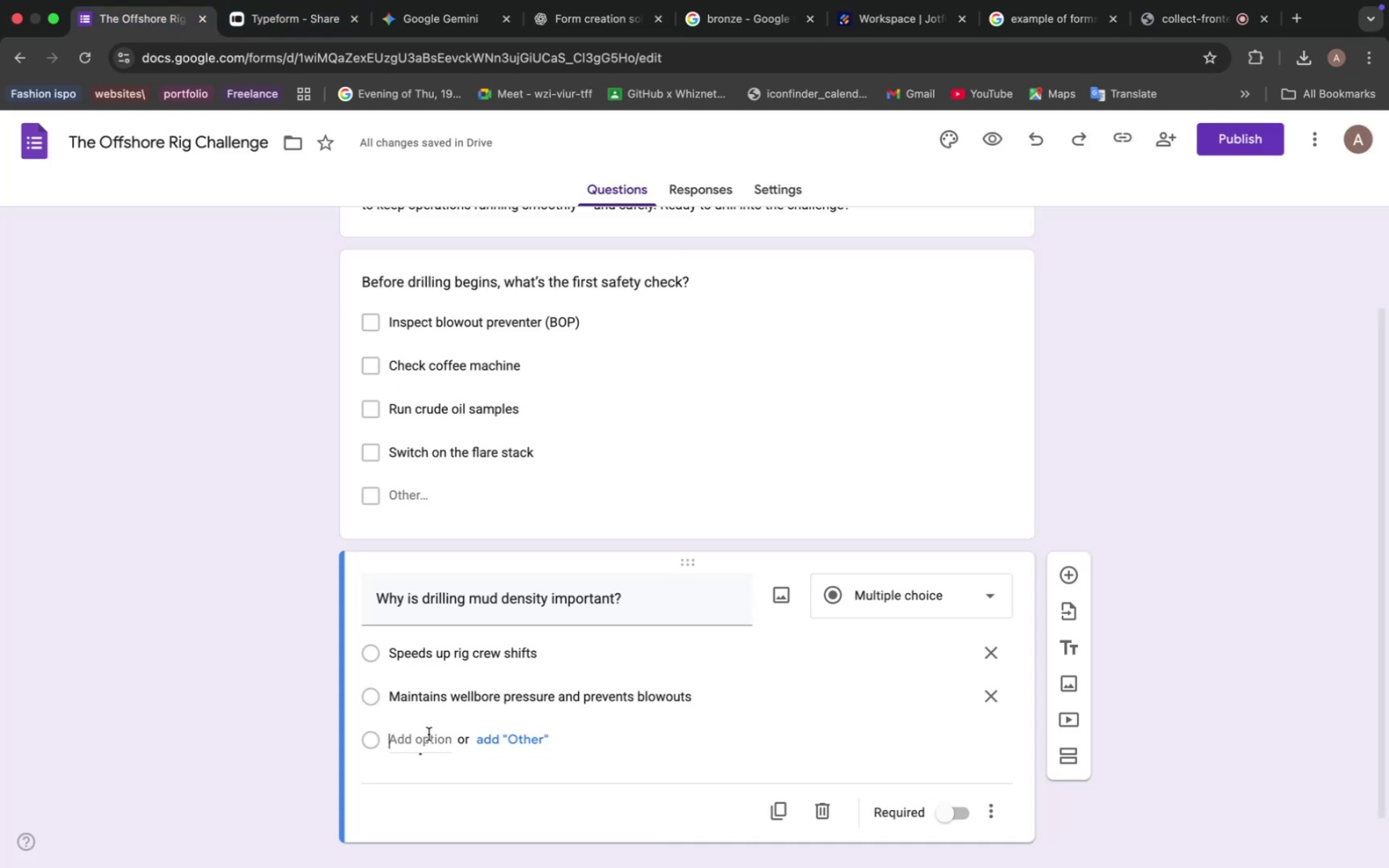 
left_click([586, 28])
 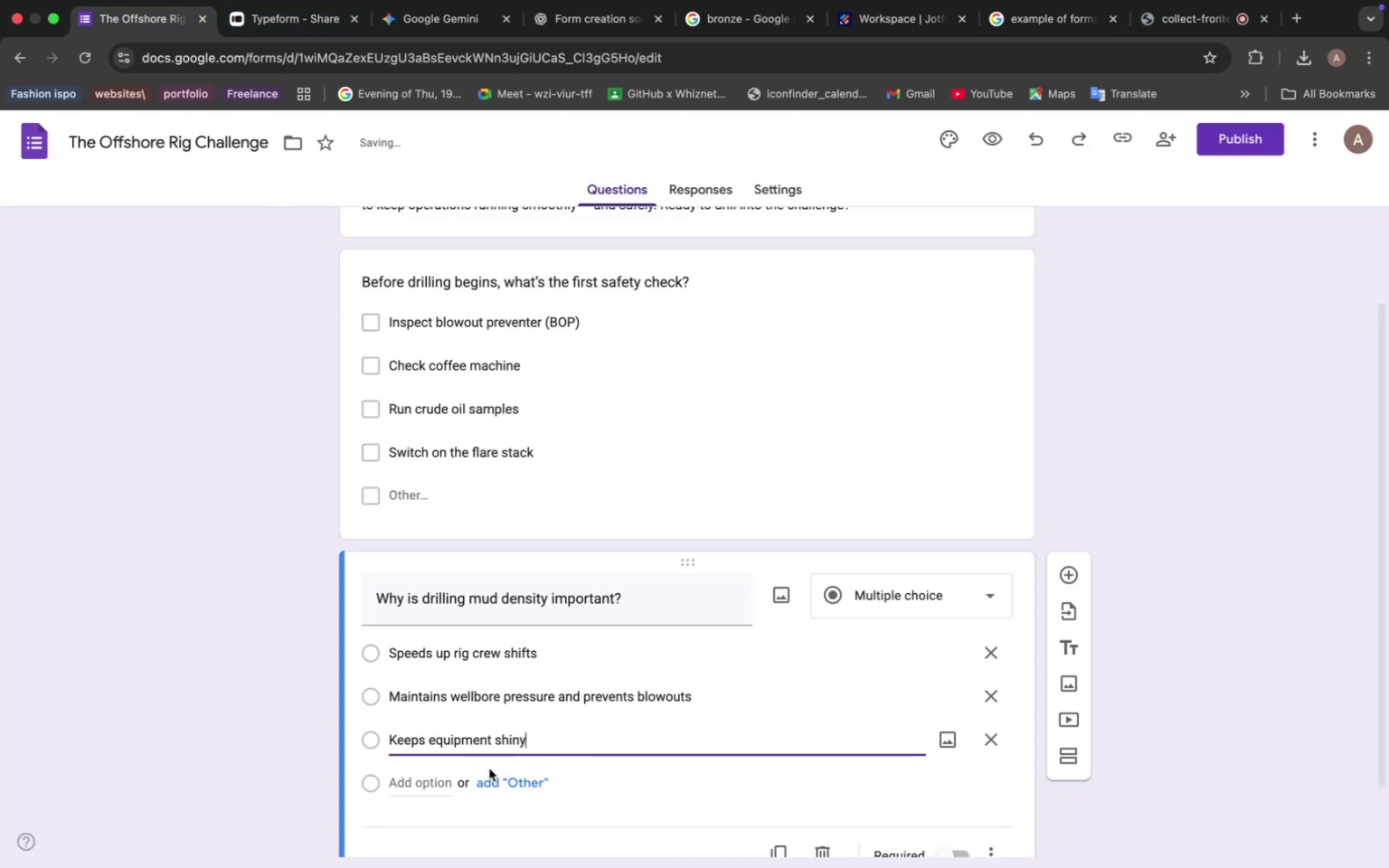 
left_click_drag(start_coordinate=[683, 555], to_coordinate=[515, 559])
 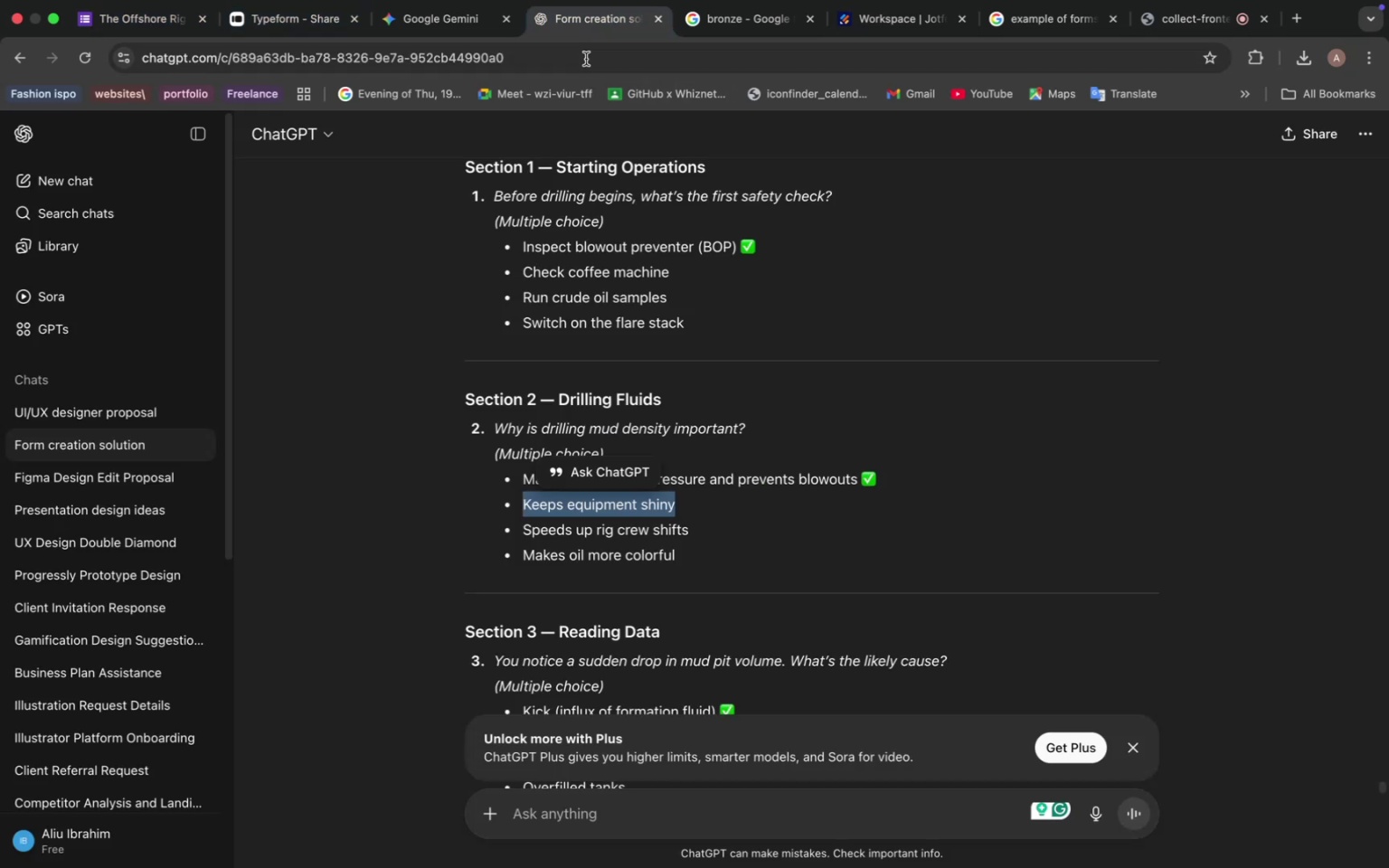 
key(Meta+C)
 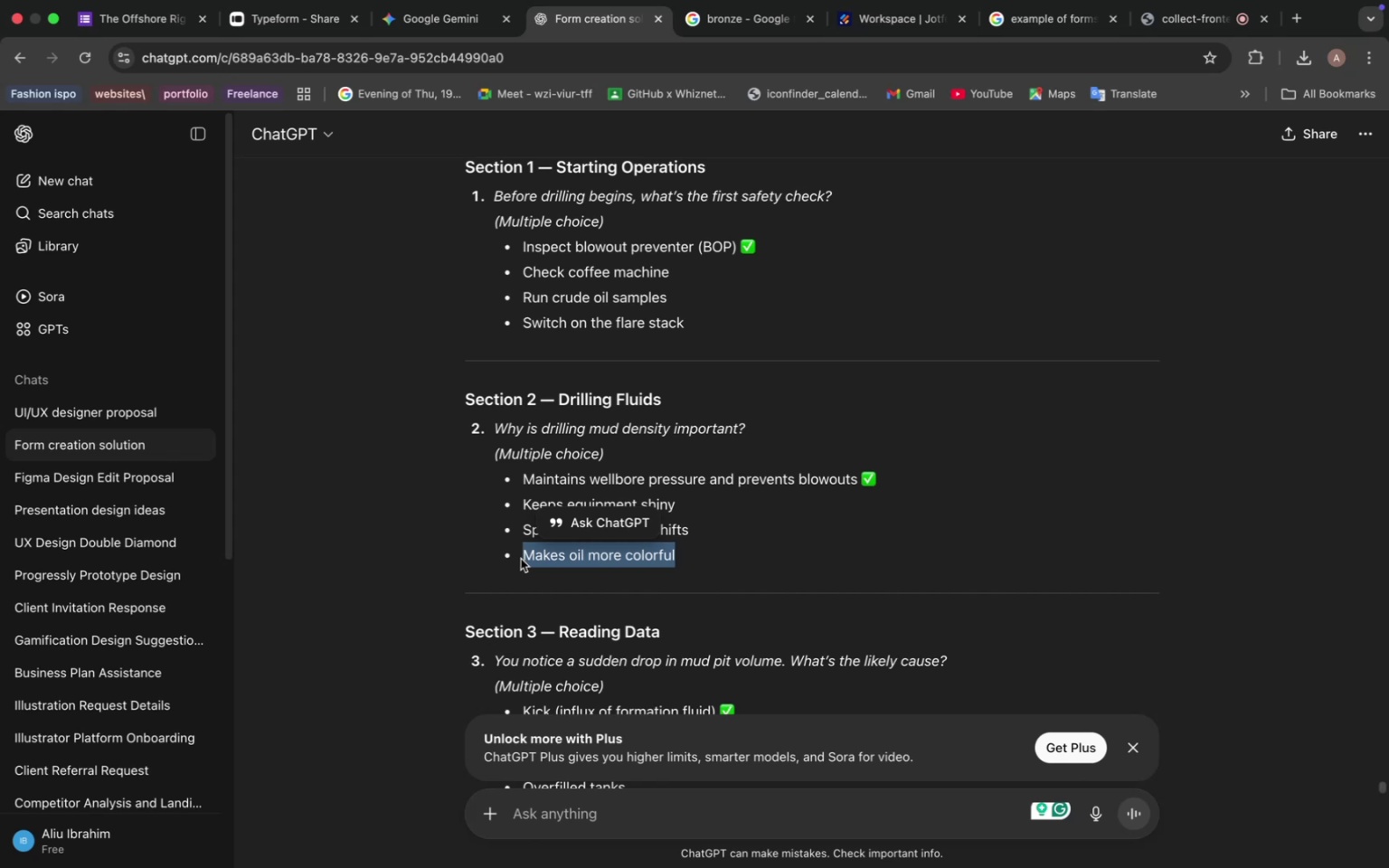 
key(Meta+V)
 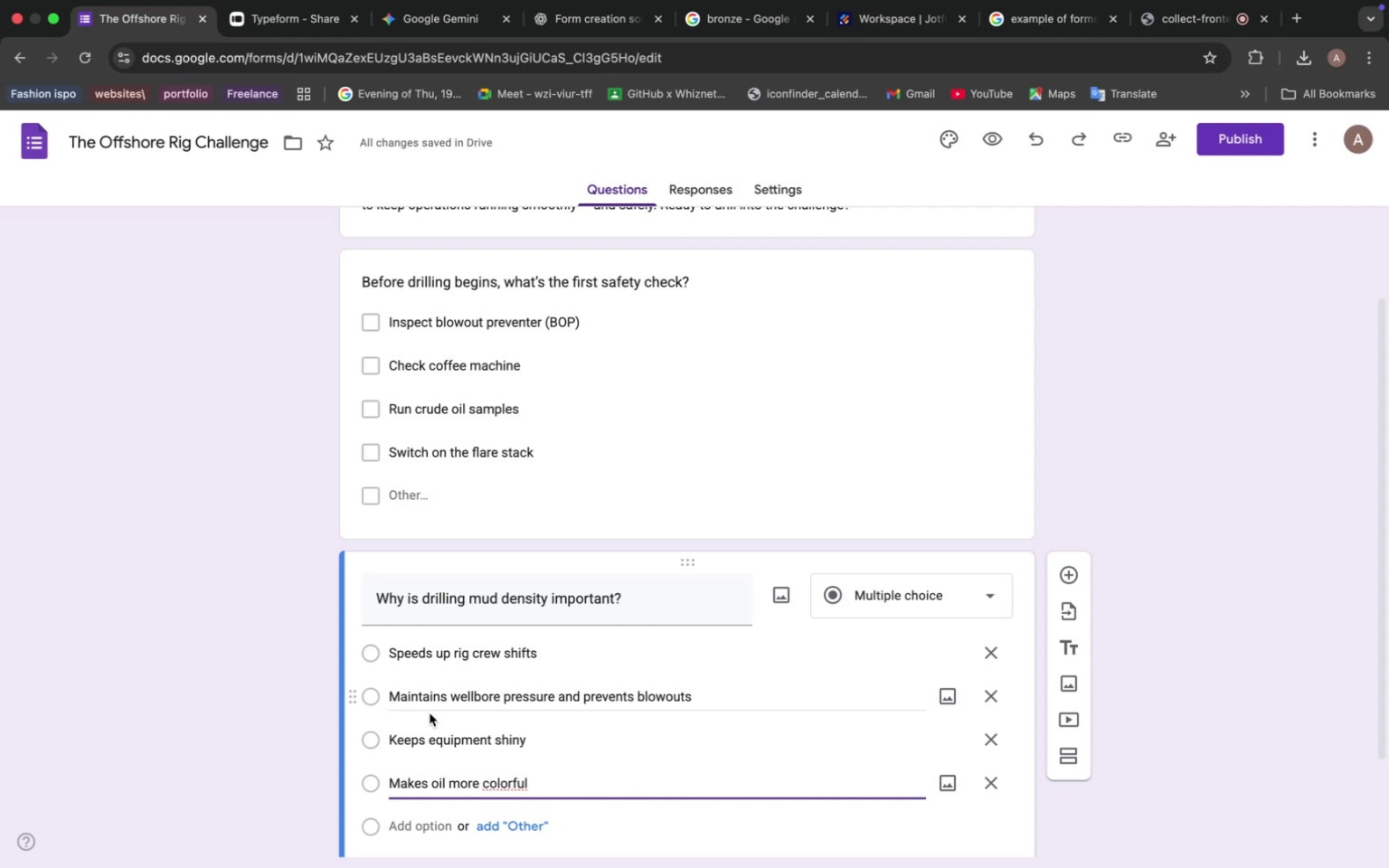 
wait(37.24)
 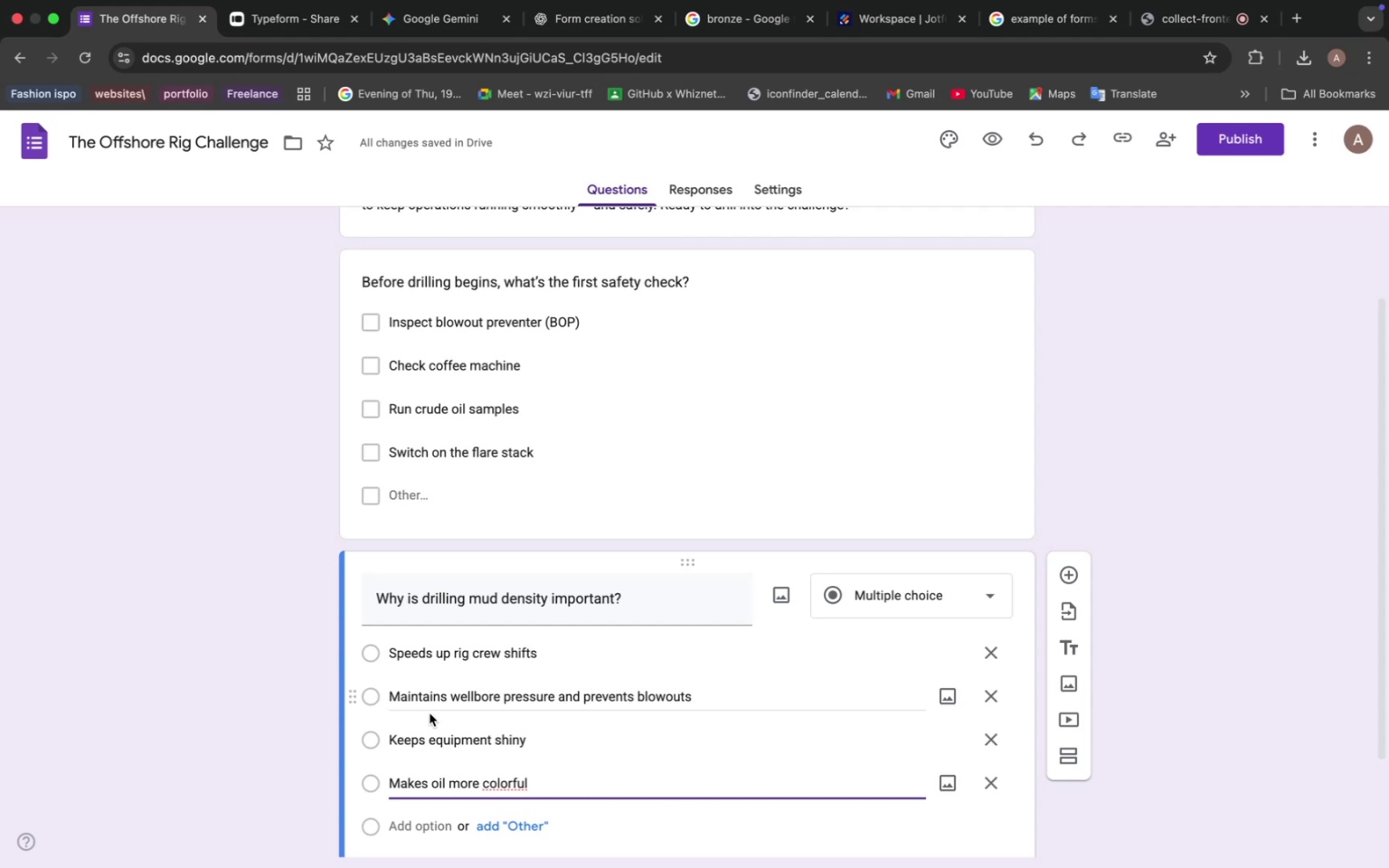 
scroll: coordinate [515, 642], scroll_direction: down, amount: 4.0
 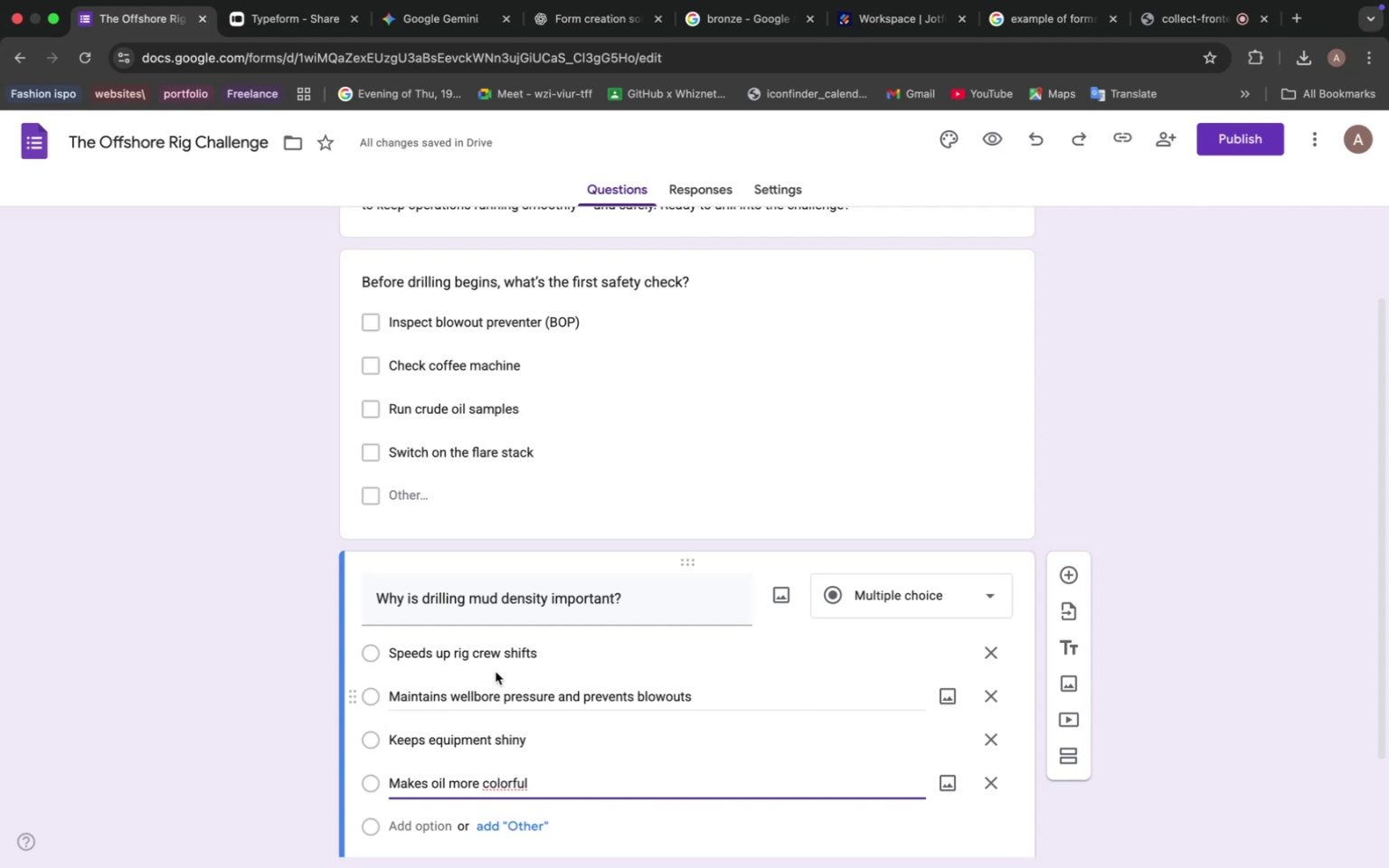 
left_click([562, 18])
 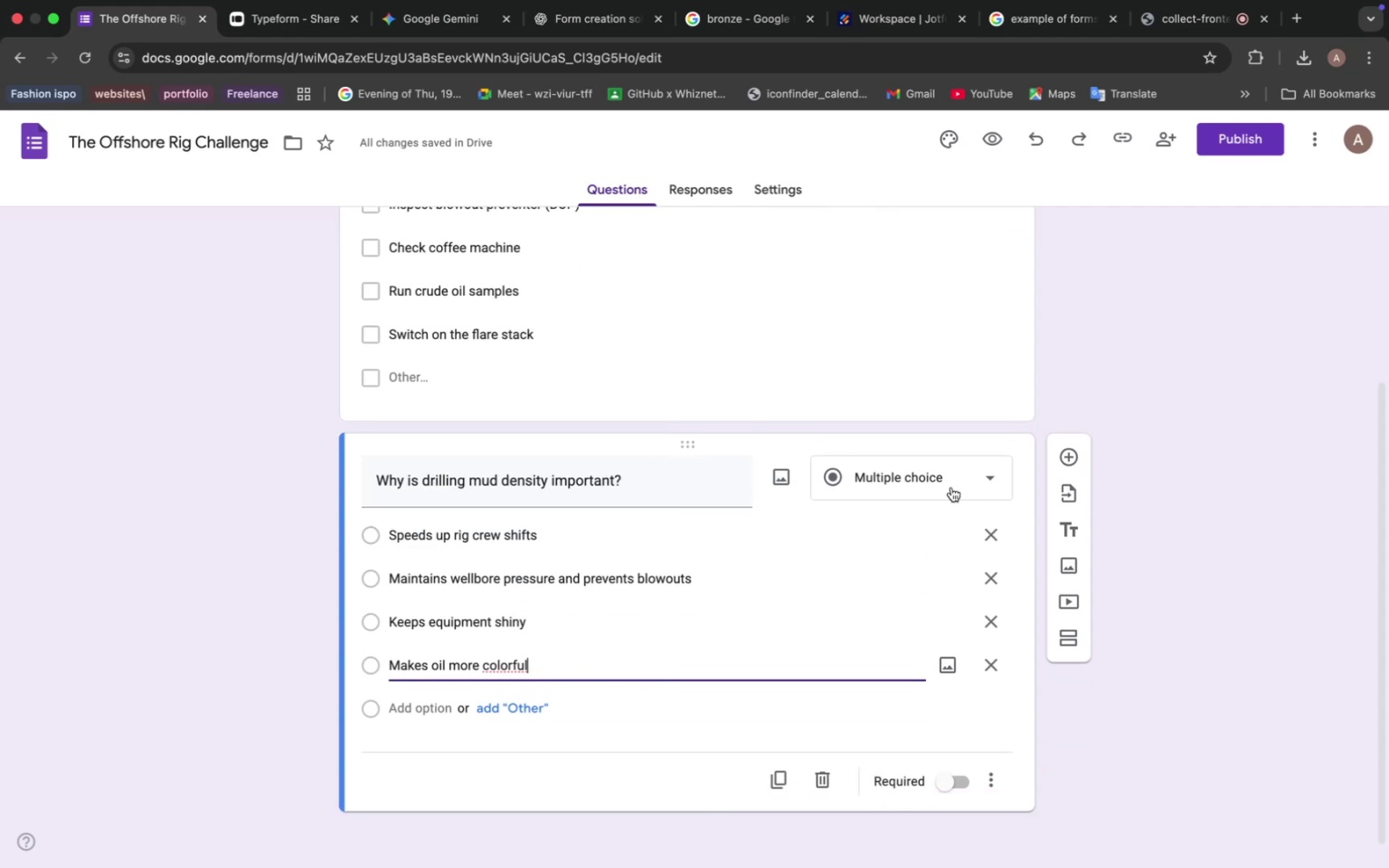 
scroll: coordinate [667, 475], scroll_direction: down, amount: 6.0
 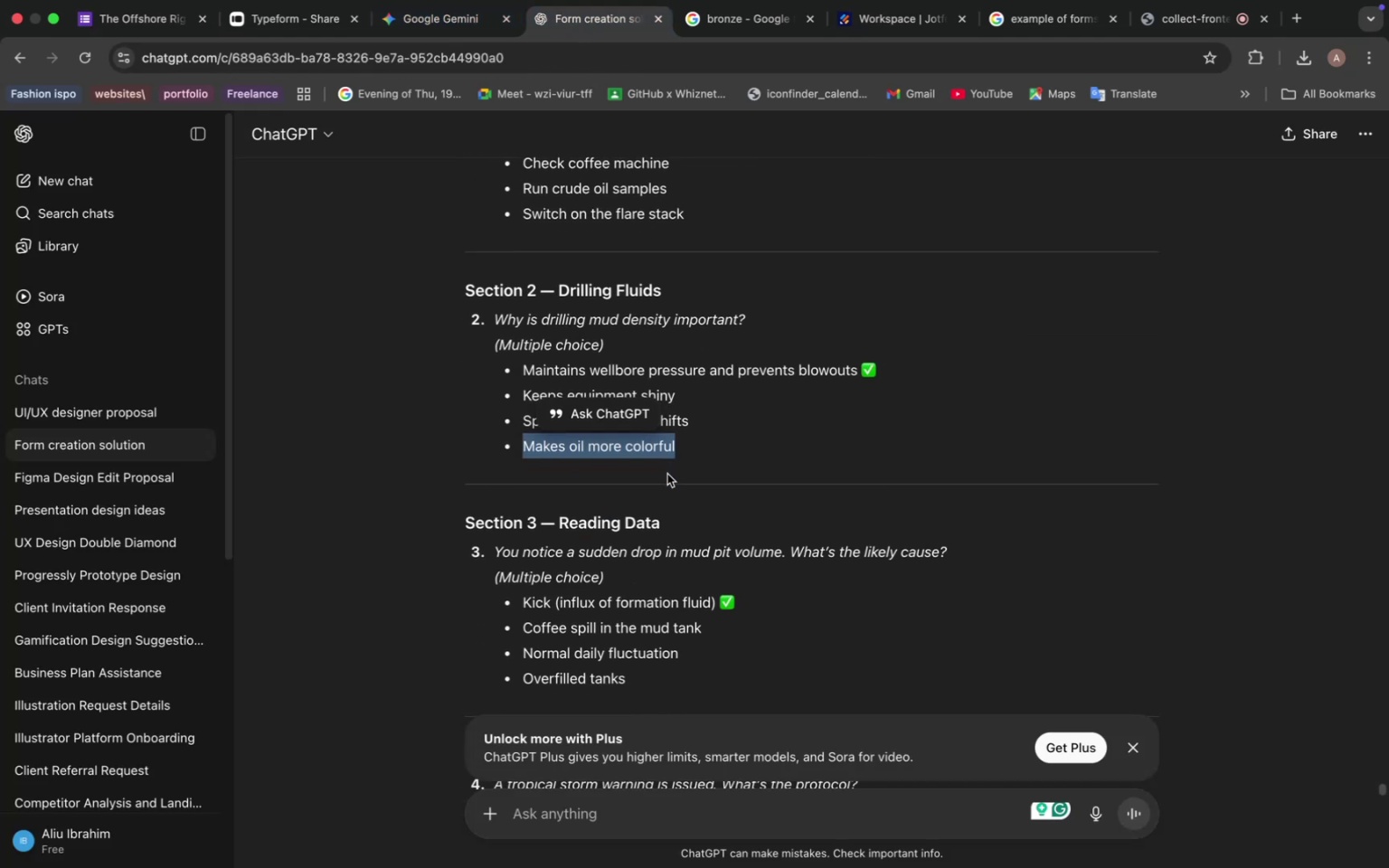 
left_click_drag(start_coordinate=[498, 524], to_coordinate=[837, 515])
 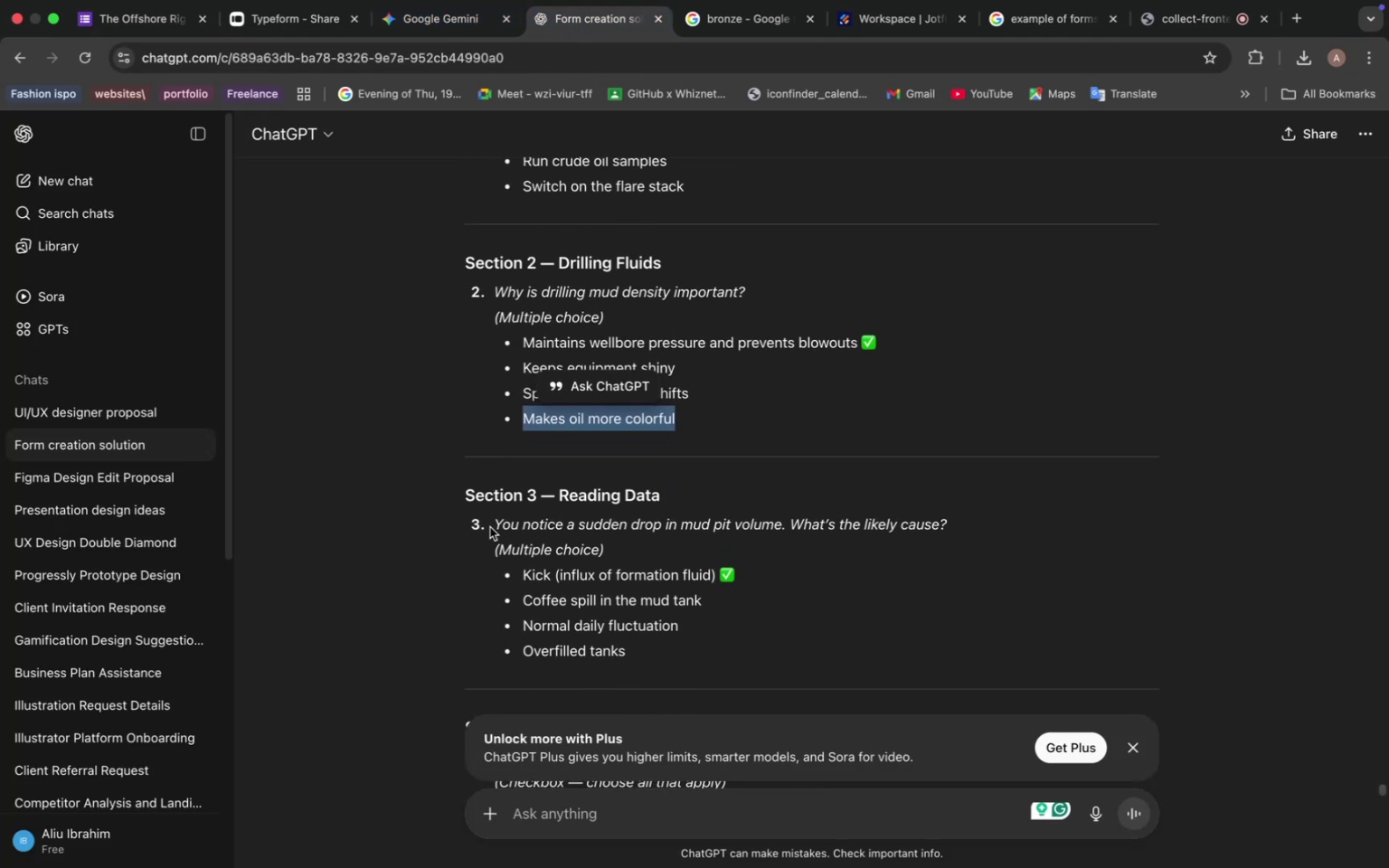 
left_click_drag(start_coordinate=[494, 524], to_coordinate=[955, 523])
 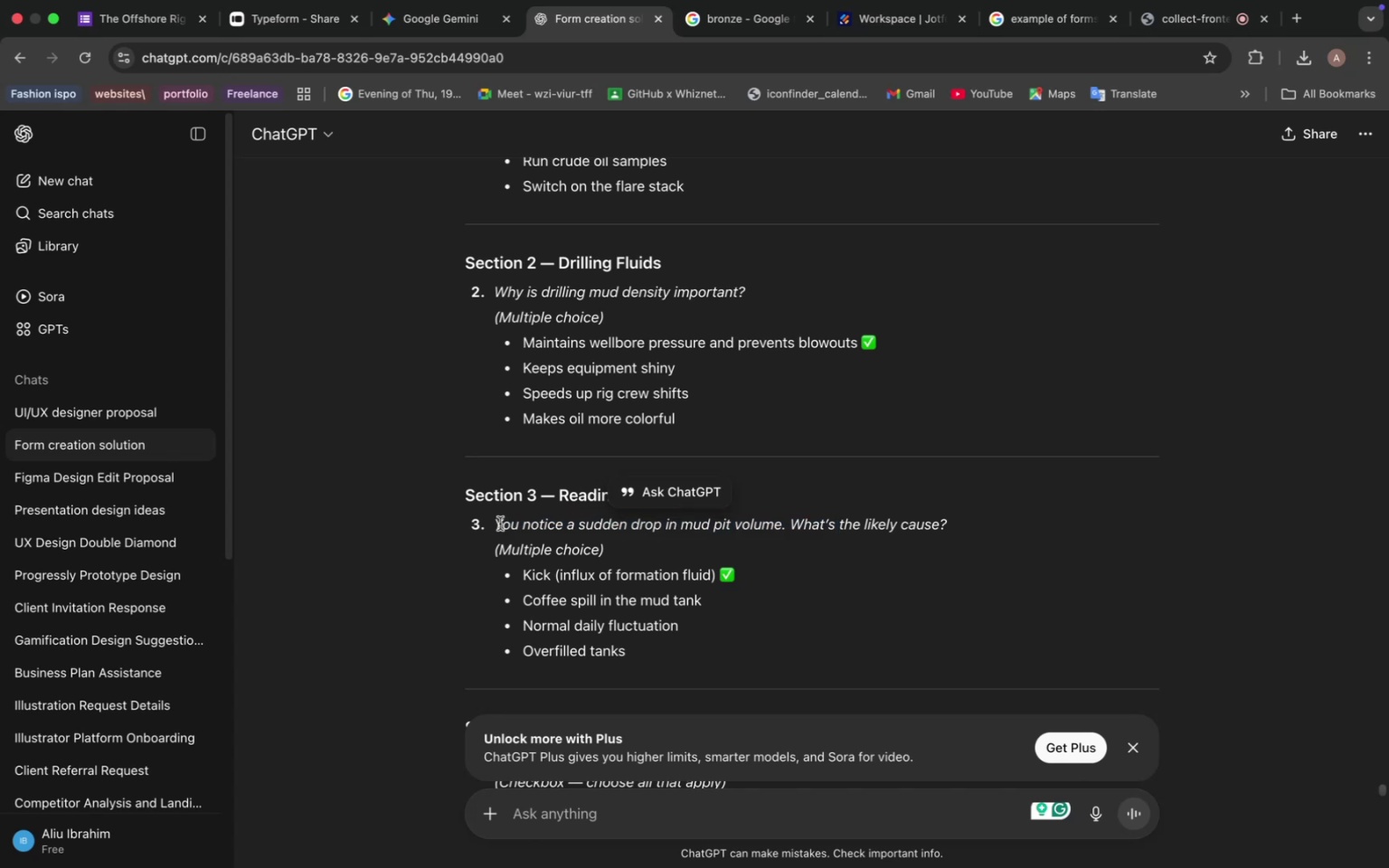 
key(Meta+C)
 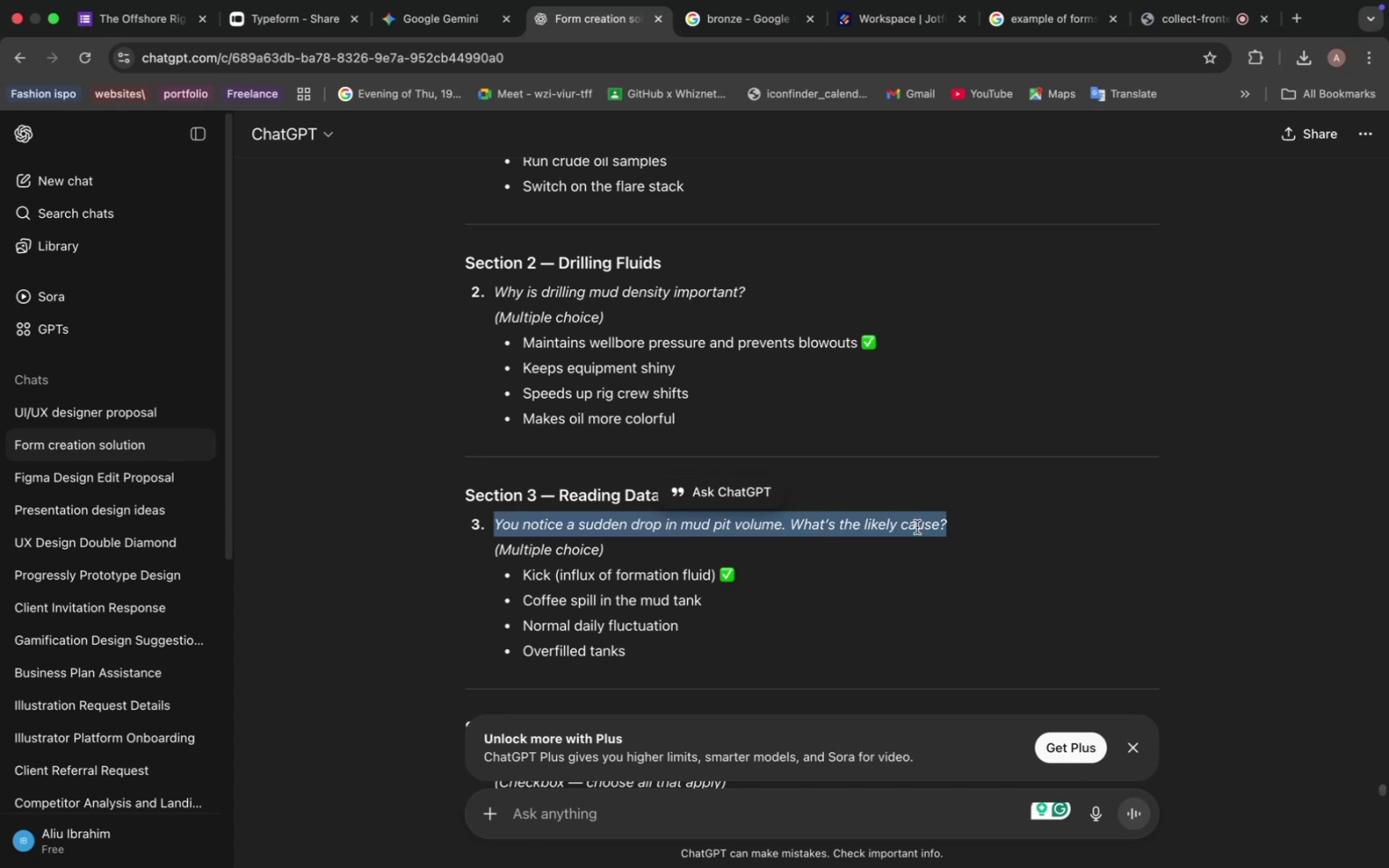 
left_click([148, 22])
 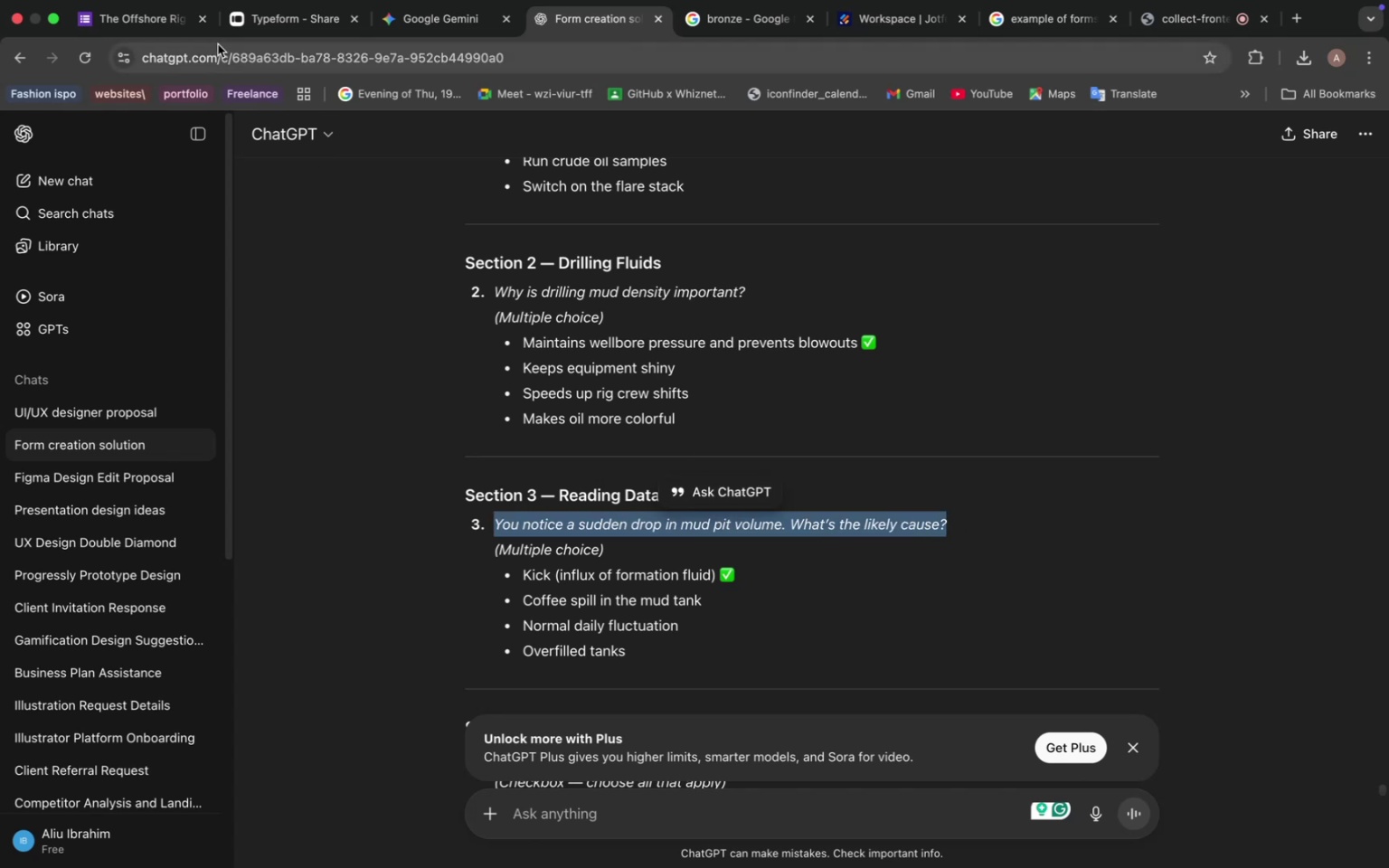 
left_click([1074, 461])
 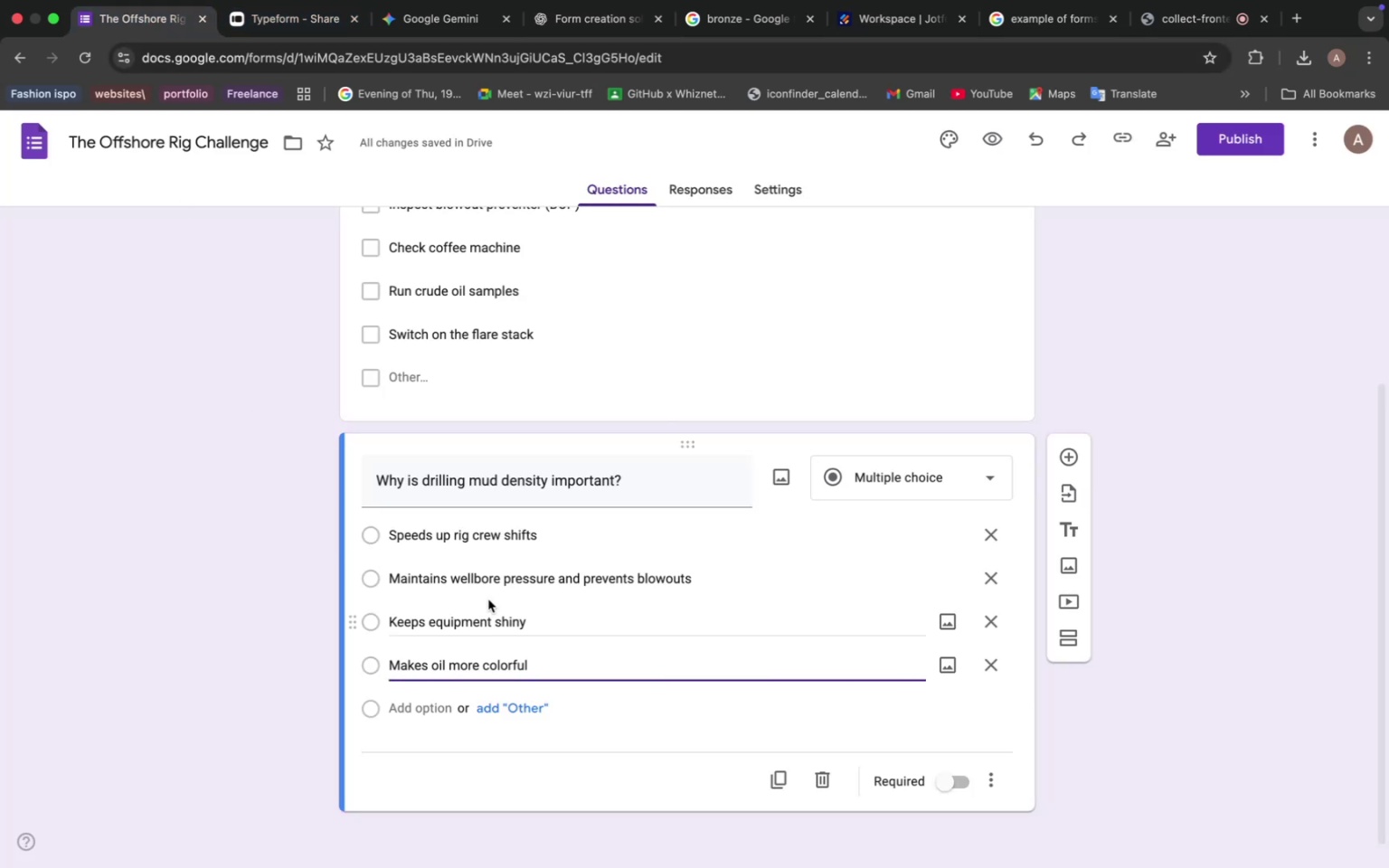 
left_click([437, 588])
 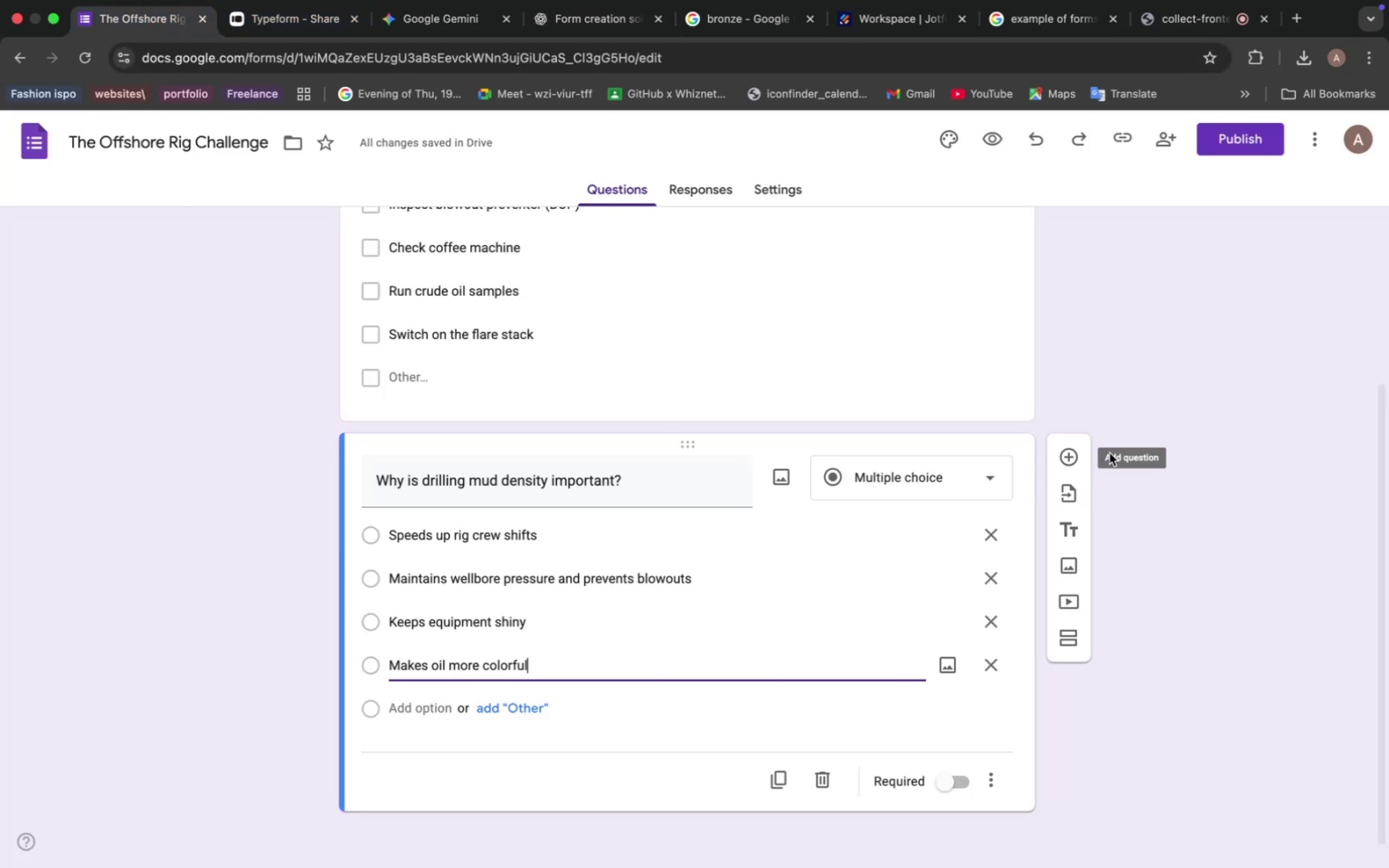 
key(Meta+V)
 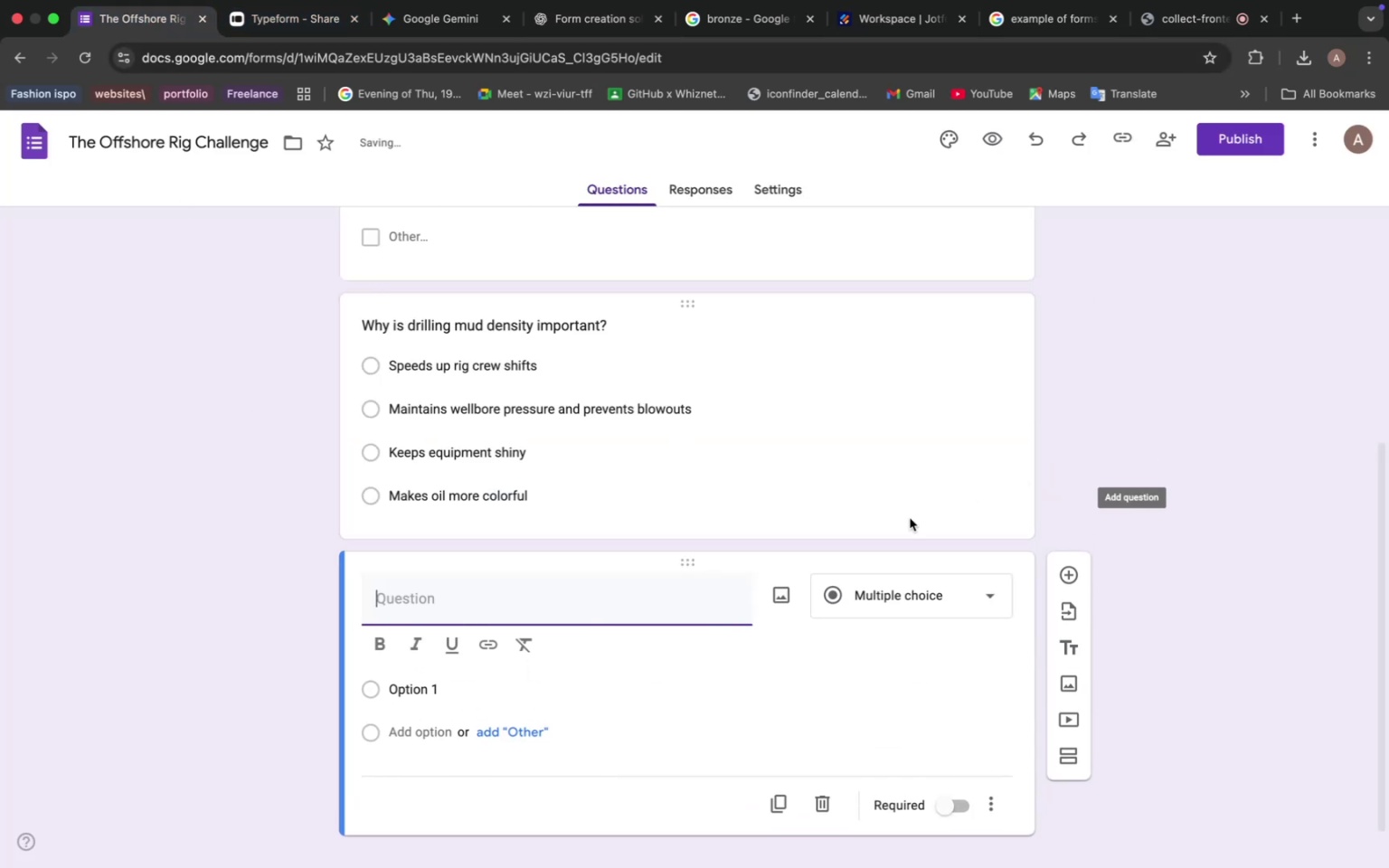 
left_click([896, 592])
 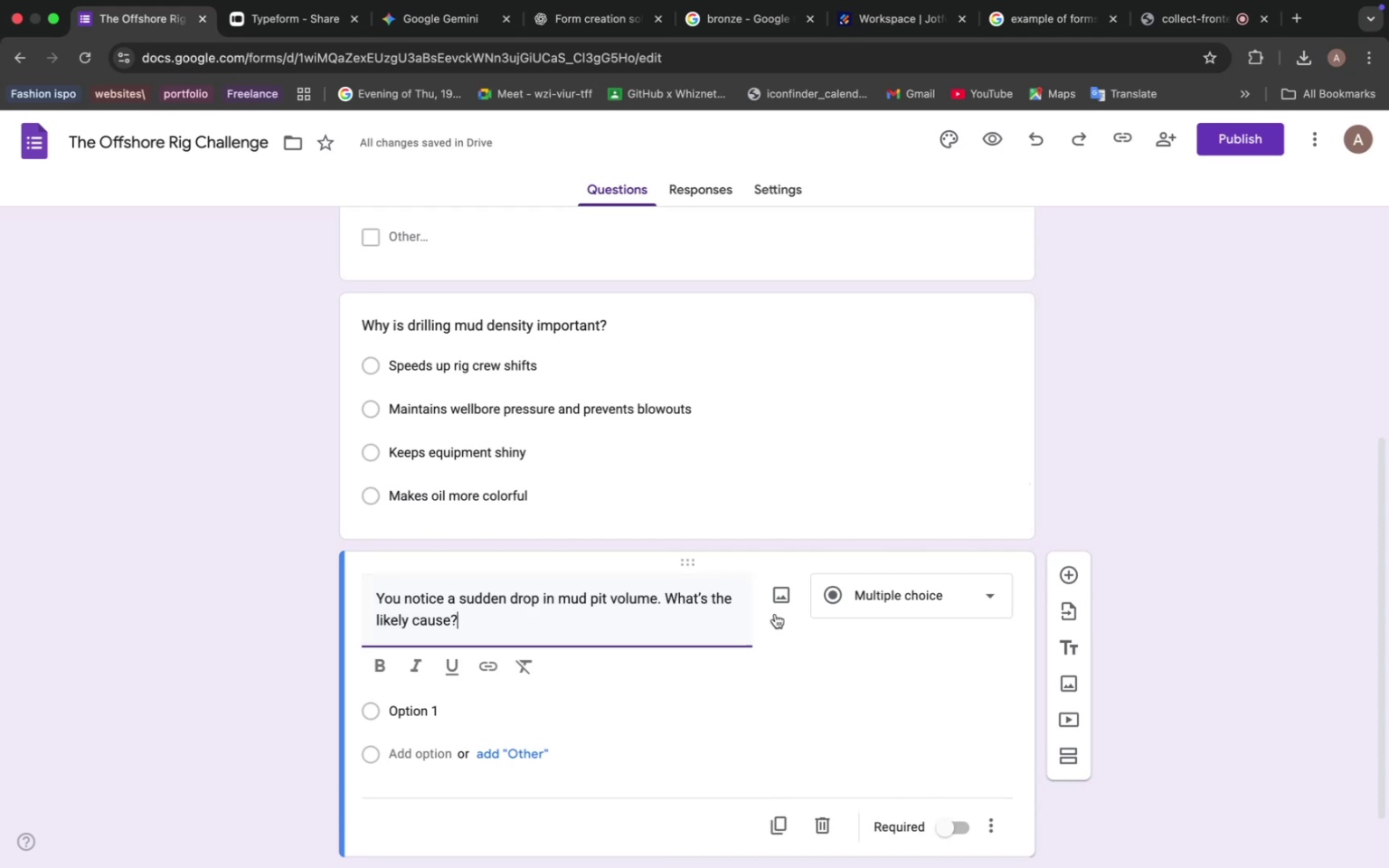 
left_click([870, 469])
 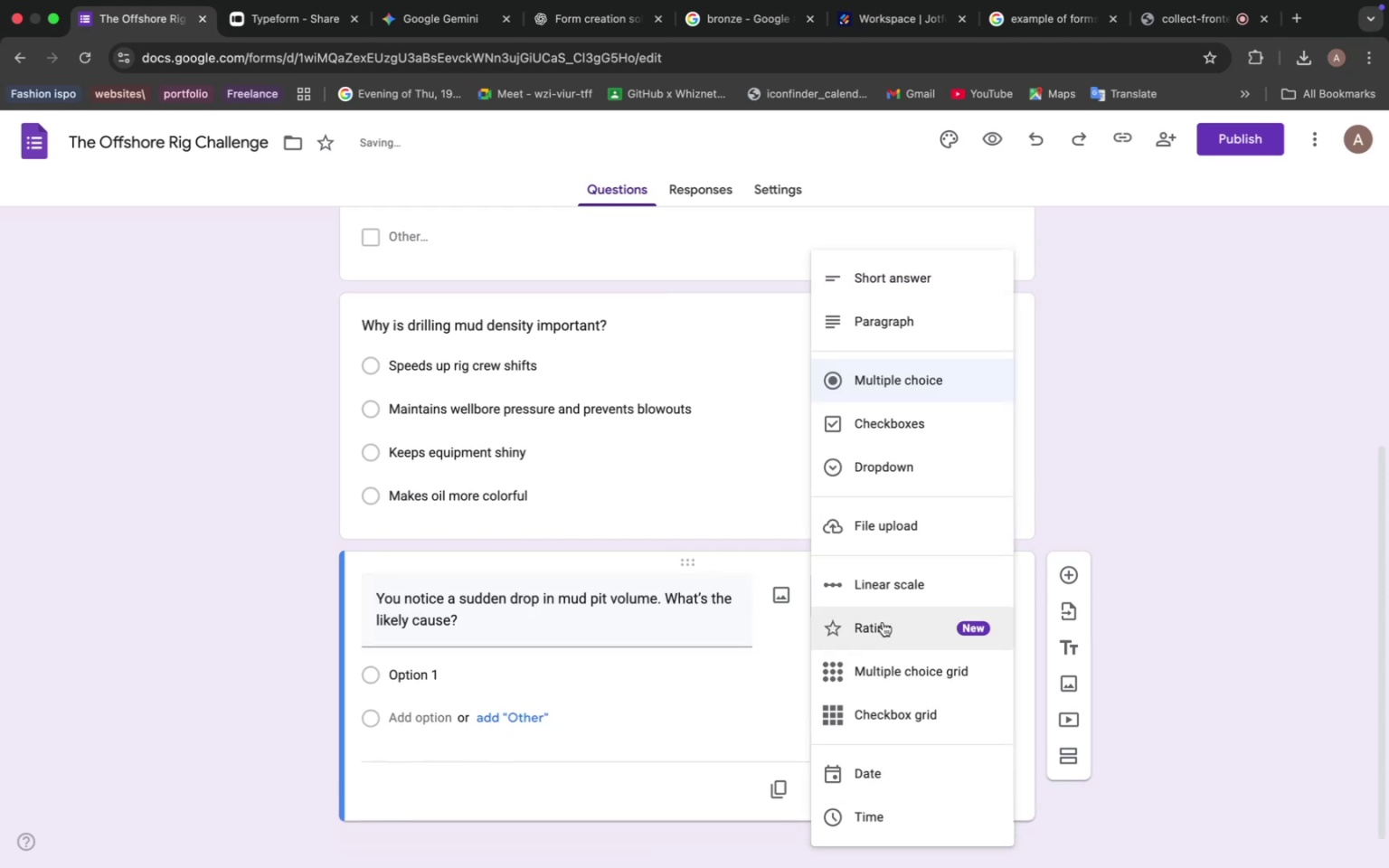 
scroll: coordinate [789, 444], scroll_direction: up, amount: 9.0
 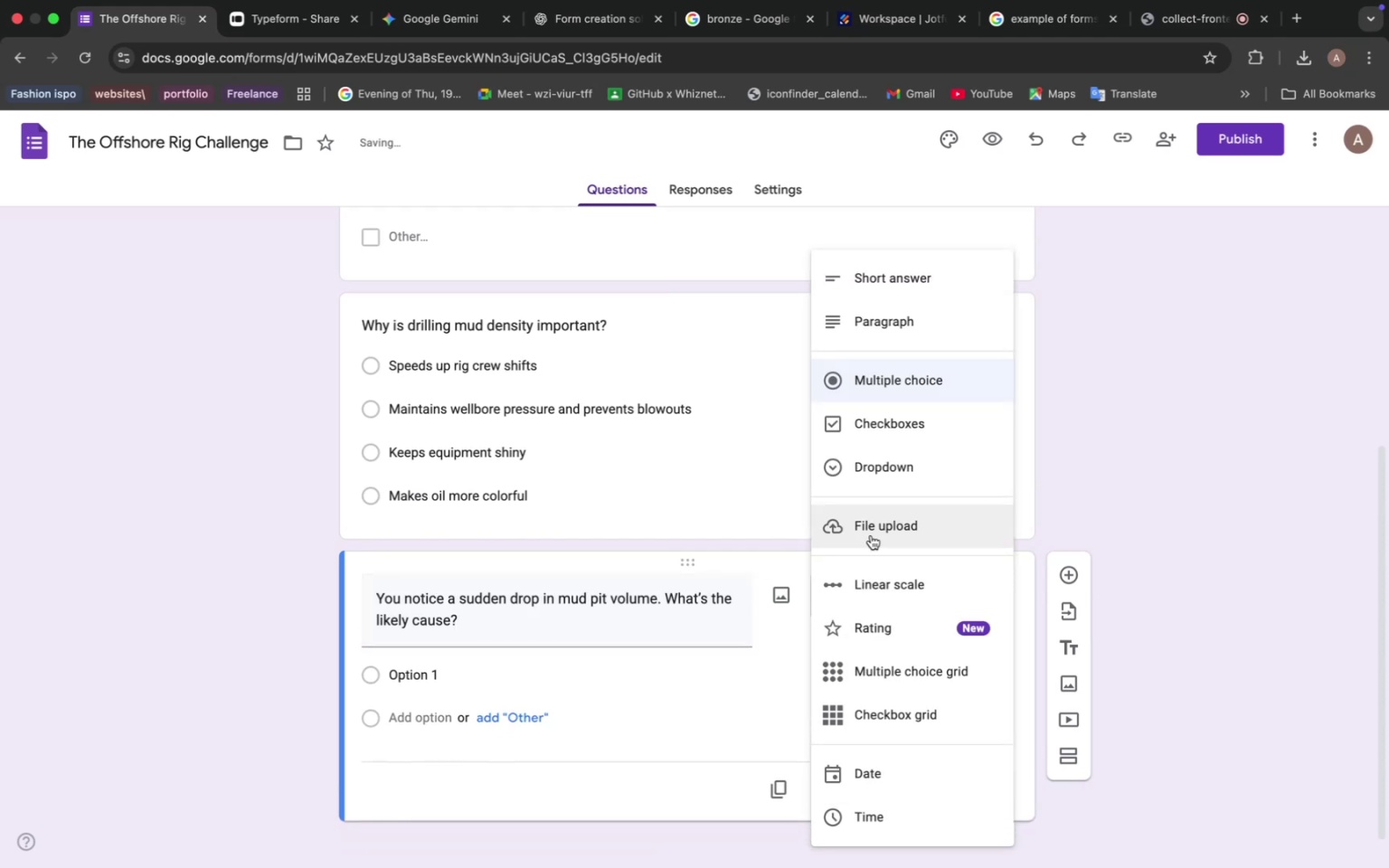 
left_click([717, 442])
 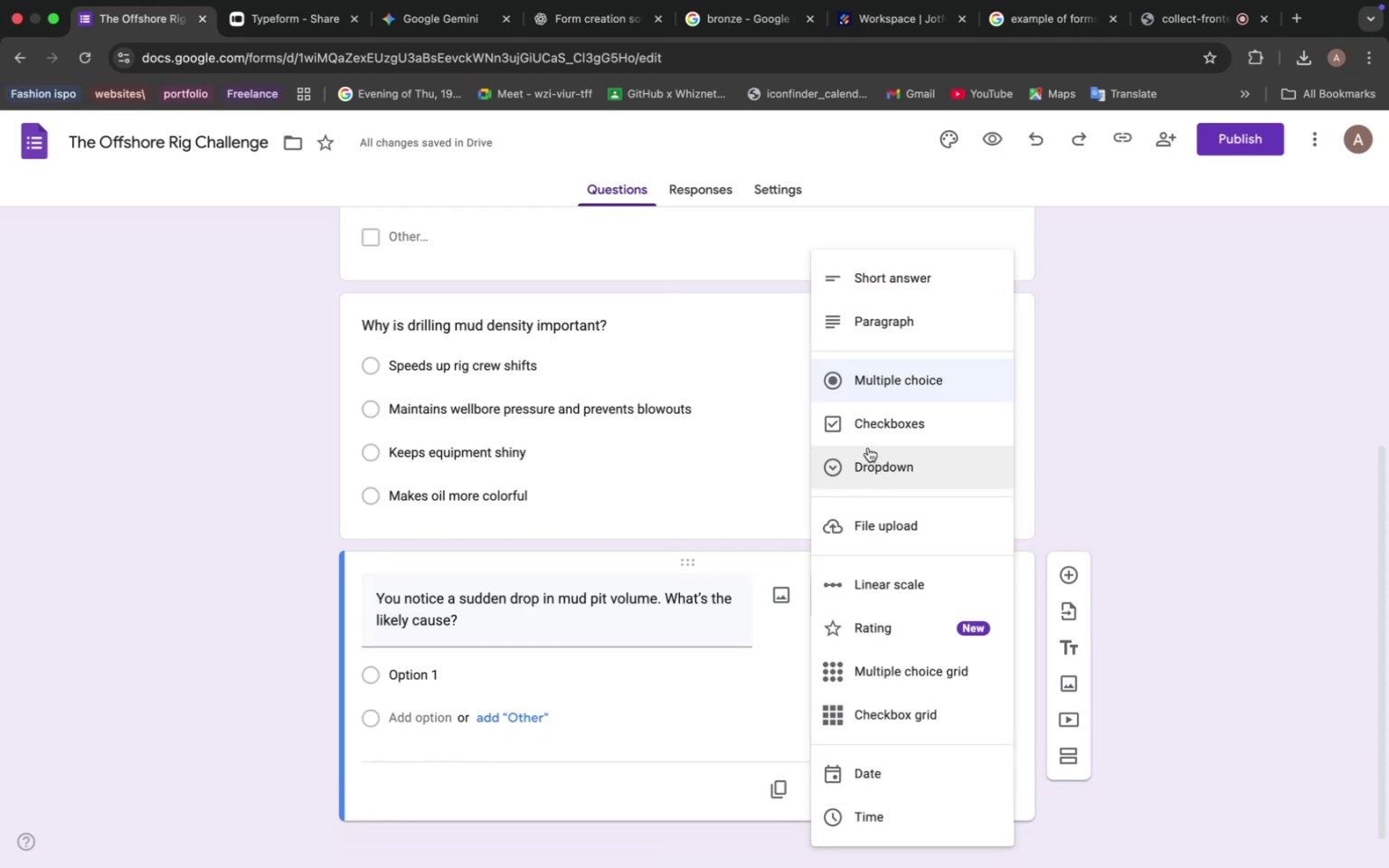 
scroll: coordinate [726, 449], scroll_direction: up, amount: 10.0
 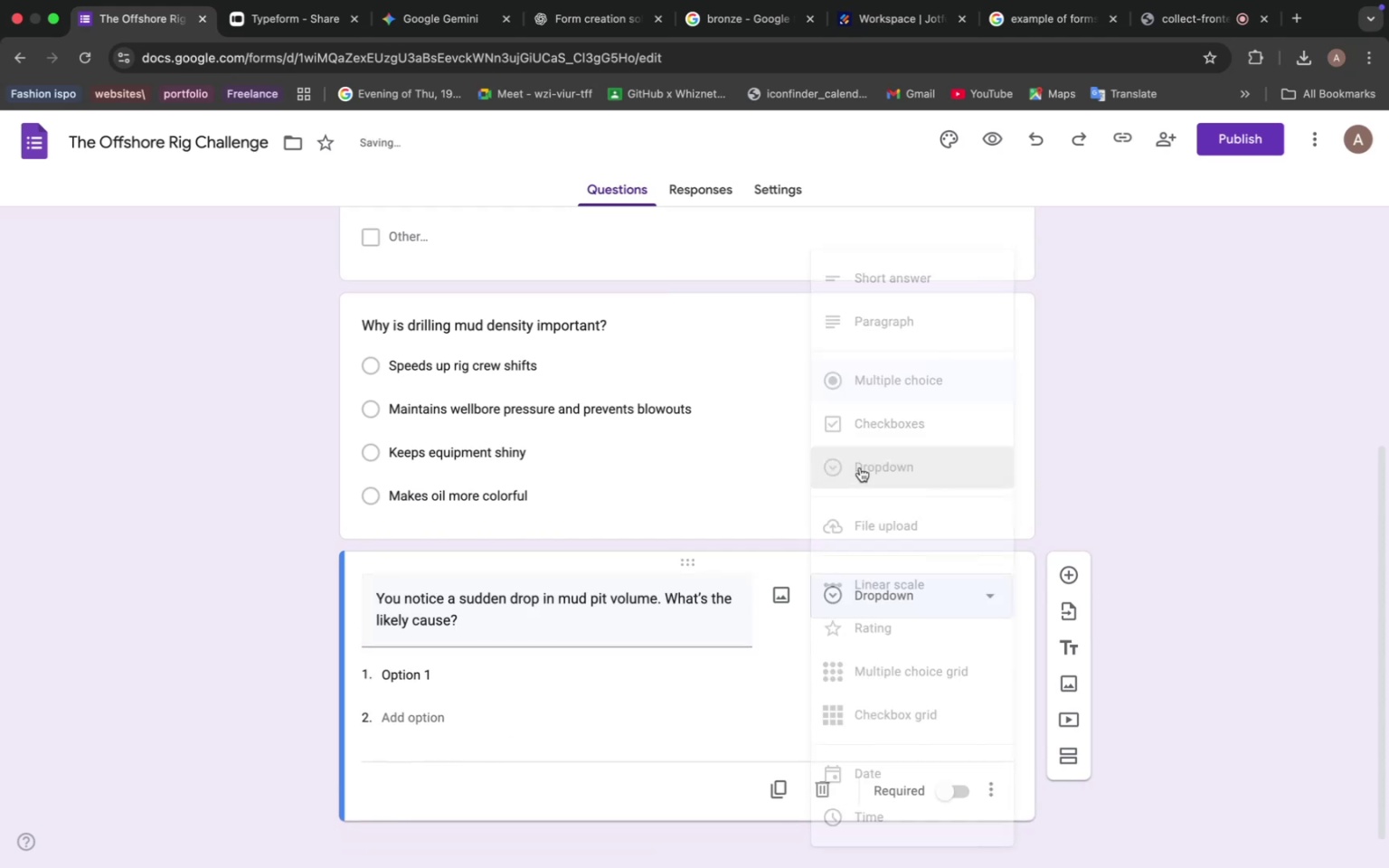 
scroll: coordinate [744, 489], scroll_direction: down, amount: 10.0
 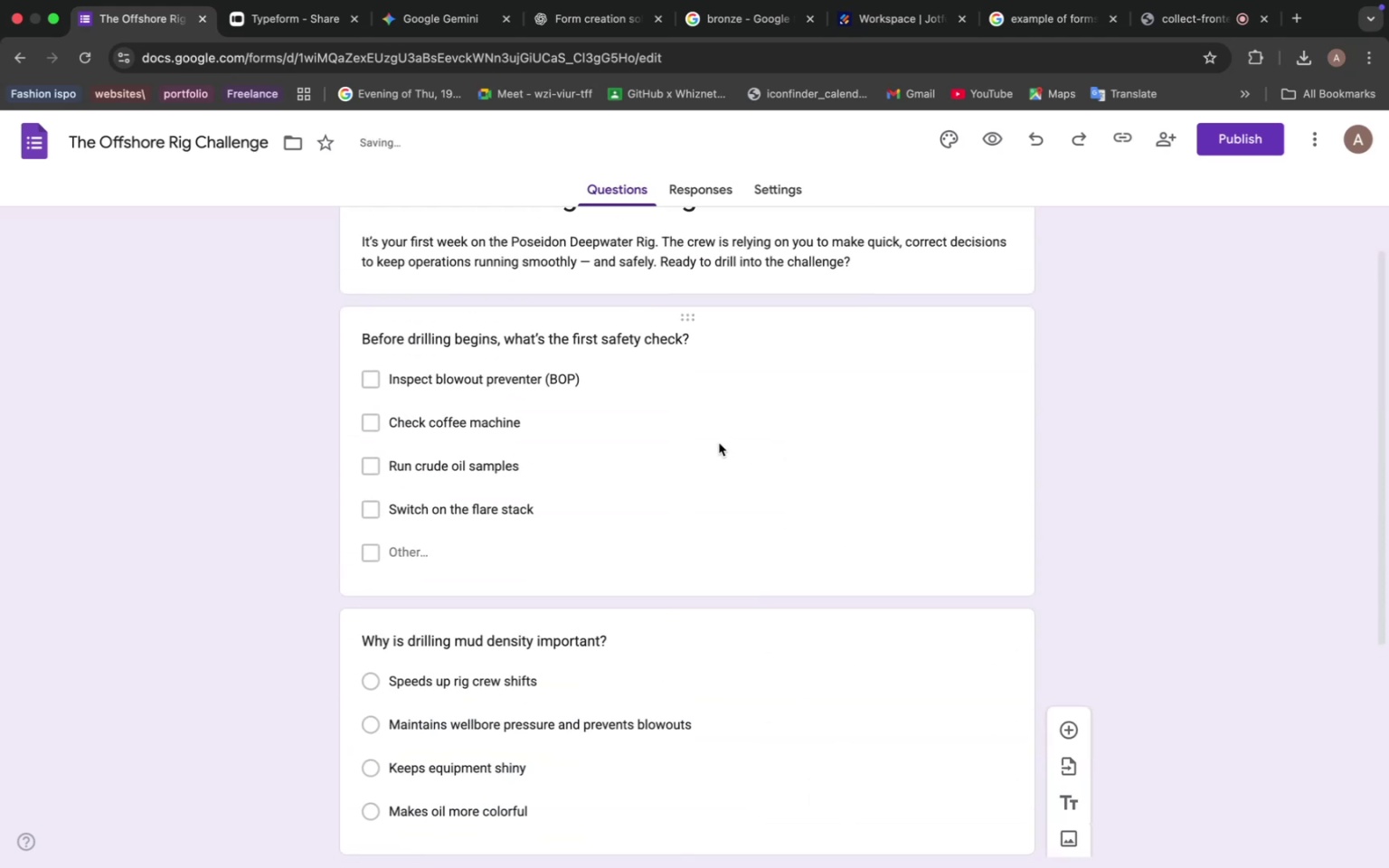 
left_click([750, 491])
 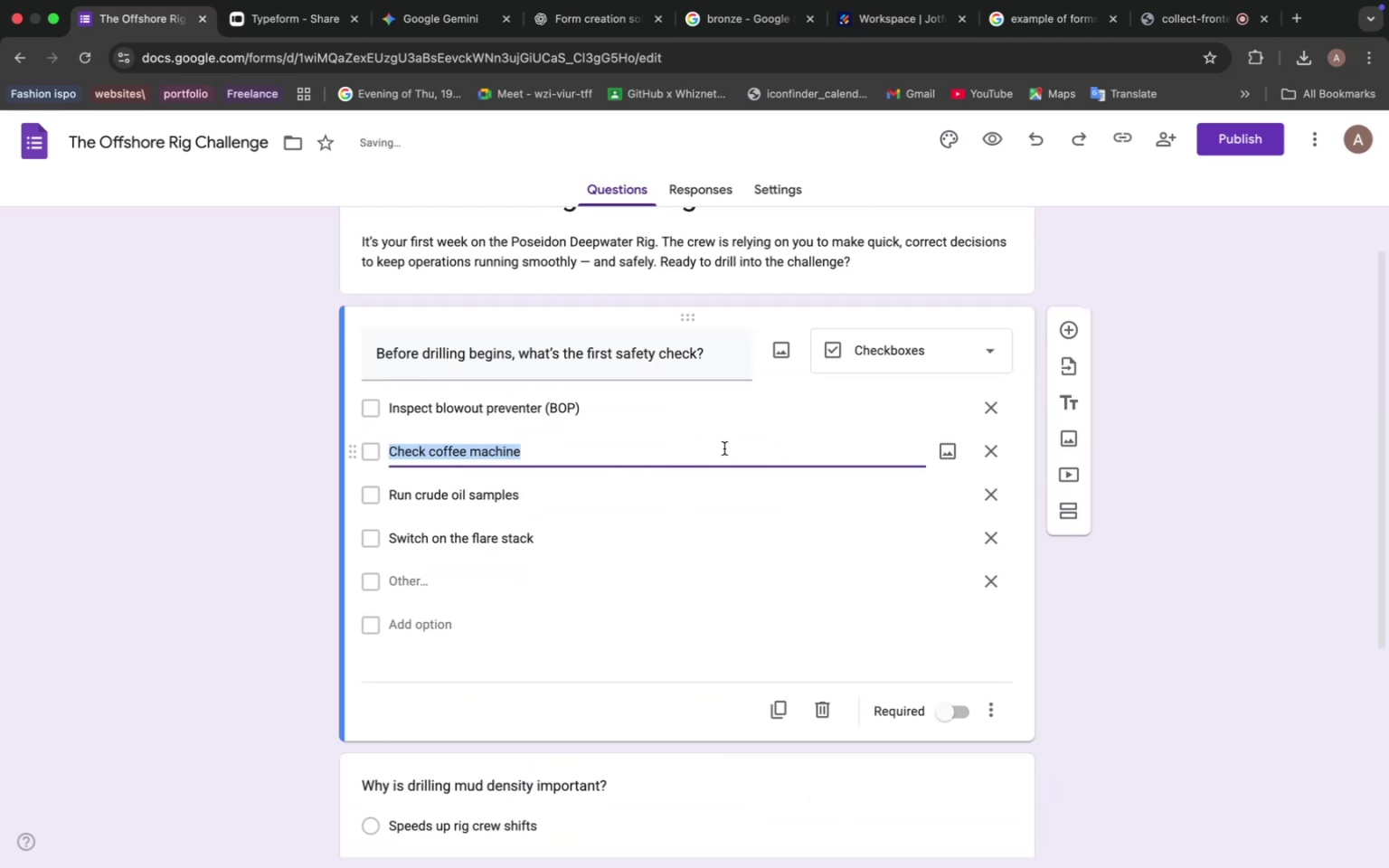 
scroll: coordinate [751, 491], scroll_direction: down, amount: 6.0
 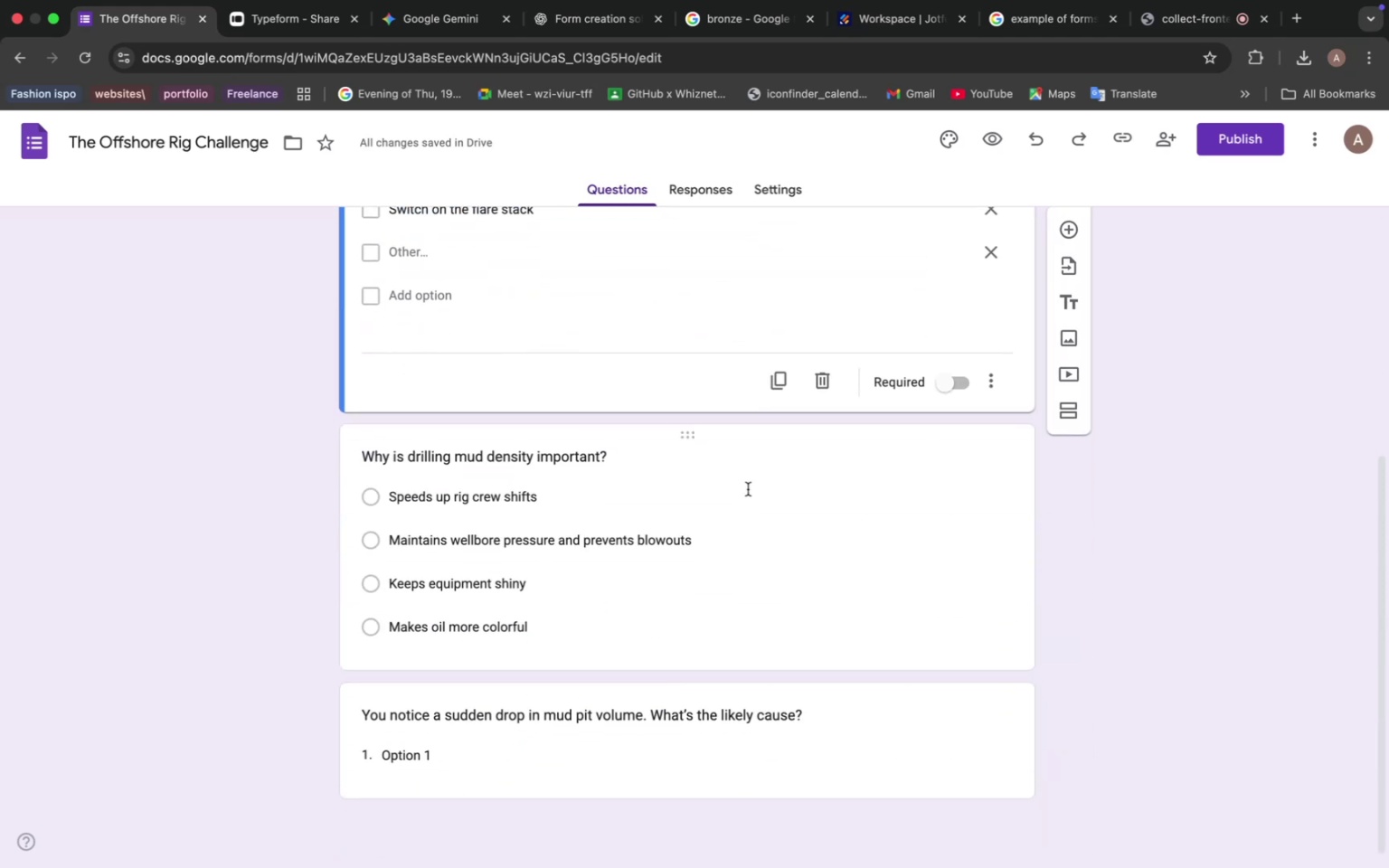 
left_click([803, 734])
 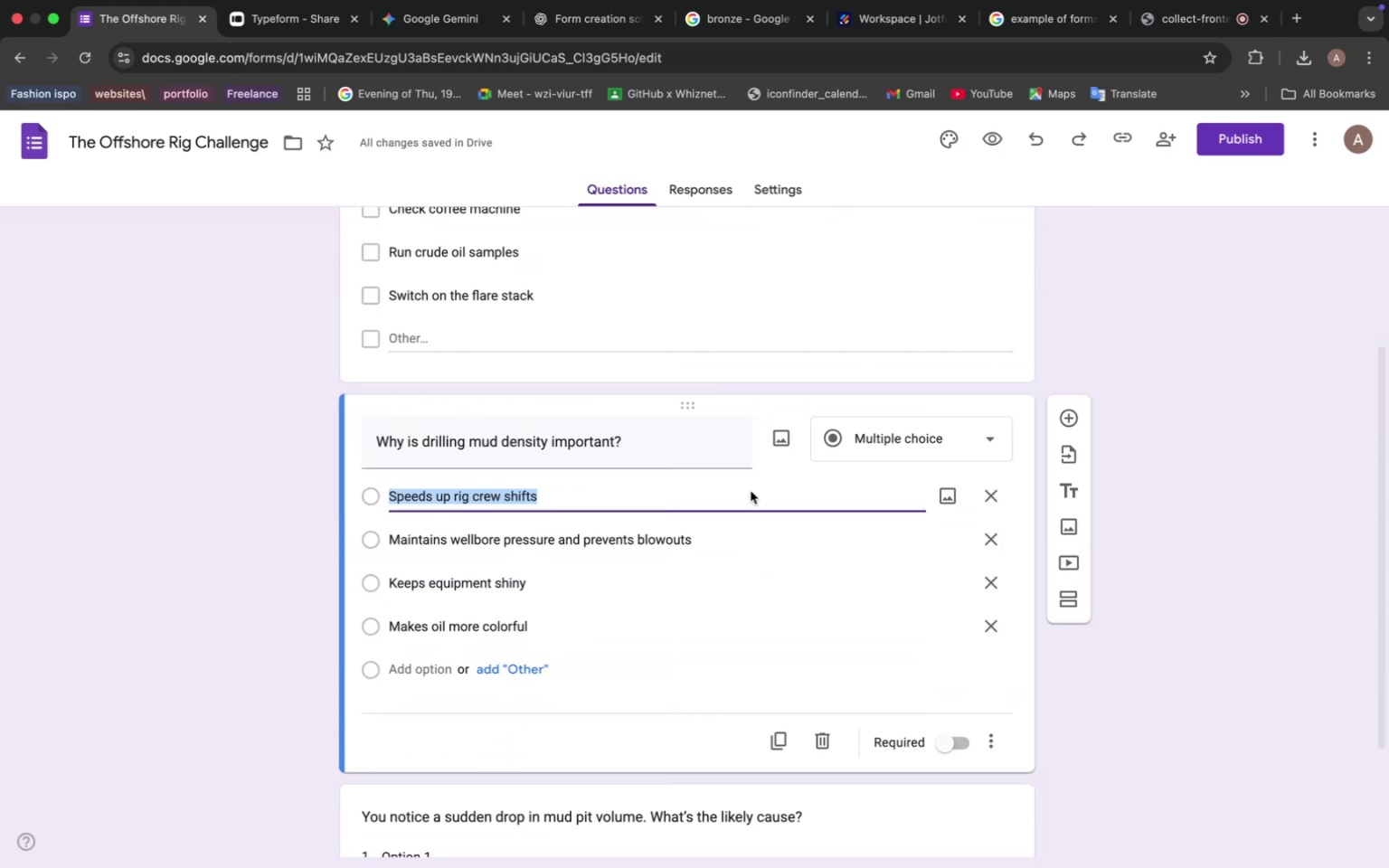 
left_click([578, 26])
 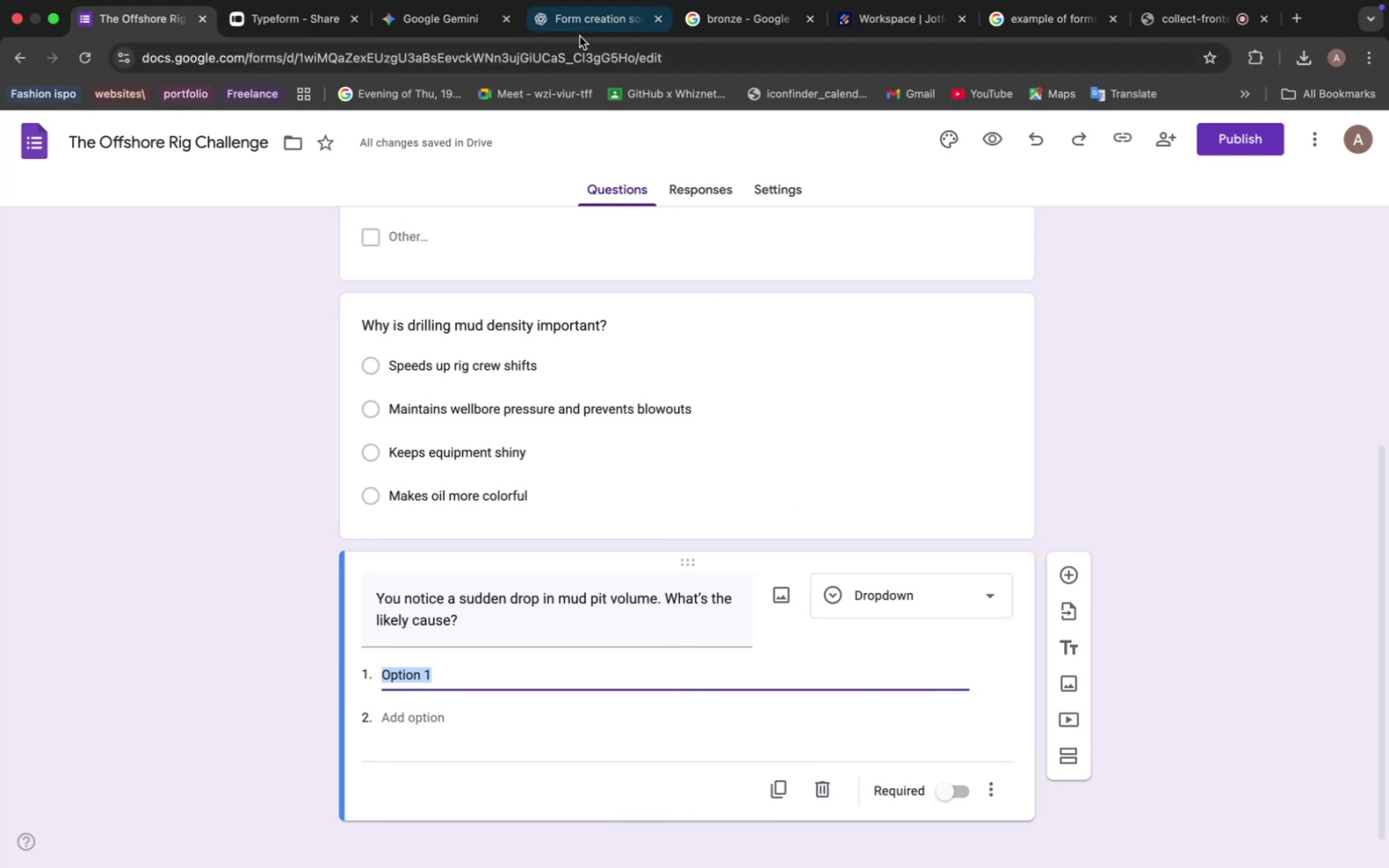 
left_click_drag(start_coordinate=[526, 652], to_coordinate=[658, 656])
 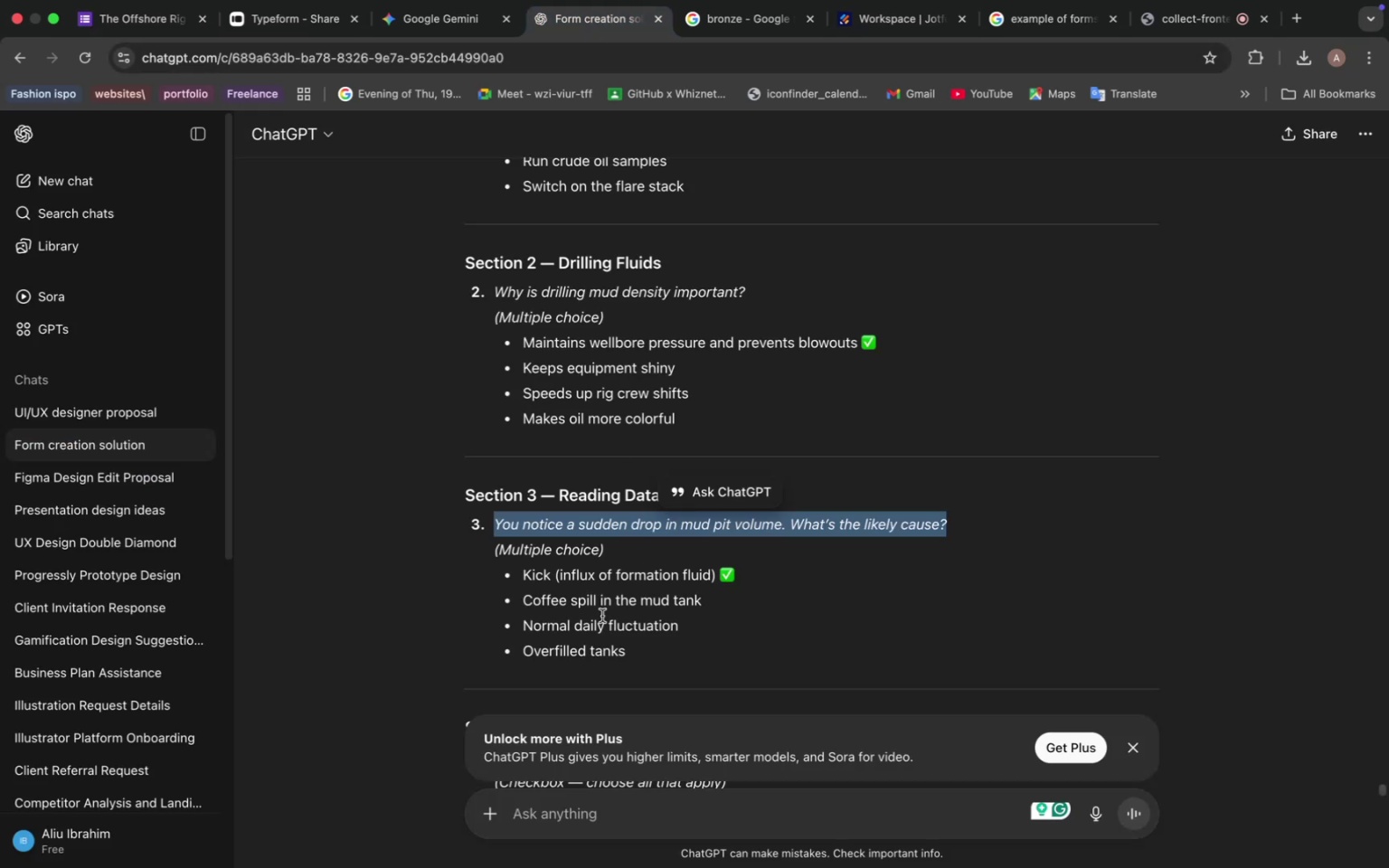 
key(Meta+C)
 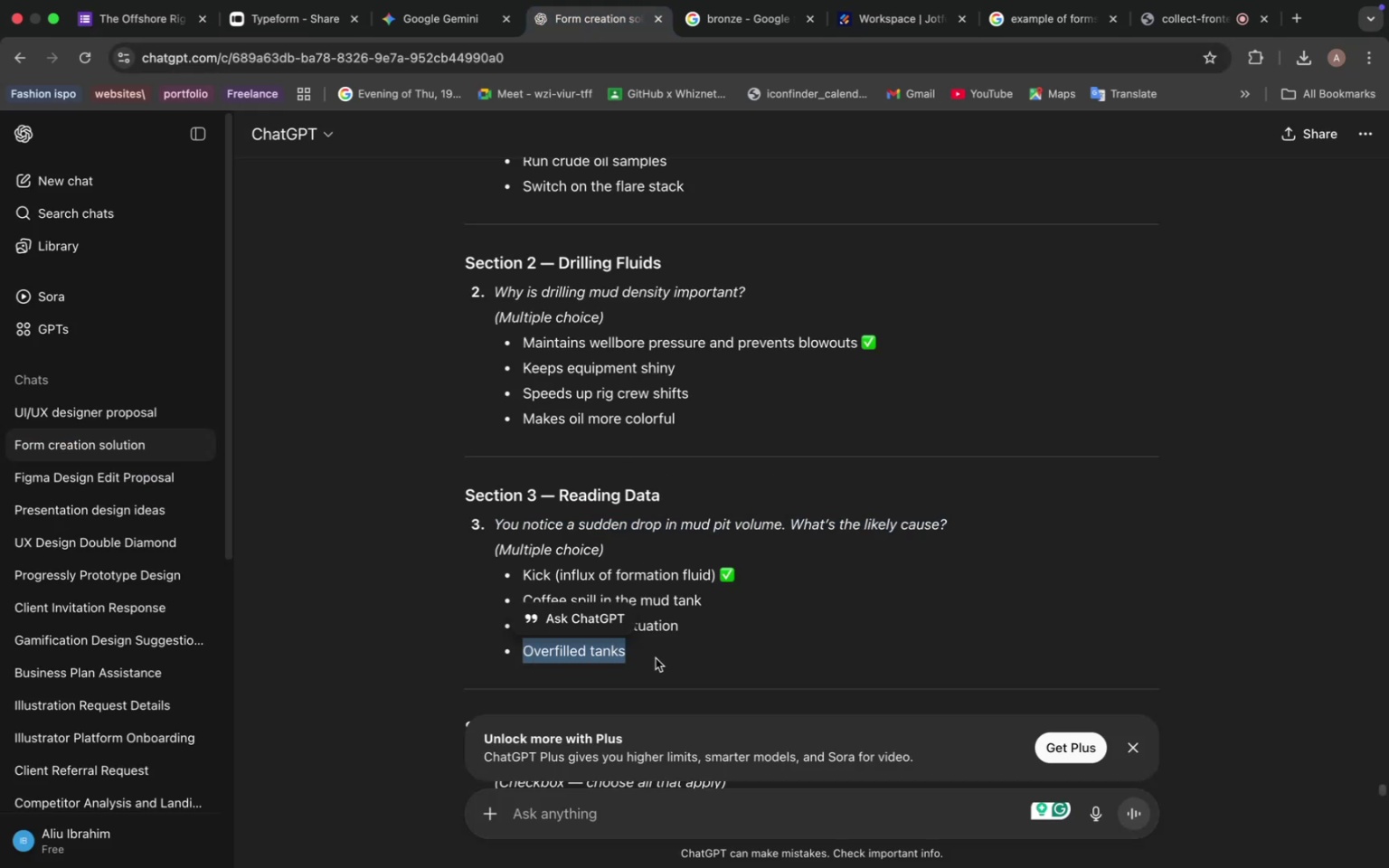 
left_click([144, 22])
 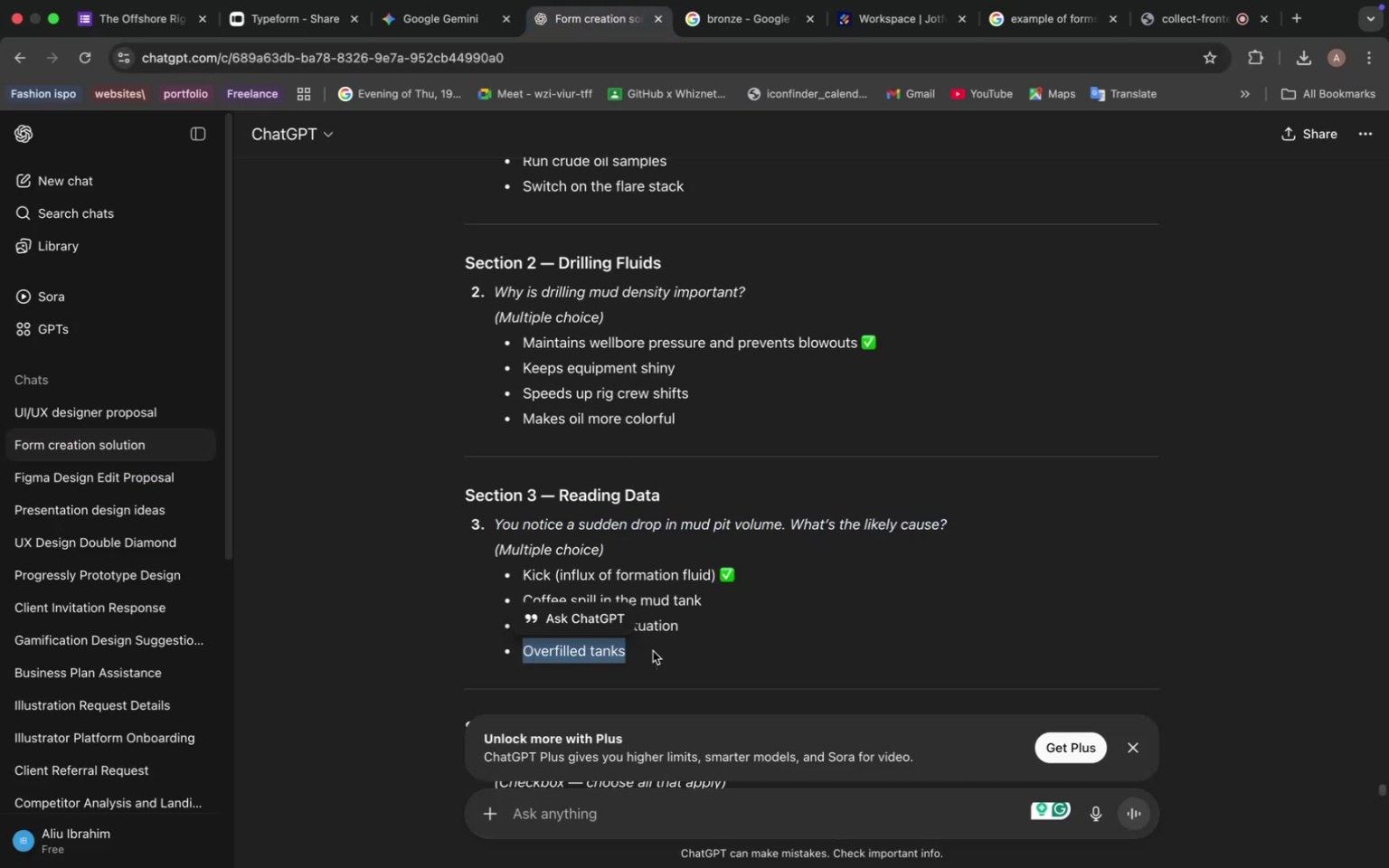 
key(Meta+V)
 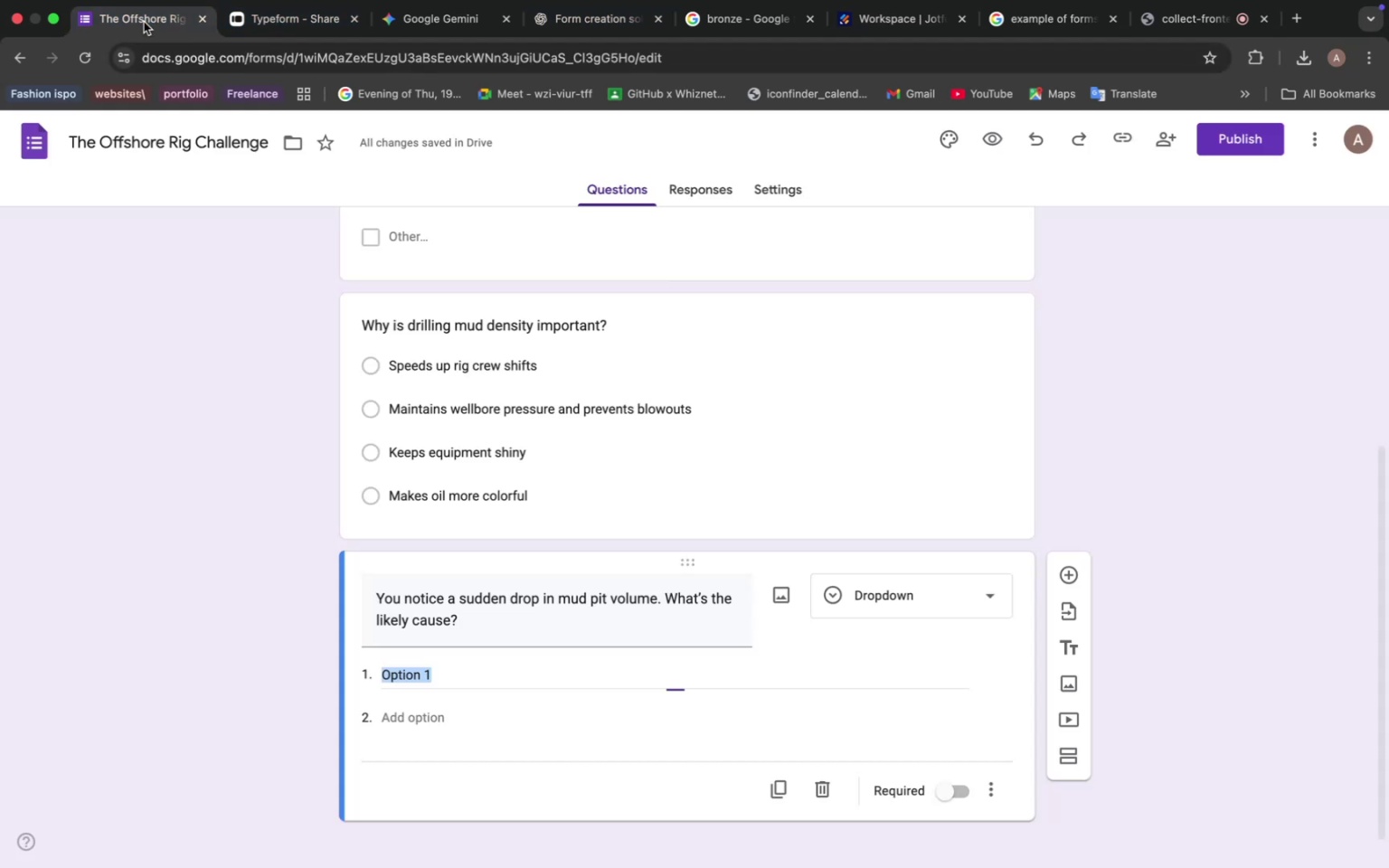 
left_click([610, 22])
 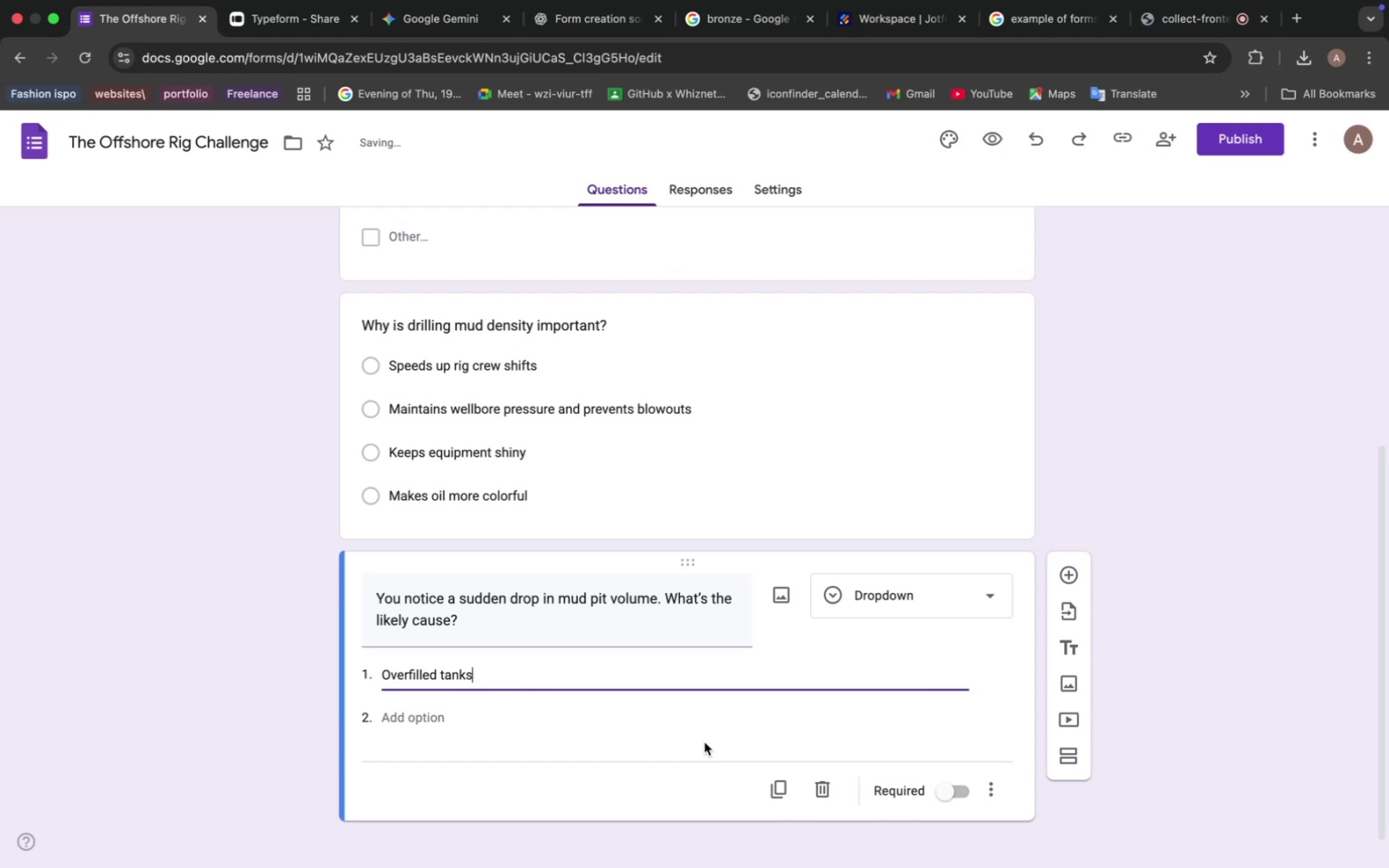 
left_click_drag(start_coordinate=[690, 623], to_coordinate=[525, 621])
 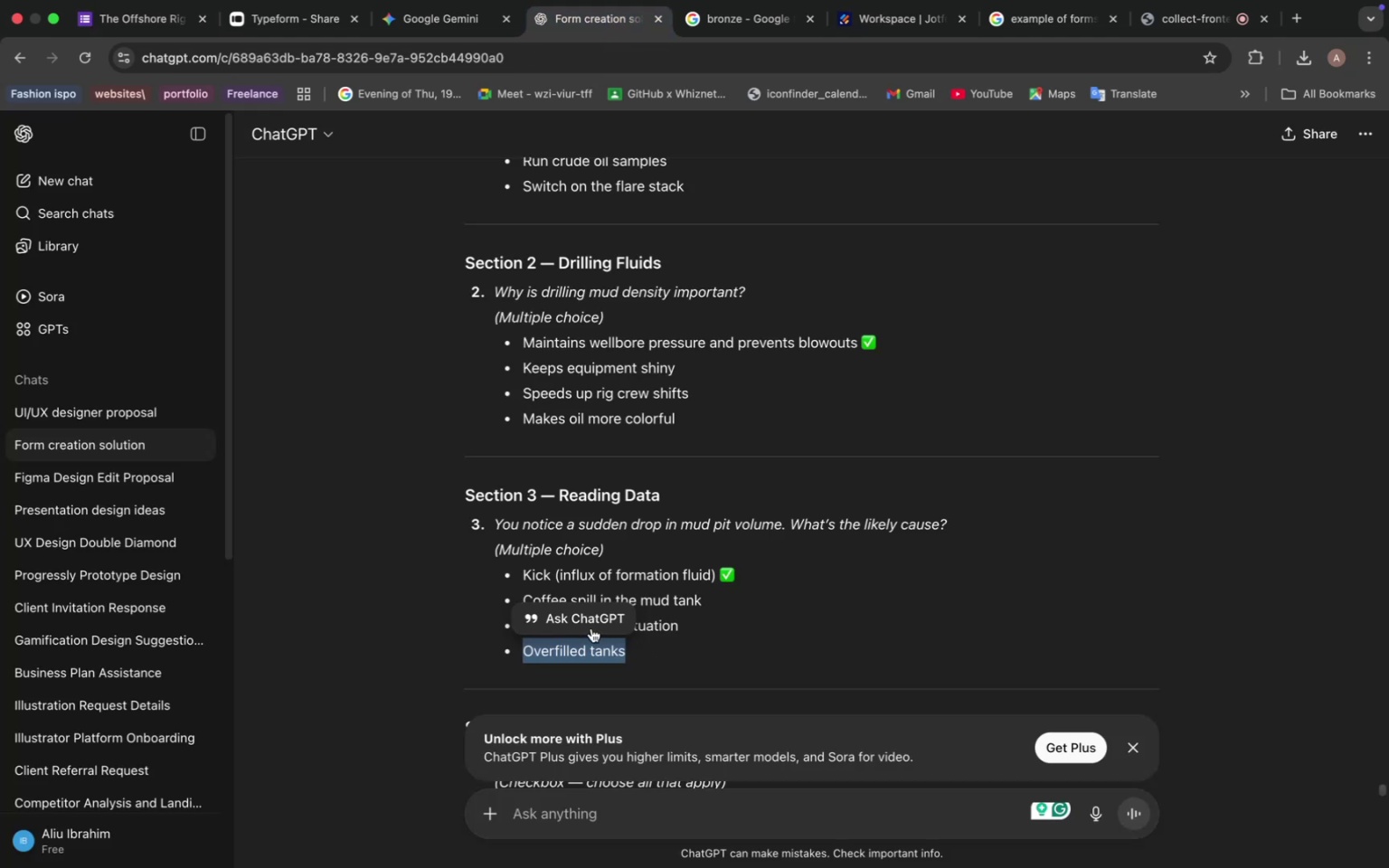 
key(Meta+C)
 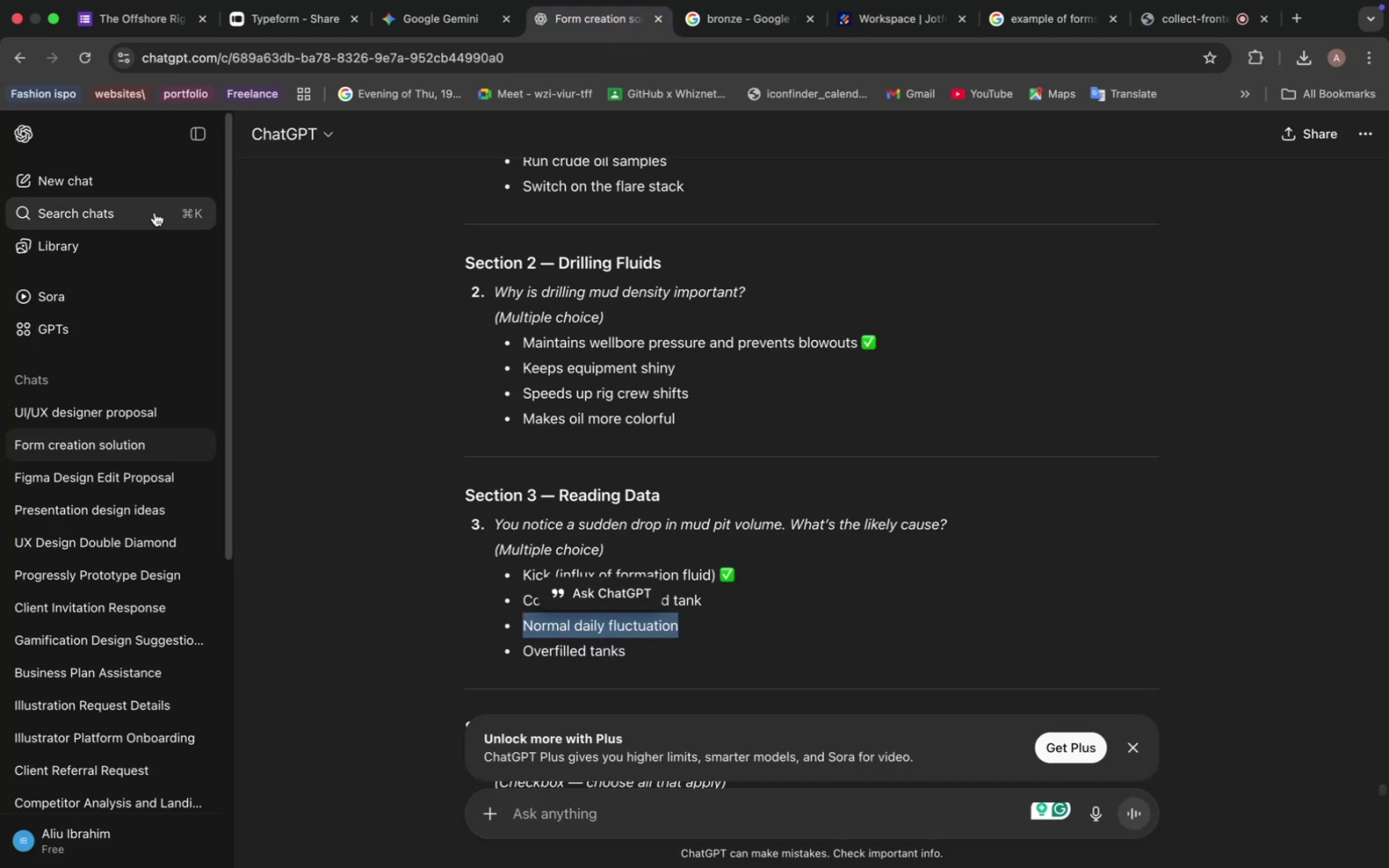 
key(Meta+V)
 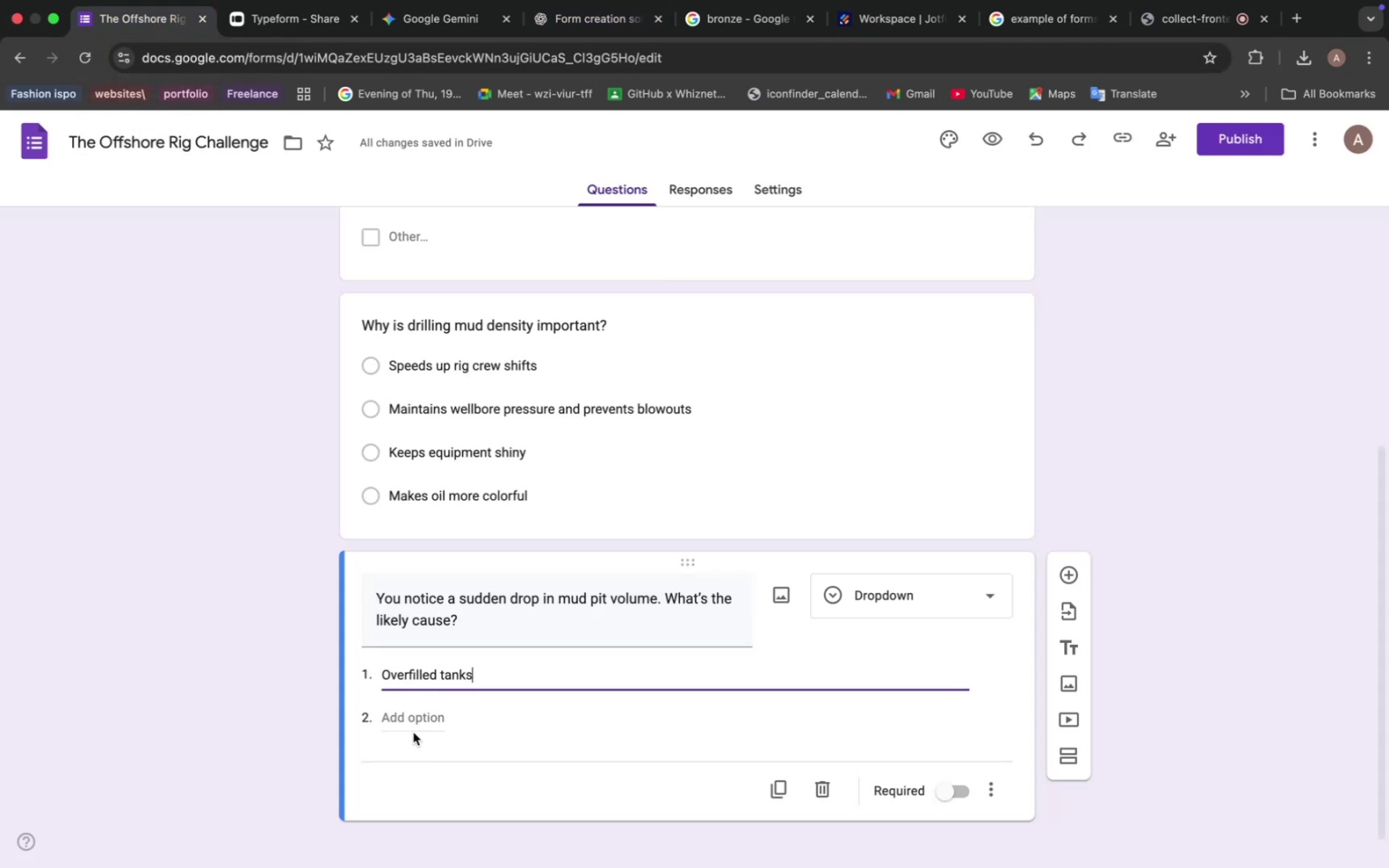 
left_click([568, 19])
 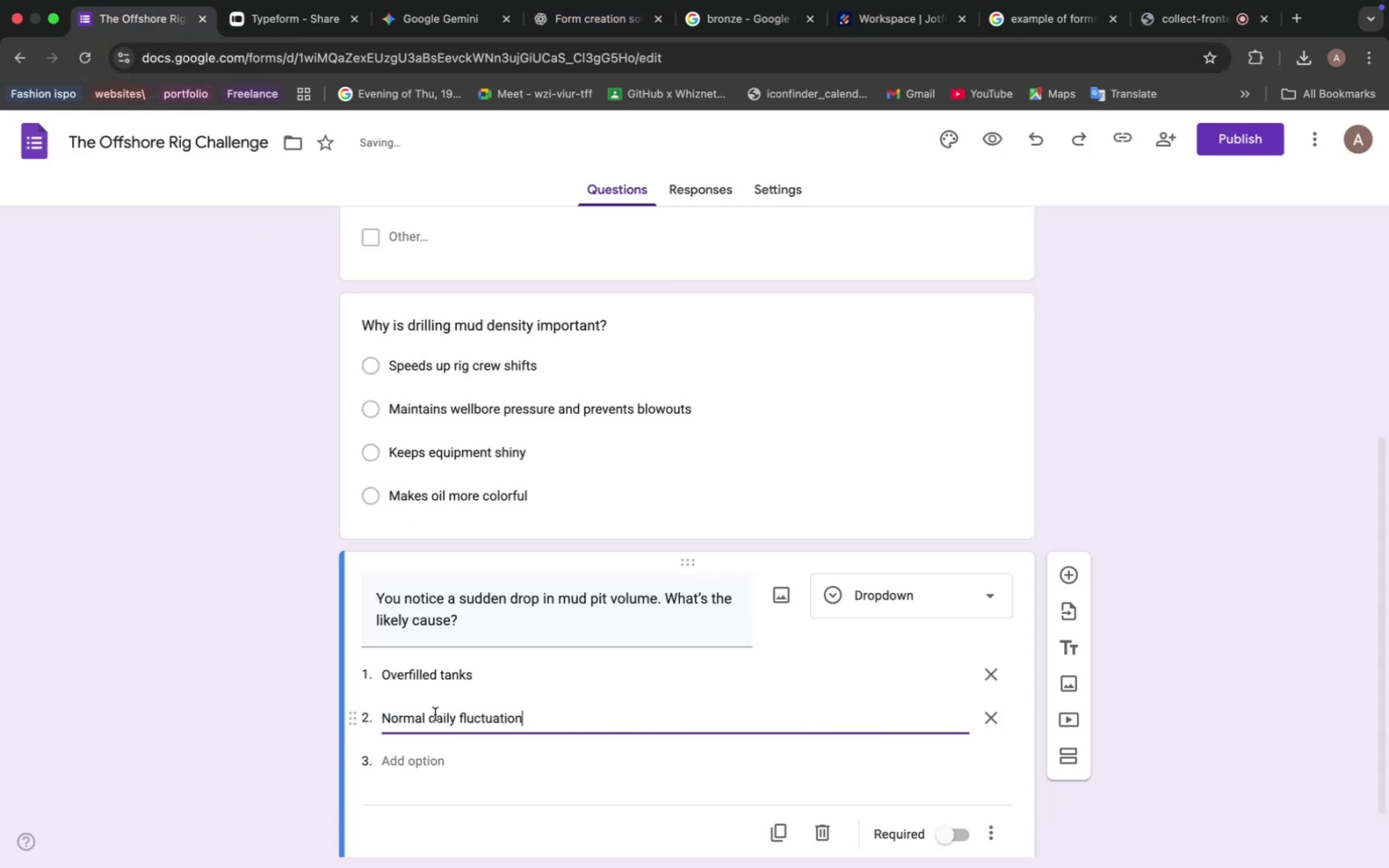 
left_click([697, 604])
 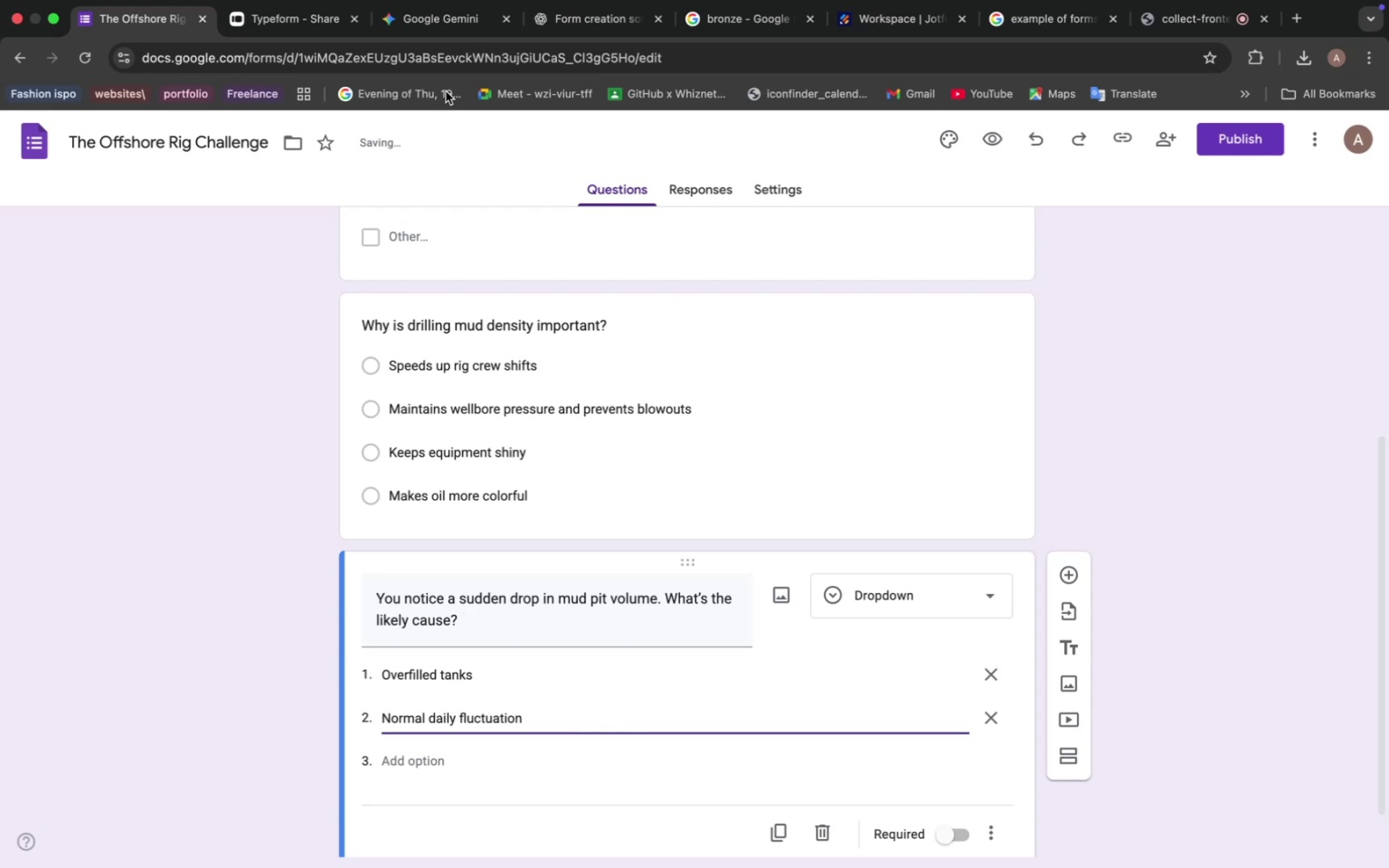 
left_click_drag(start_coordinate=[719, 598], to_coordinate=[497, 599])
 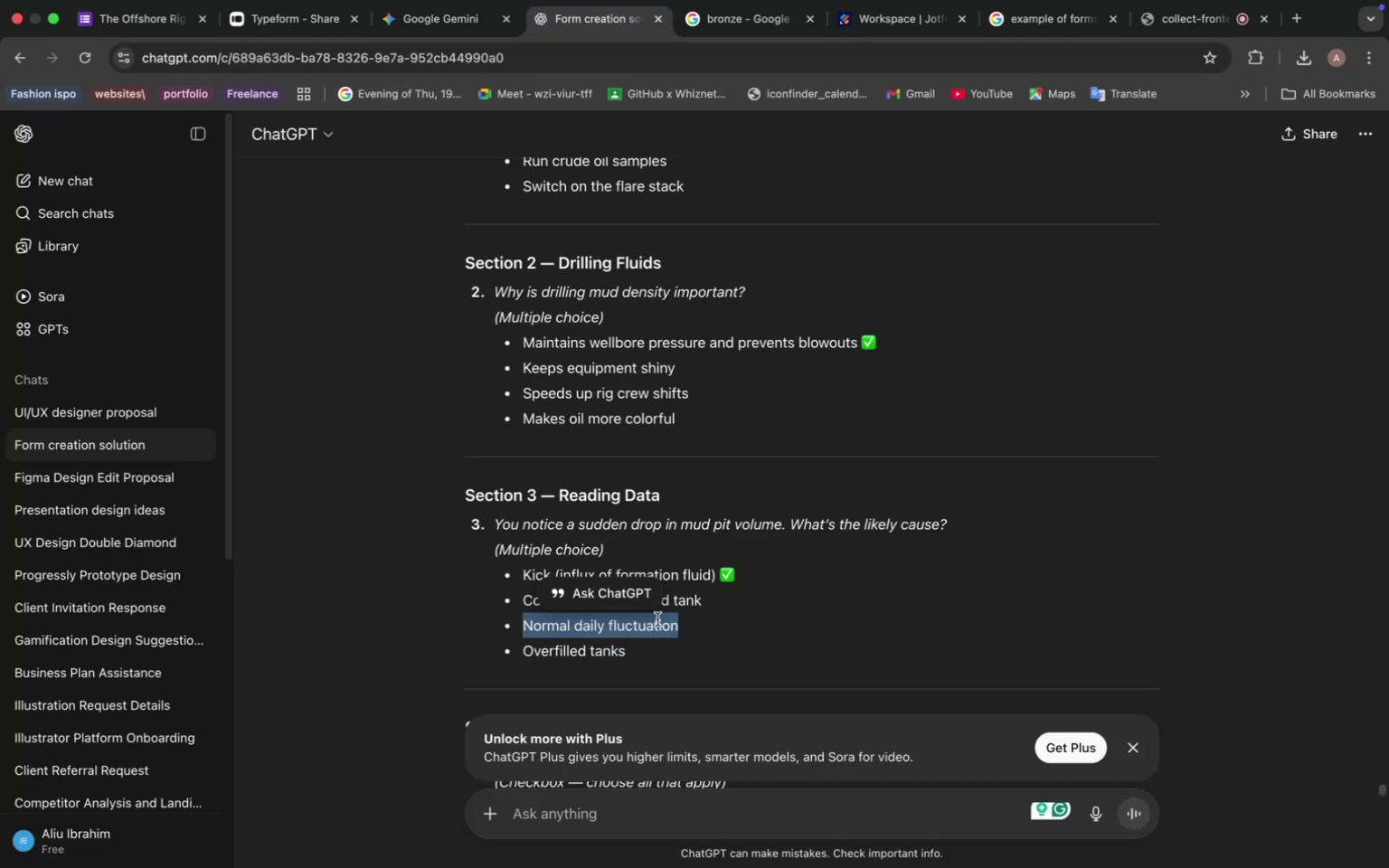 
key(Meta+C)
 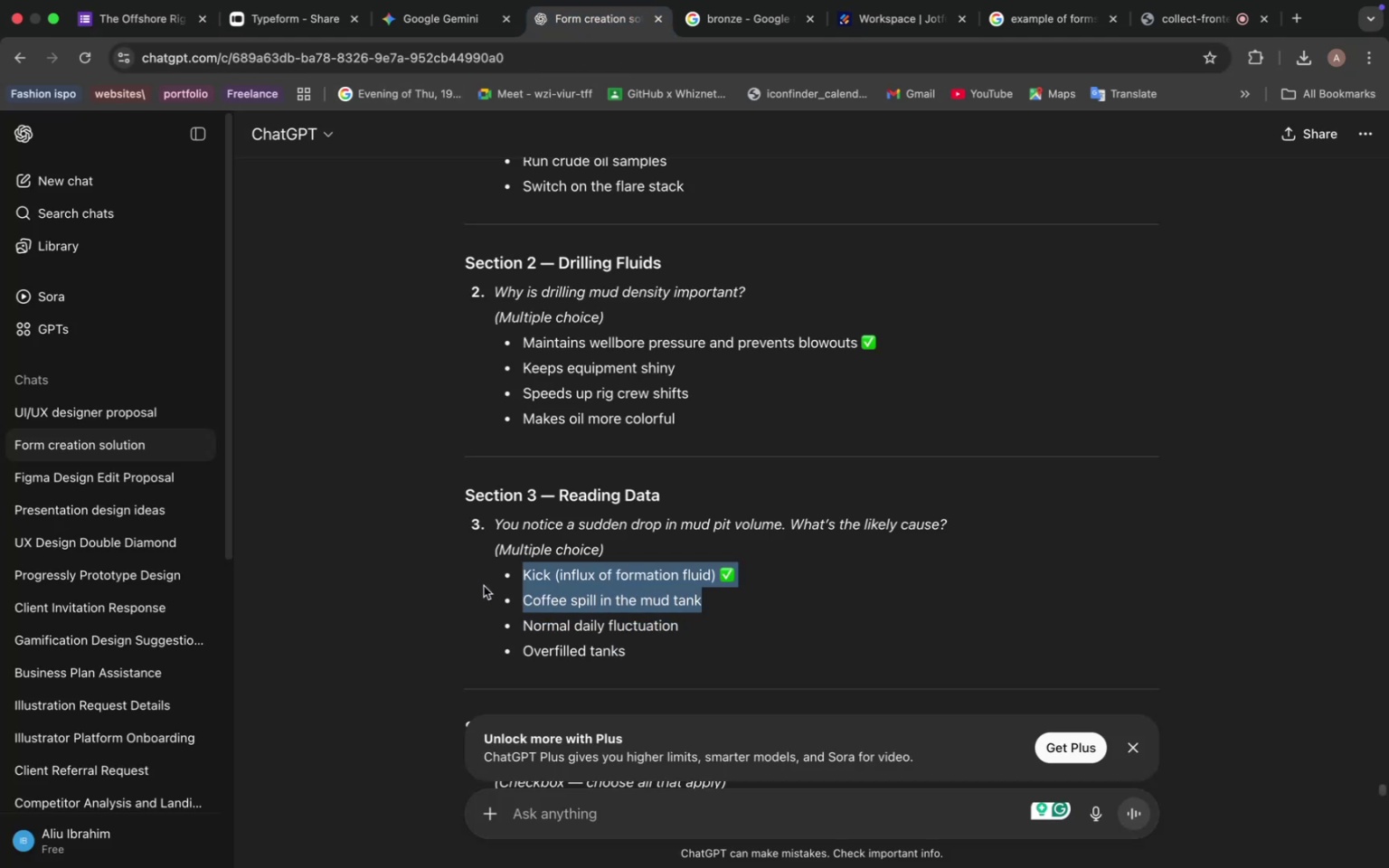 
left_click([156, 31])
 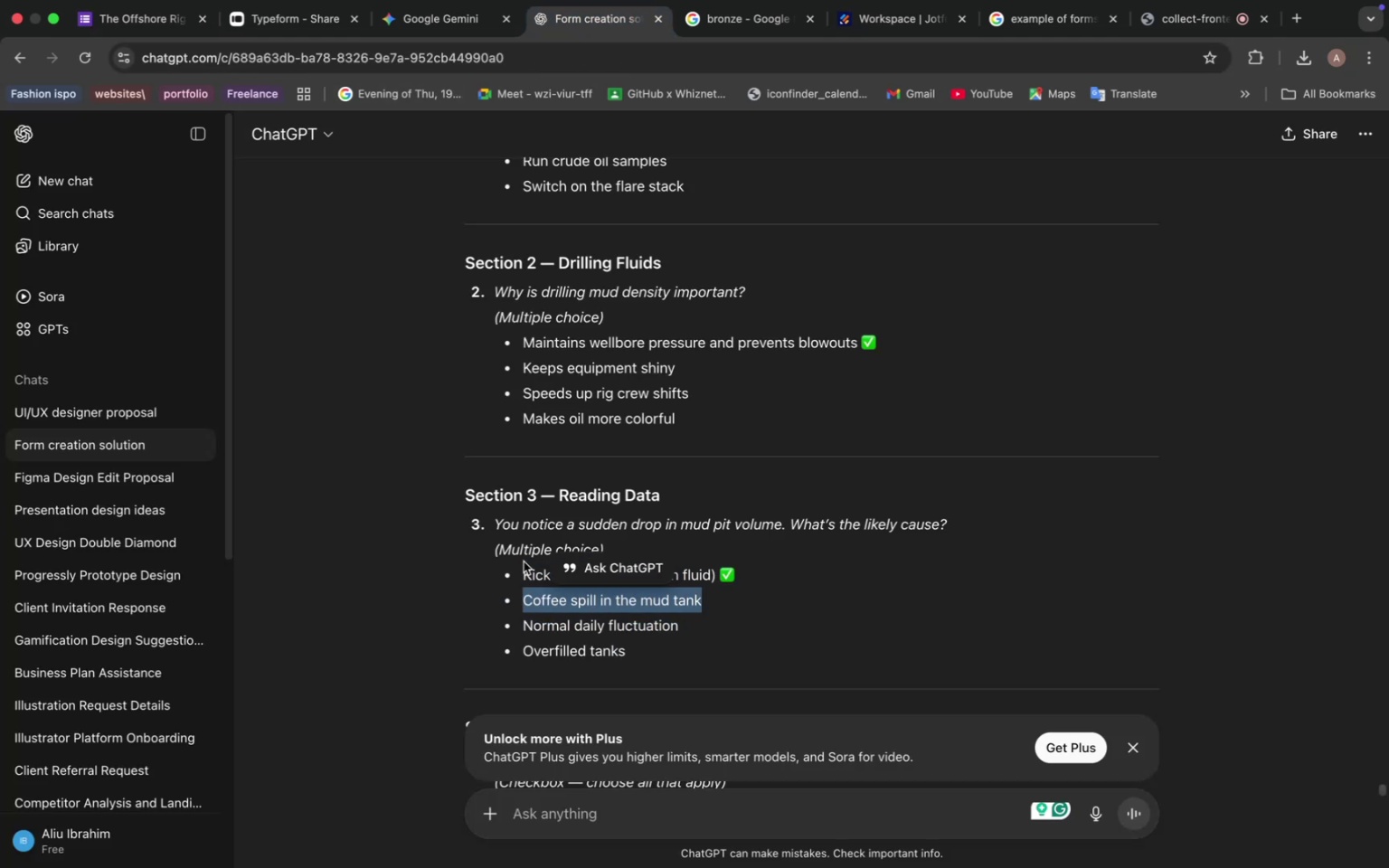 
left_click([425, 760])
 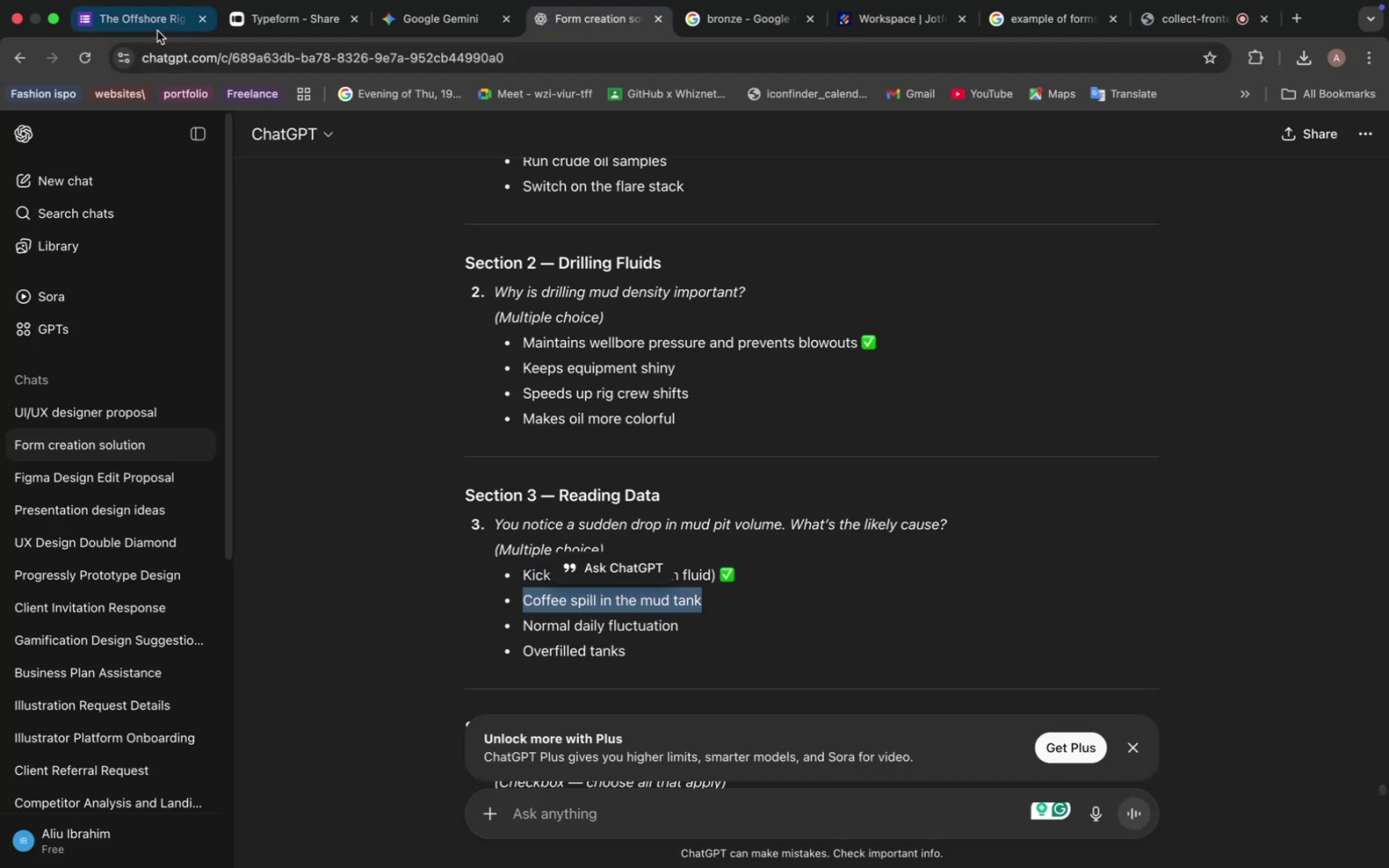 
key(Meta+V)
 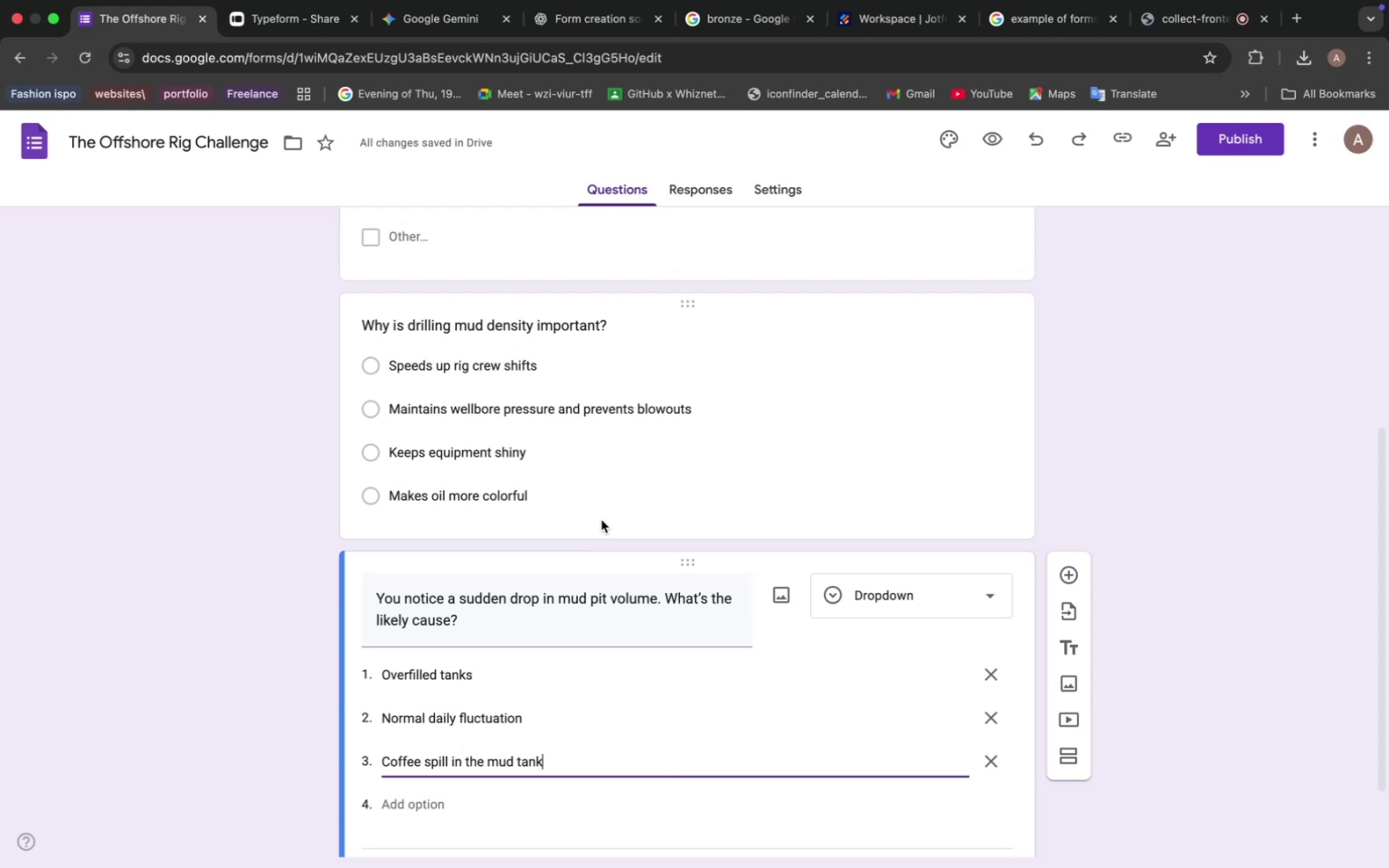 
wait(6.34)
 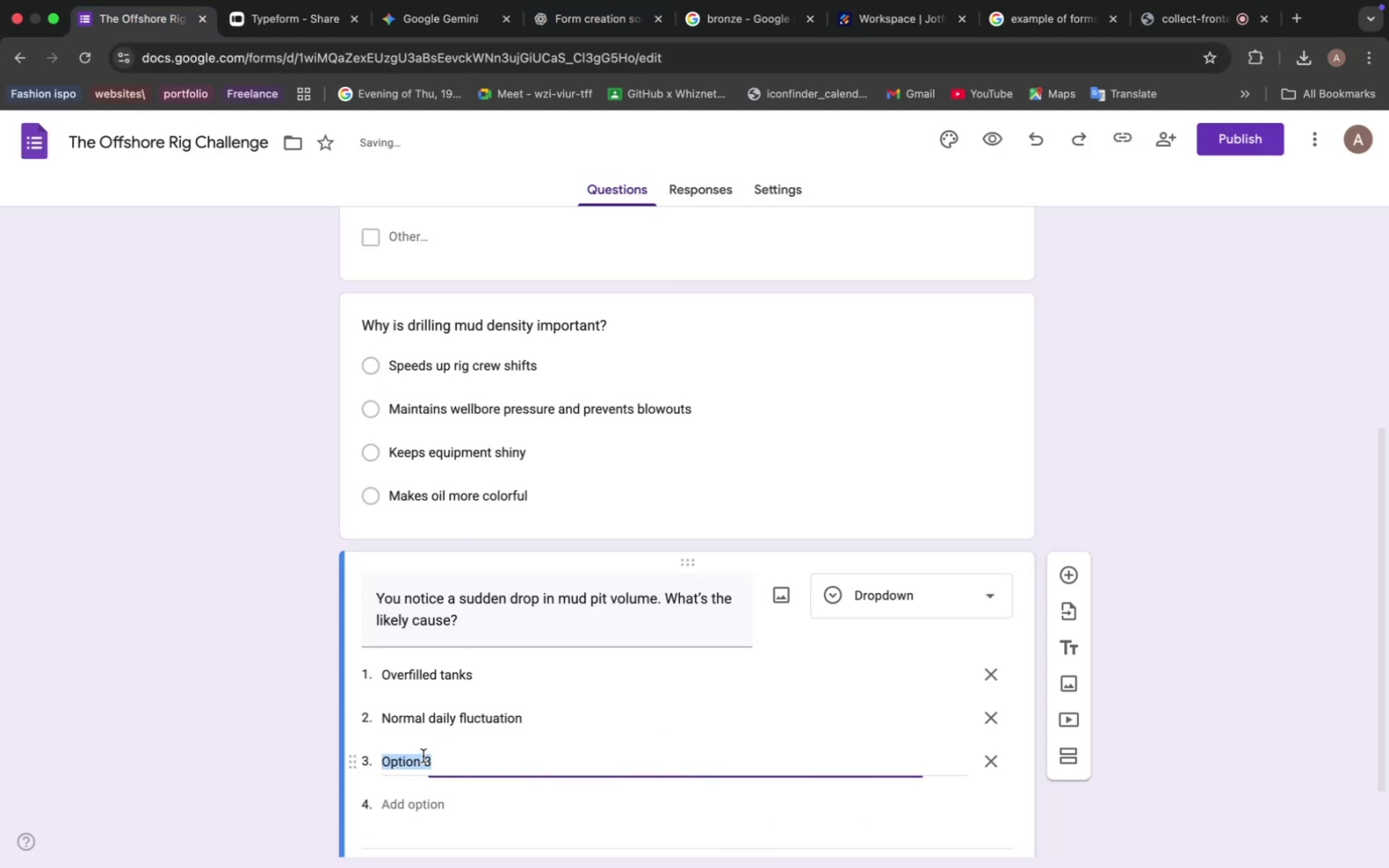 
left_click([558, 24])
 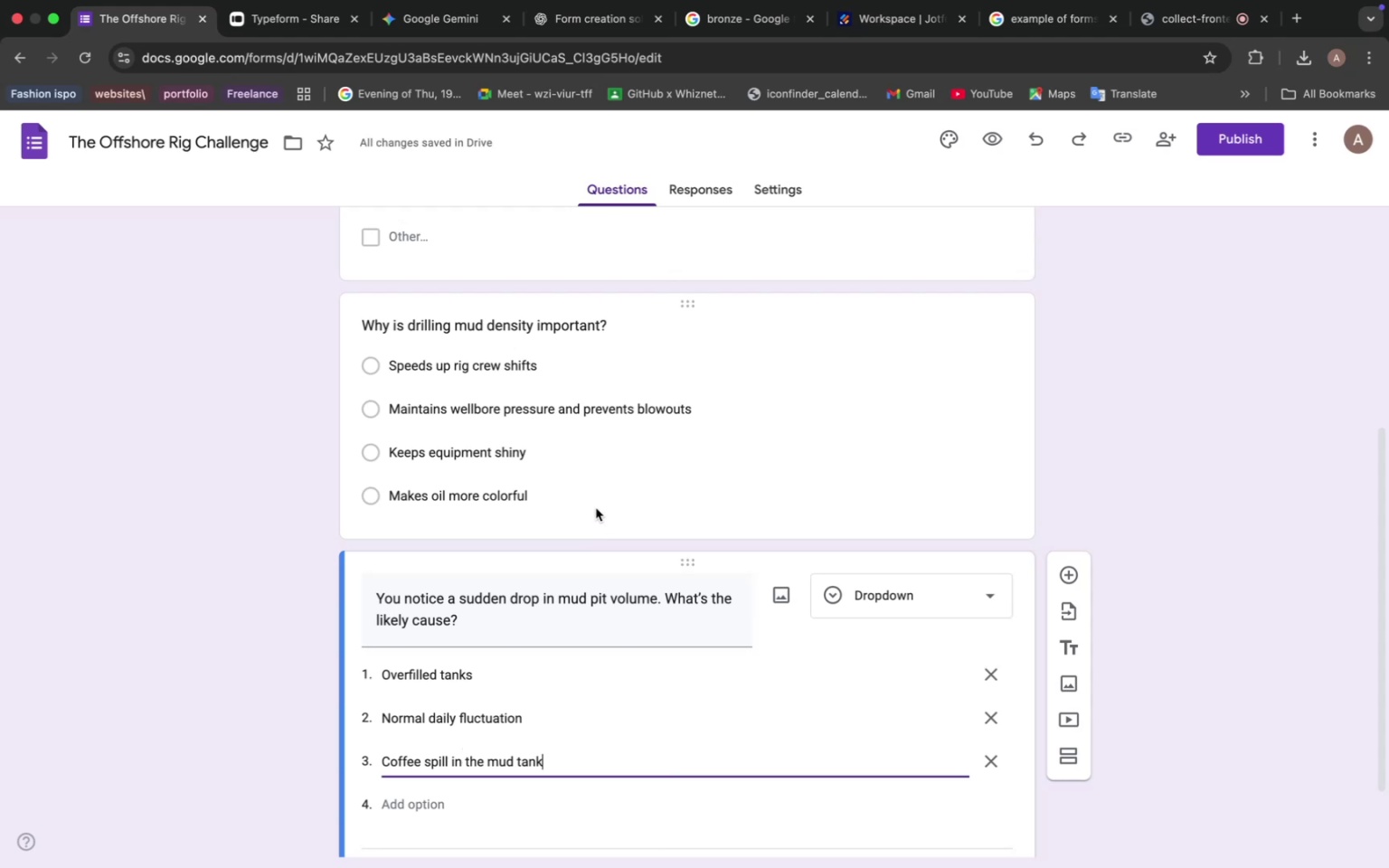 
left_click([707, 564])
 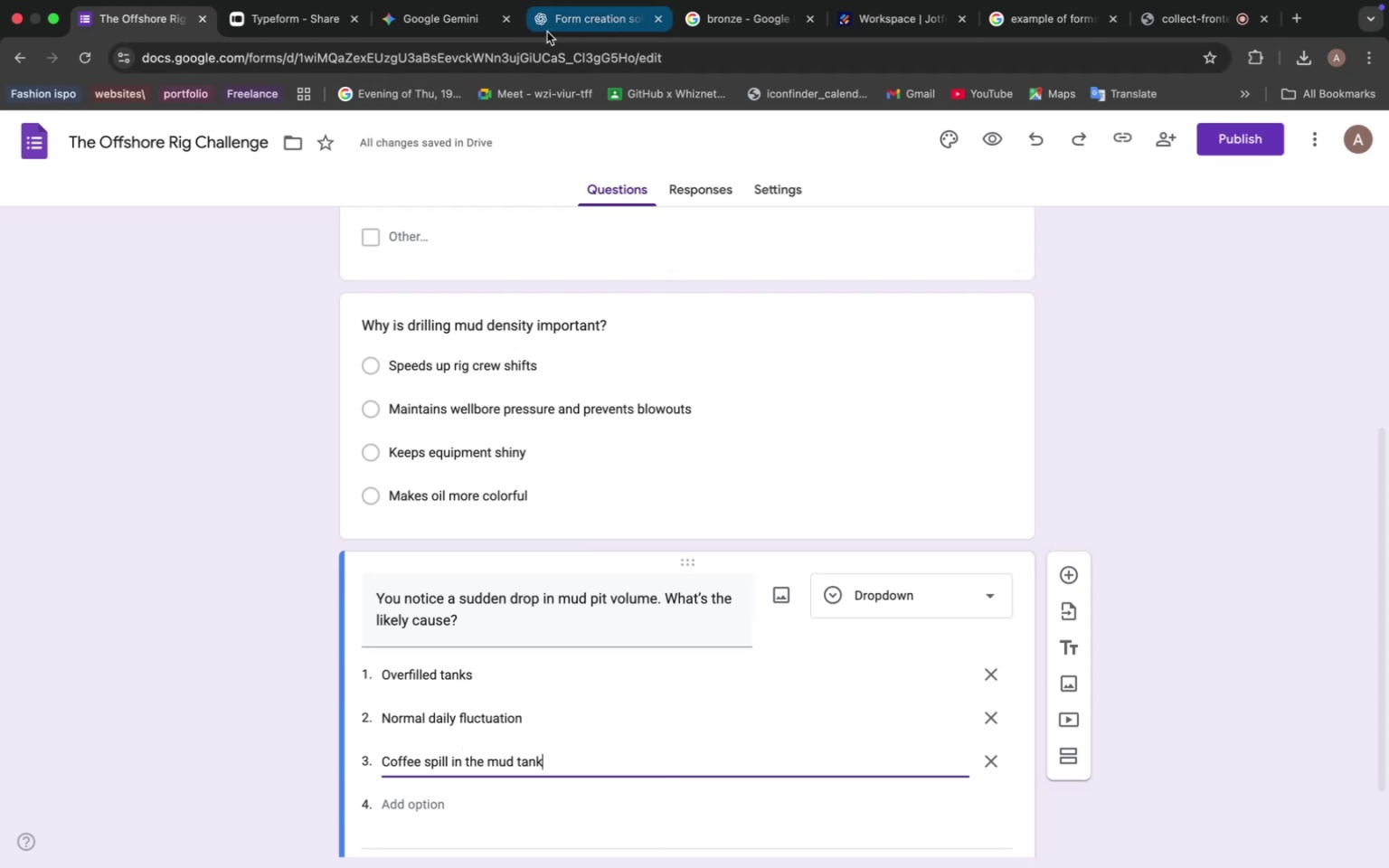 
left_click_drag(start_coordinate=[717, 576], to_coordinate=[512, 570])
 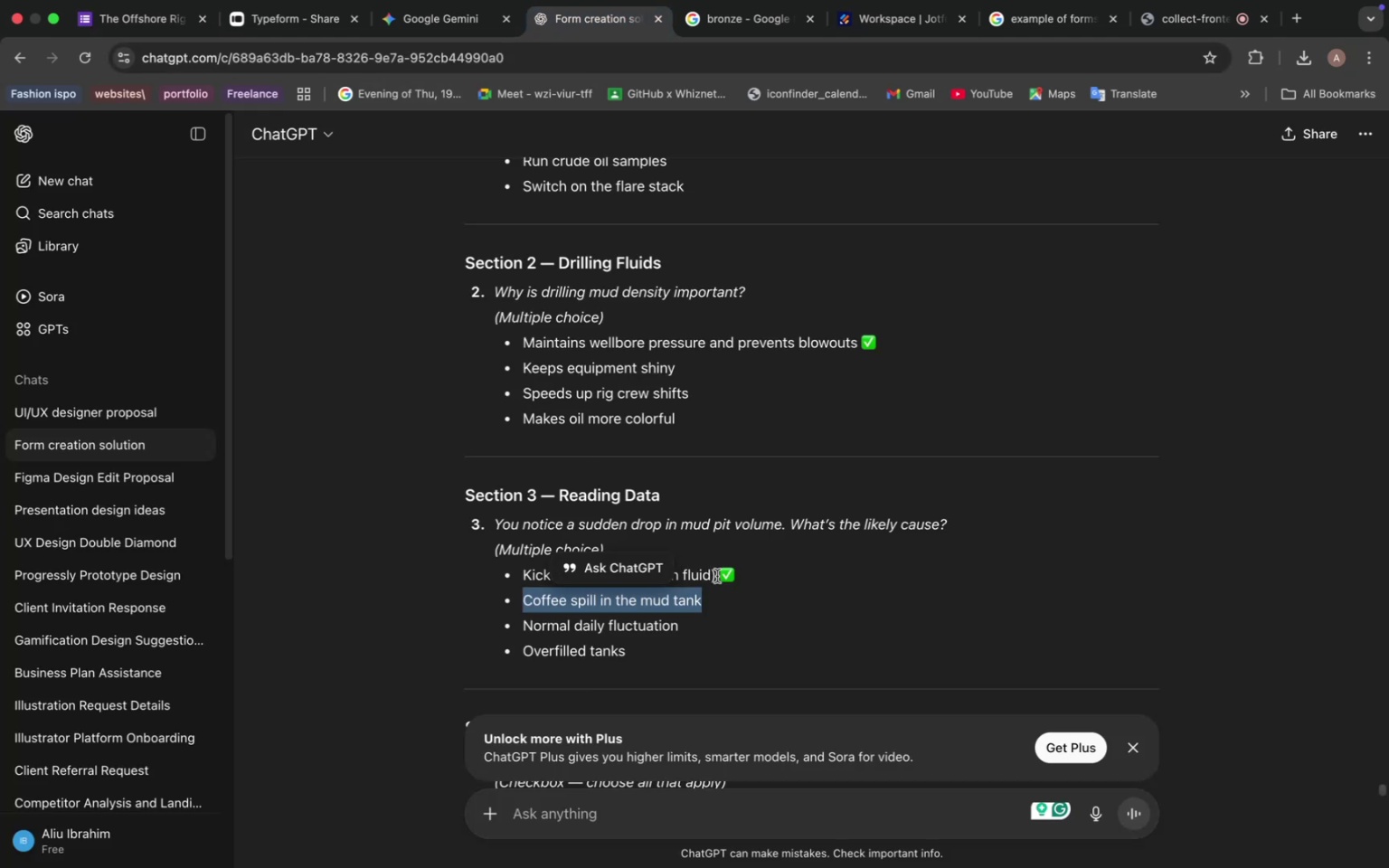 
key(Meta+C)
 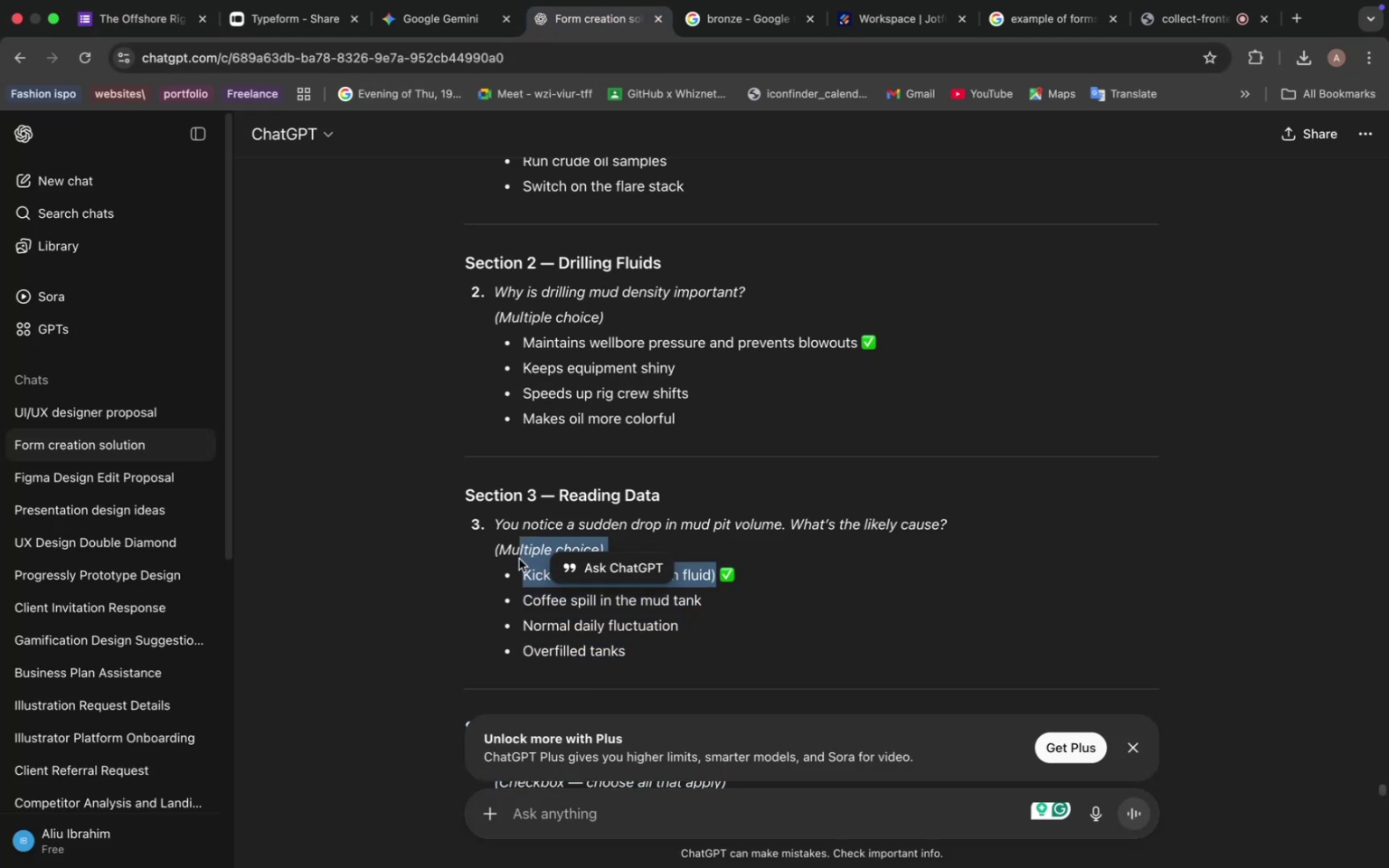 
left_click([166, 30])
 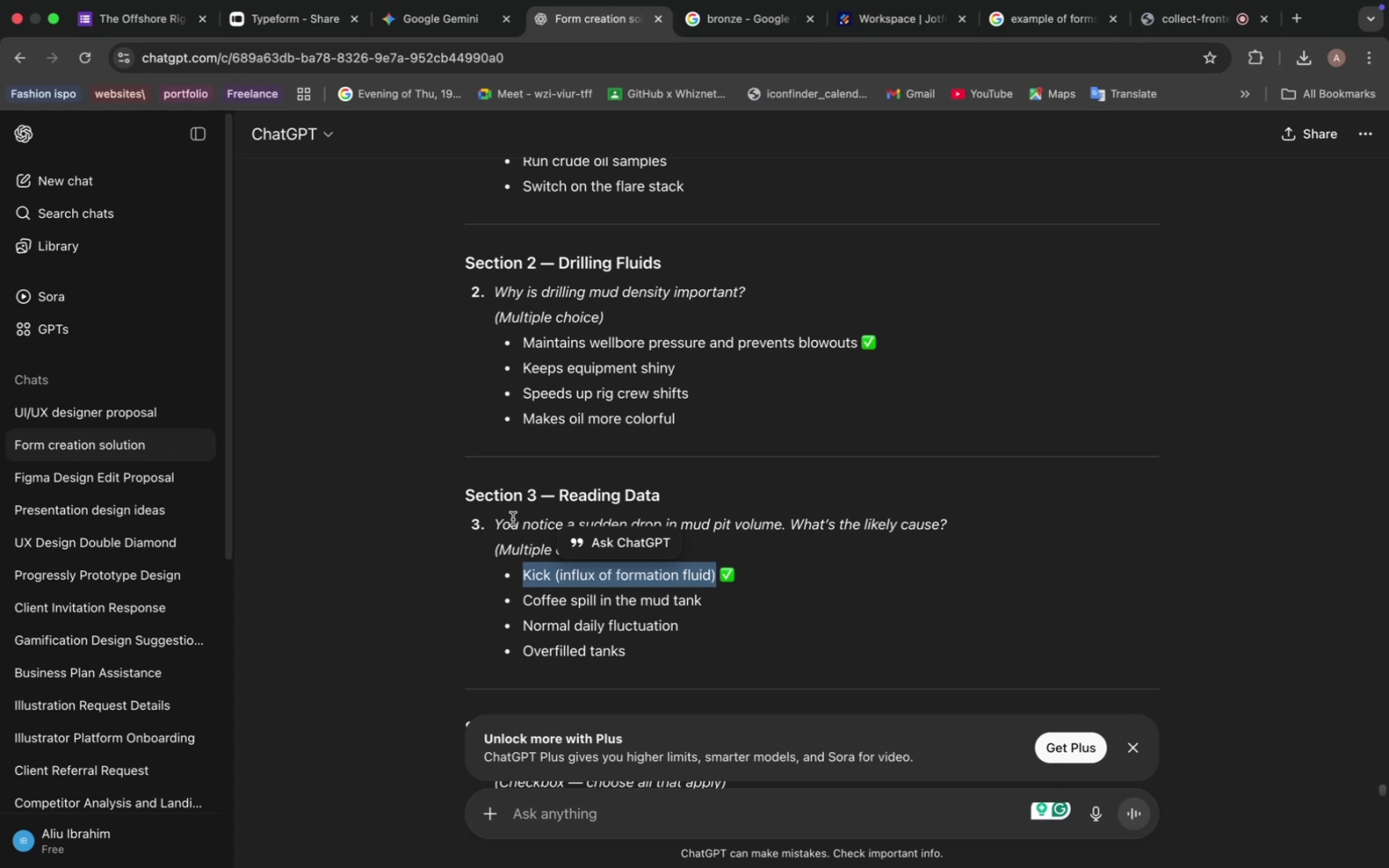 
left_click([413, 804])
 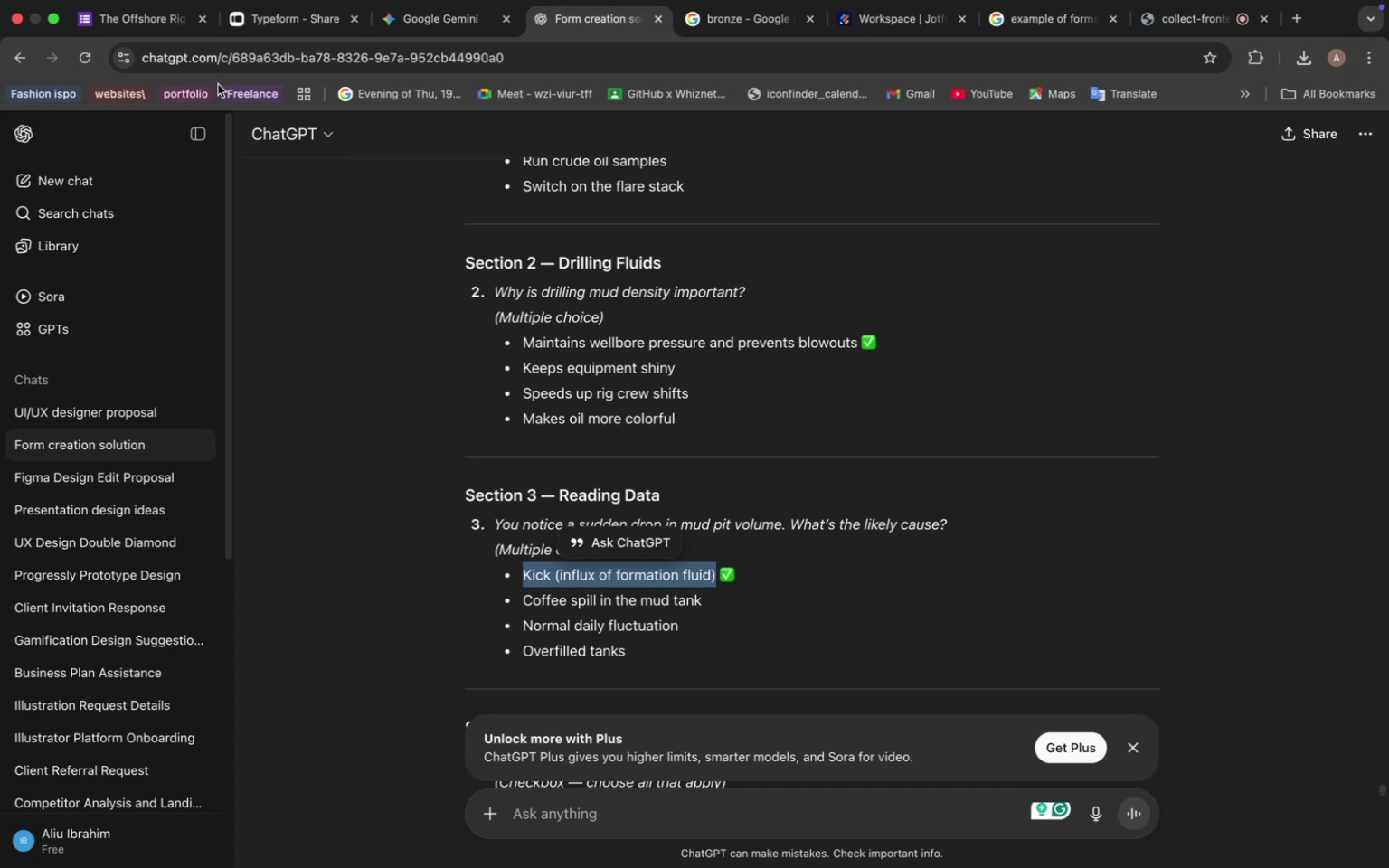 
key(Meta+V)
 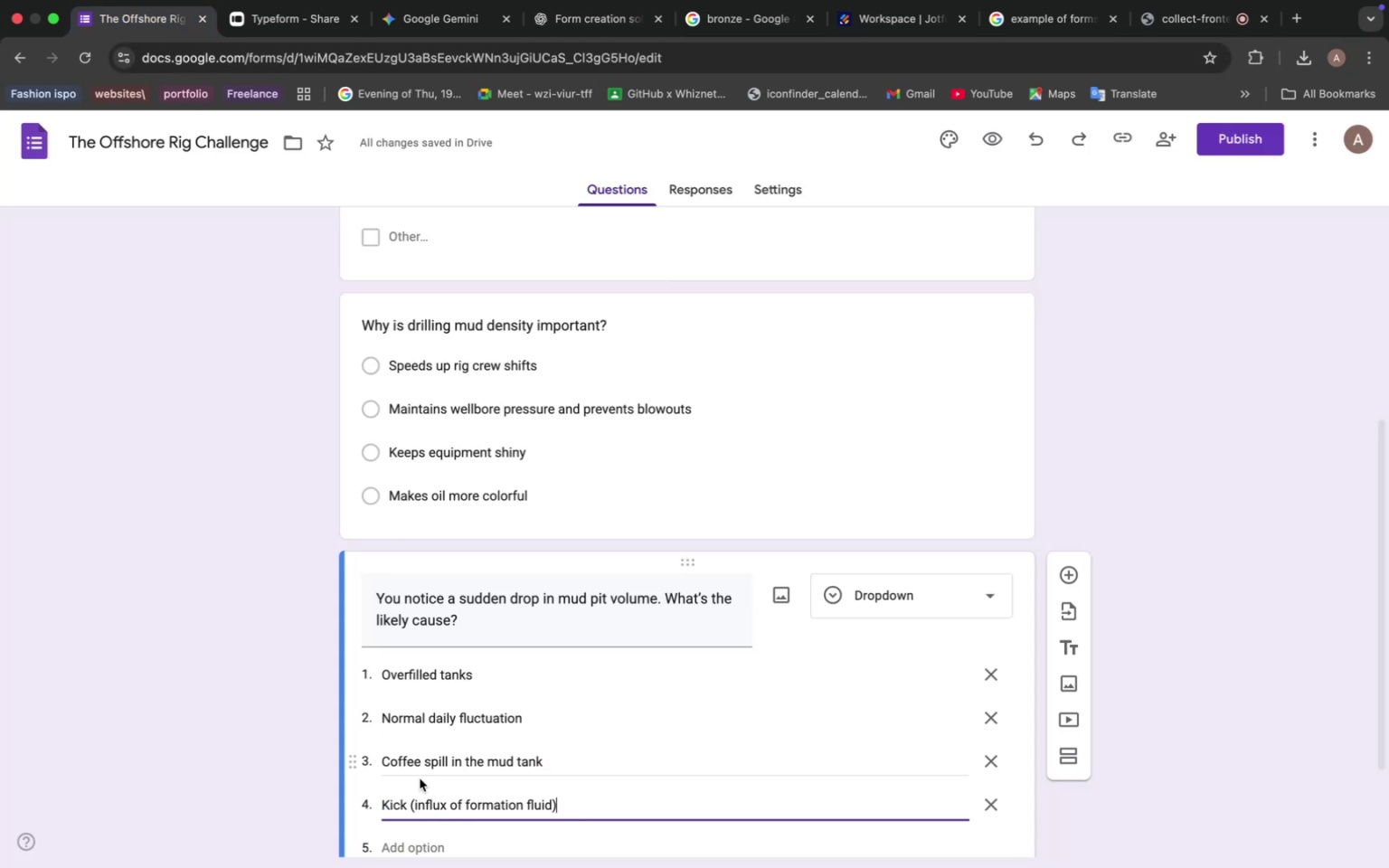 
wait(12.66)
 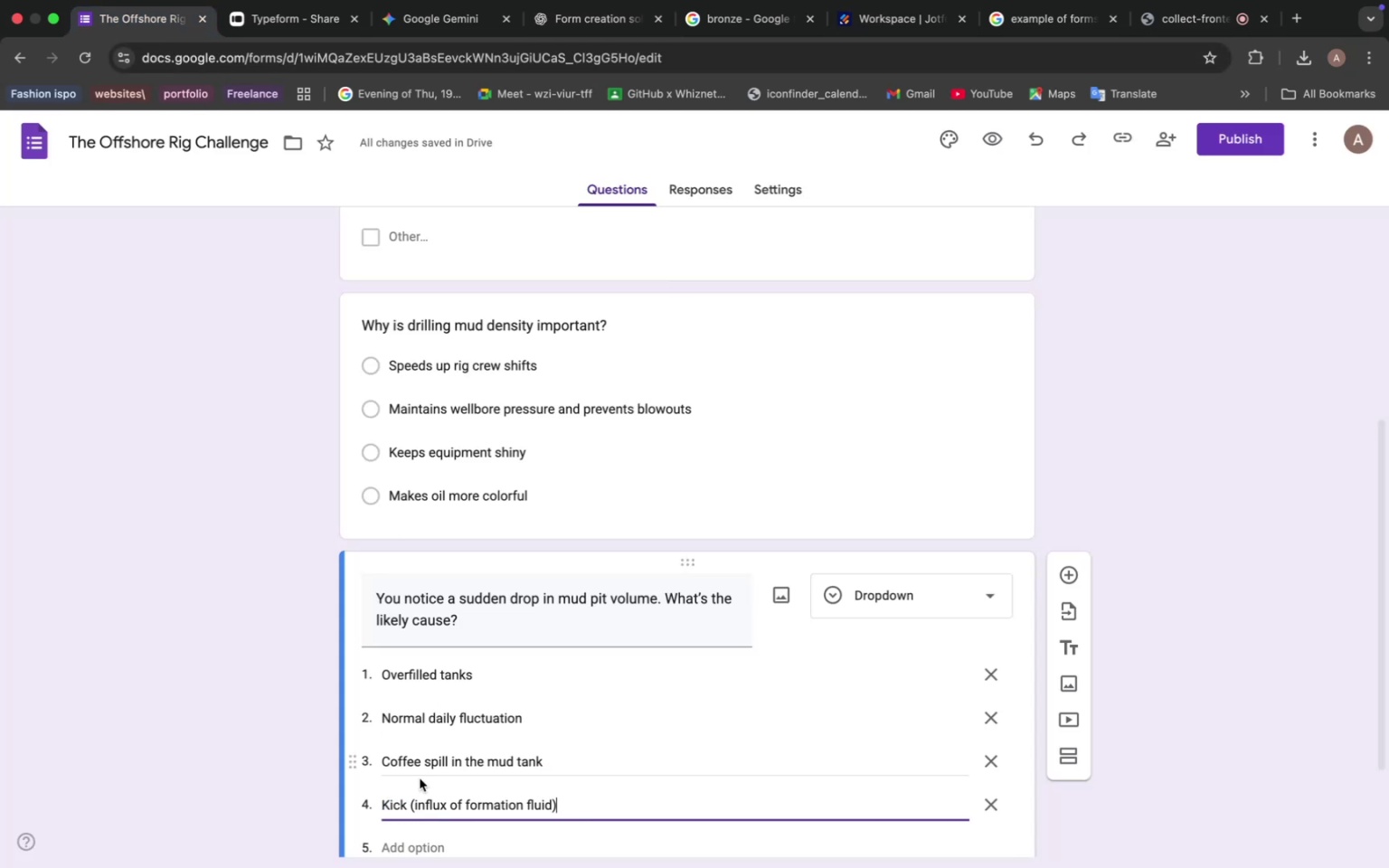 
scroll: coordinate [526, 684], scroll_direction: up, amount: 15.0
 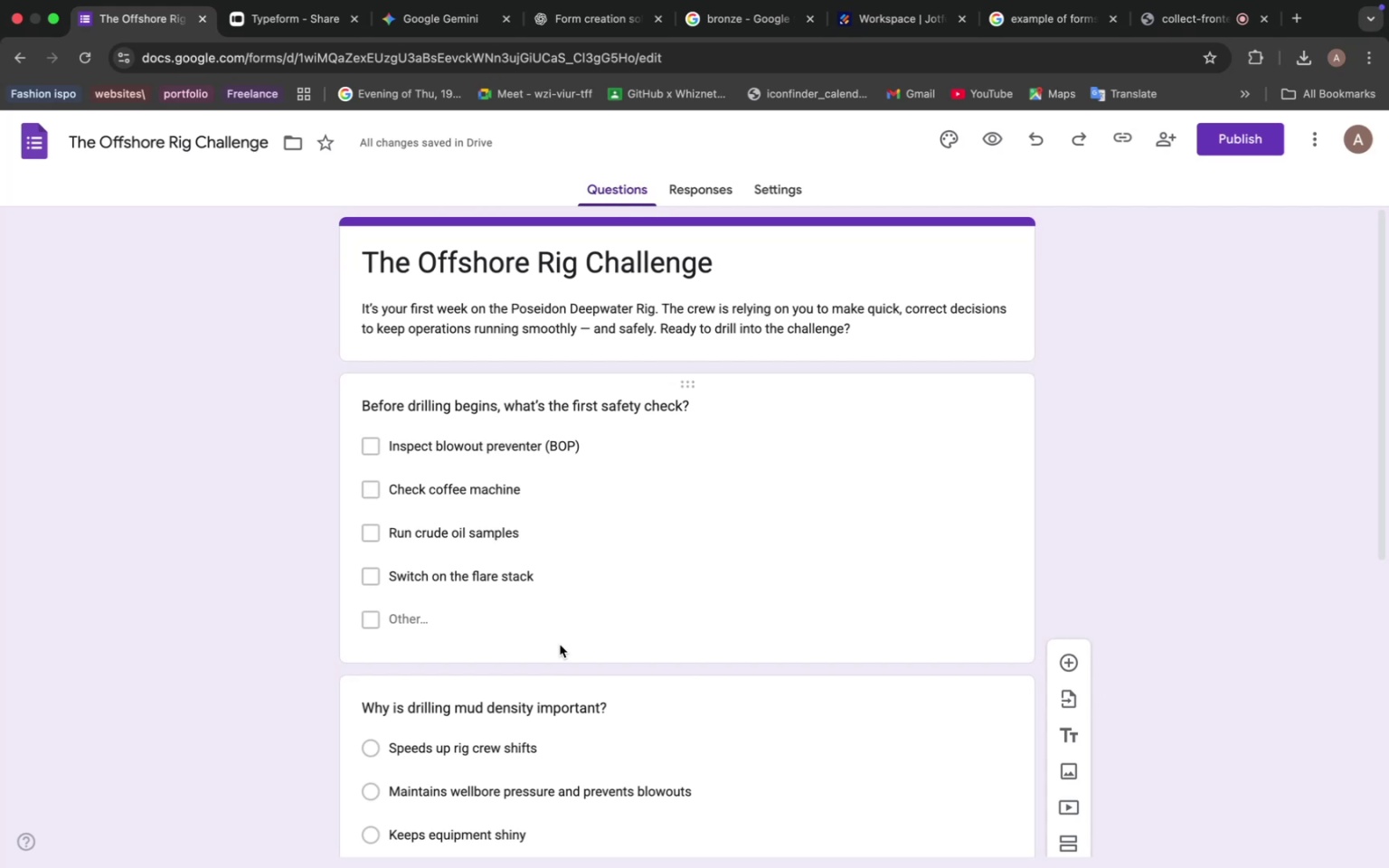 
wait(44.29)
 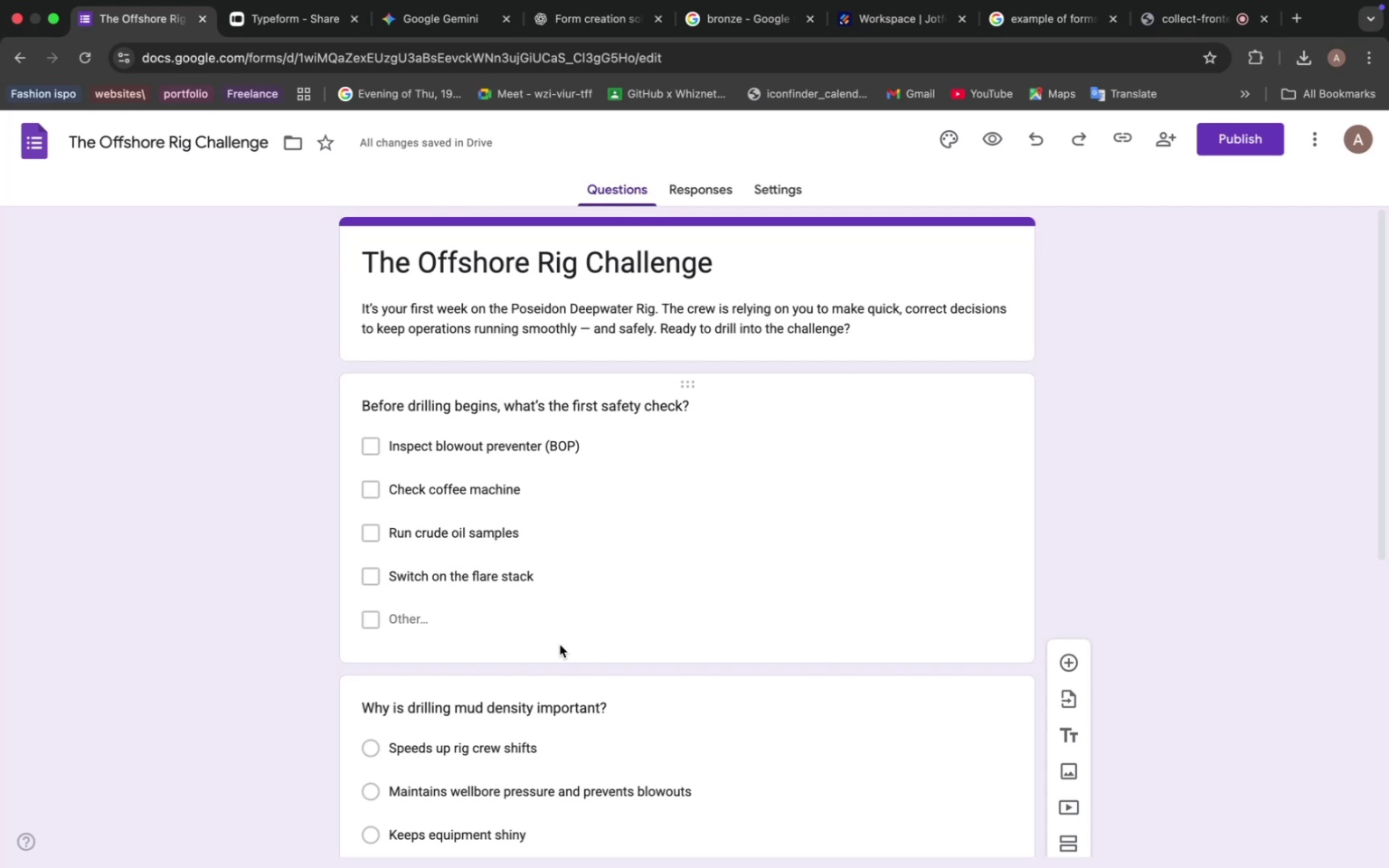 
scroll: coordinate [534, 654], scroll_direction: down, amount: 2.0
 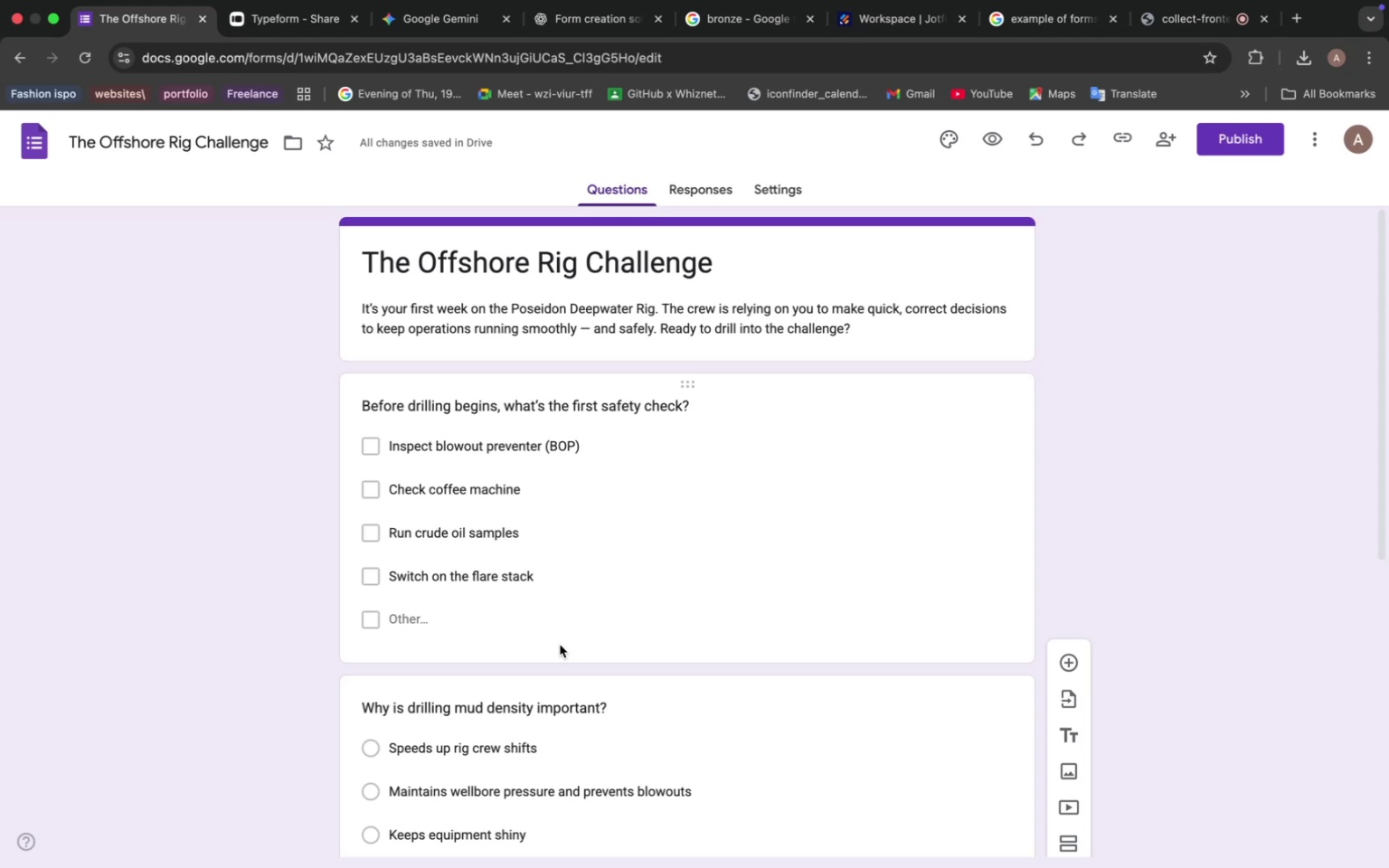 
left_click([387, 478])
 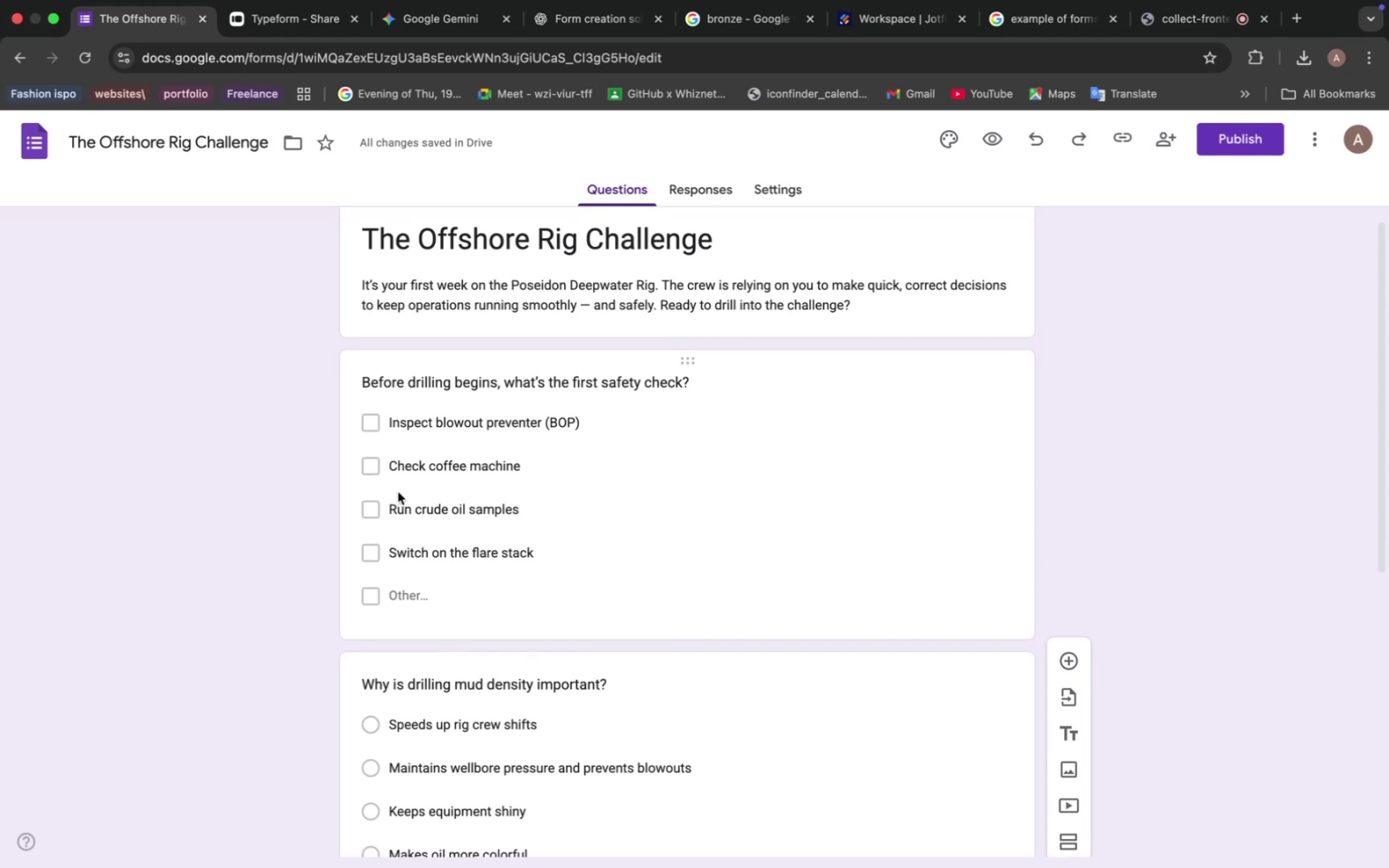 
scroll: coordinate [422, 554], scroll_direction: down, amount: 8.0
 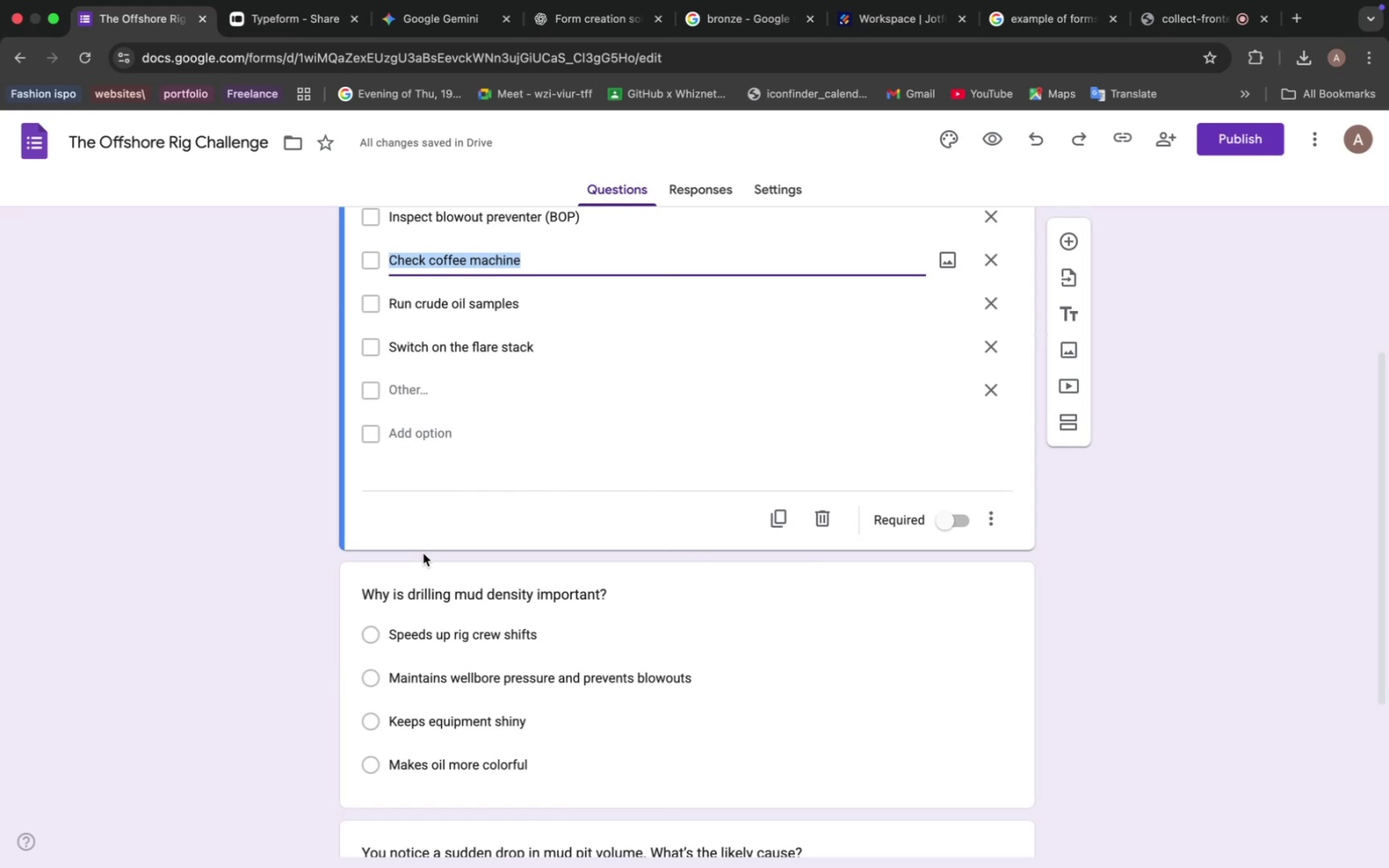 
wait(19.8)
 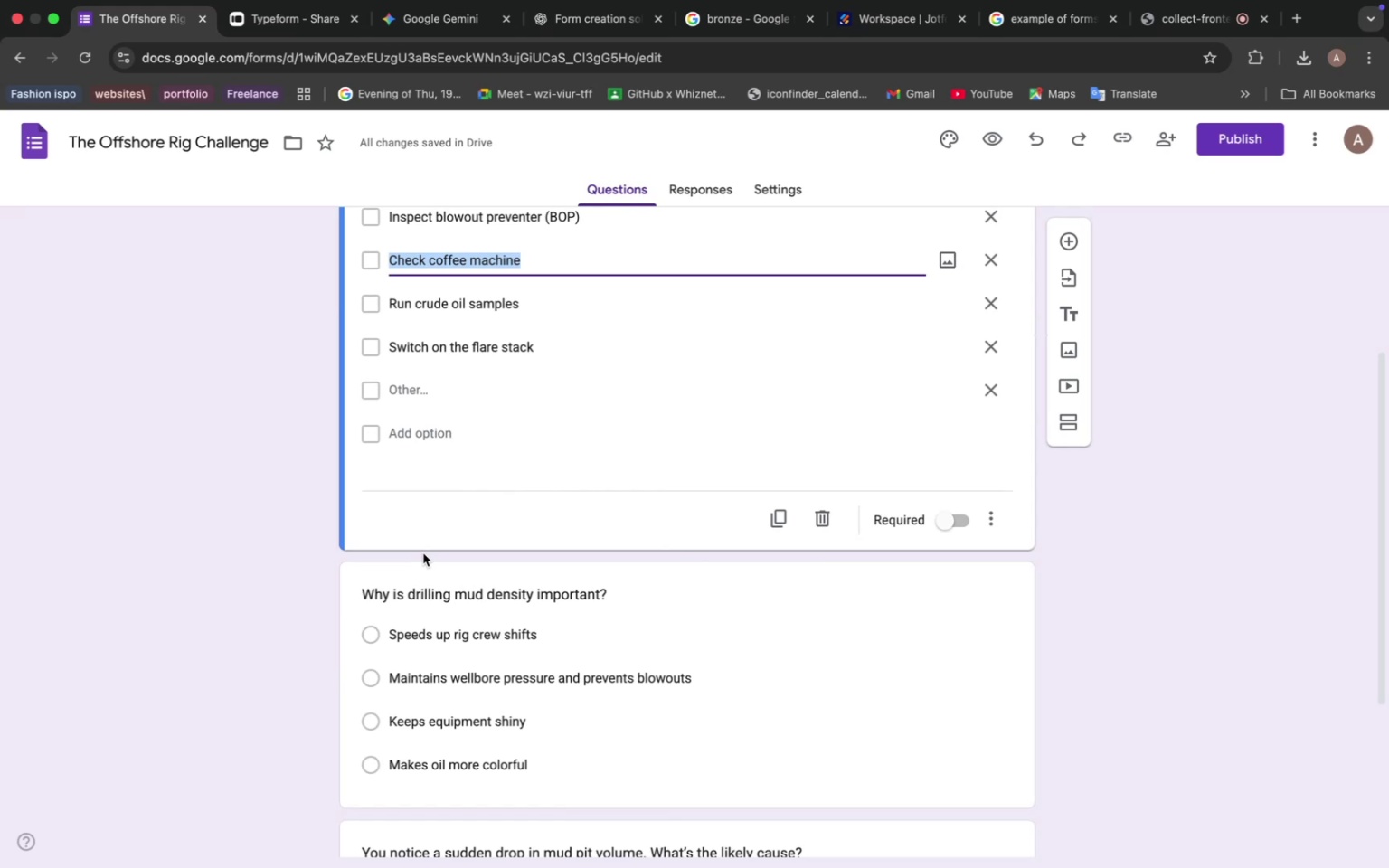 
scroll: coordinate [423, 553], scroll_direction: down, amount: 5.0
 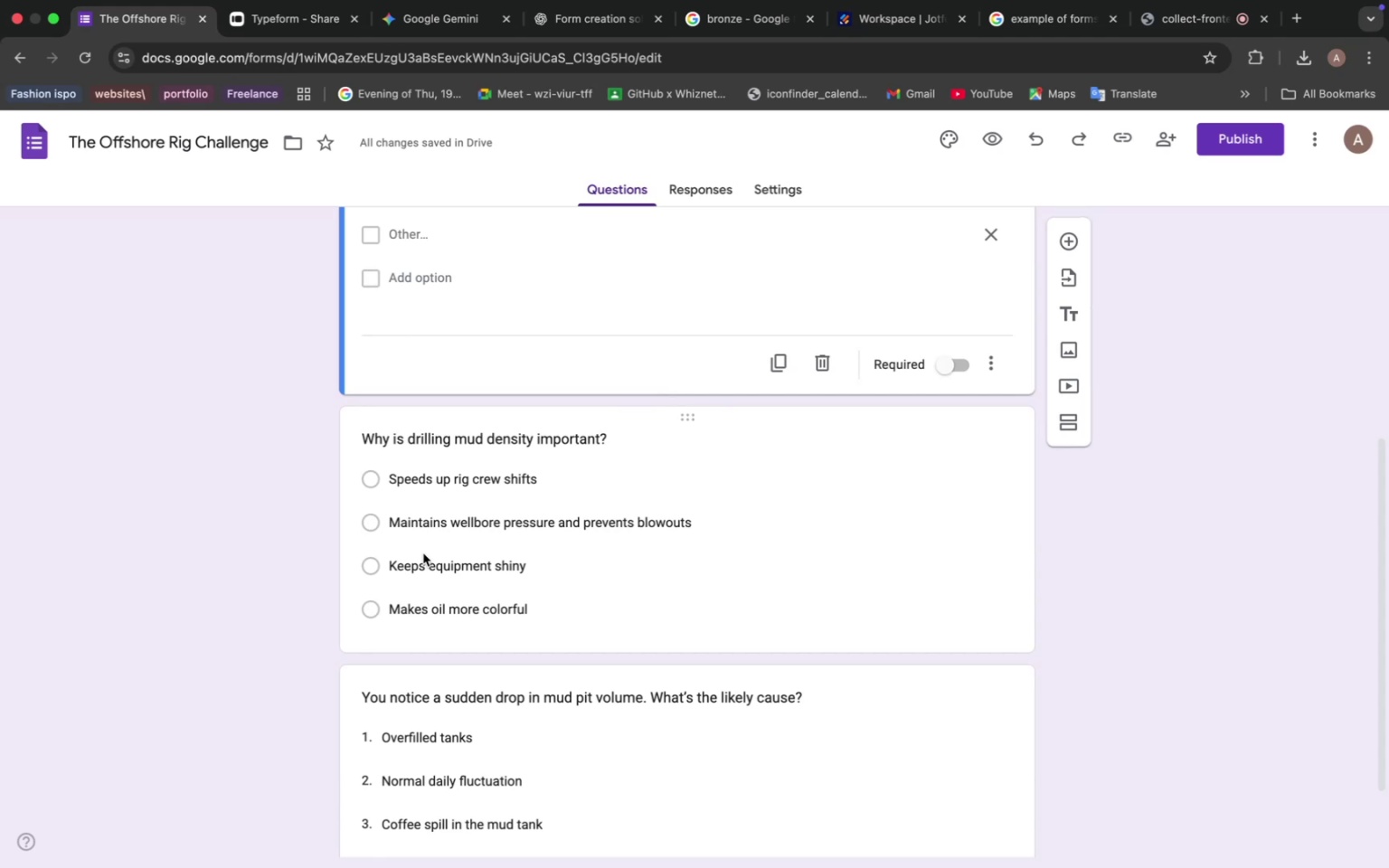 
wait(42.31)
 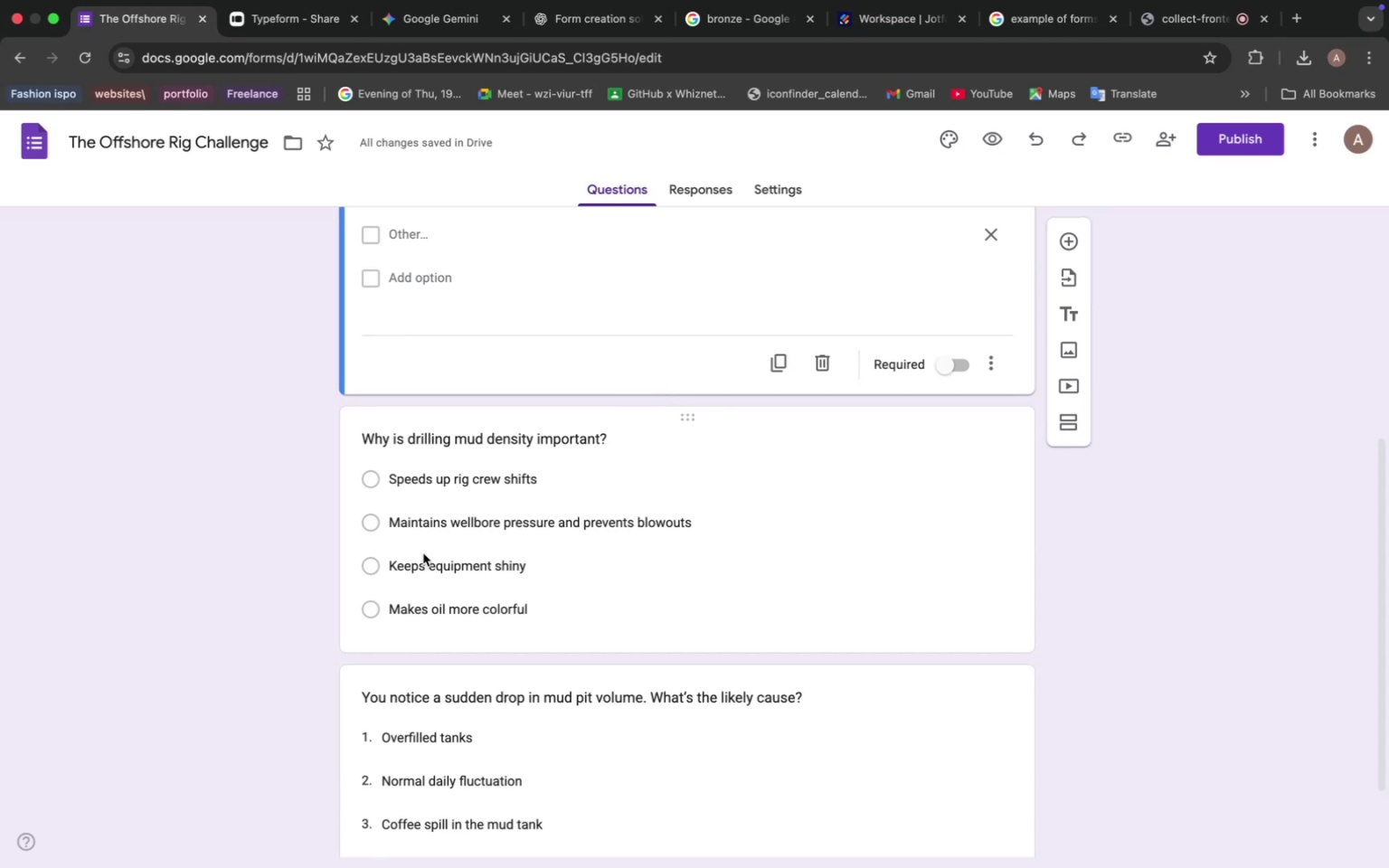 
scroll: coordinate [666, 602], scroll_direction: down, amount: 18.0
 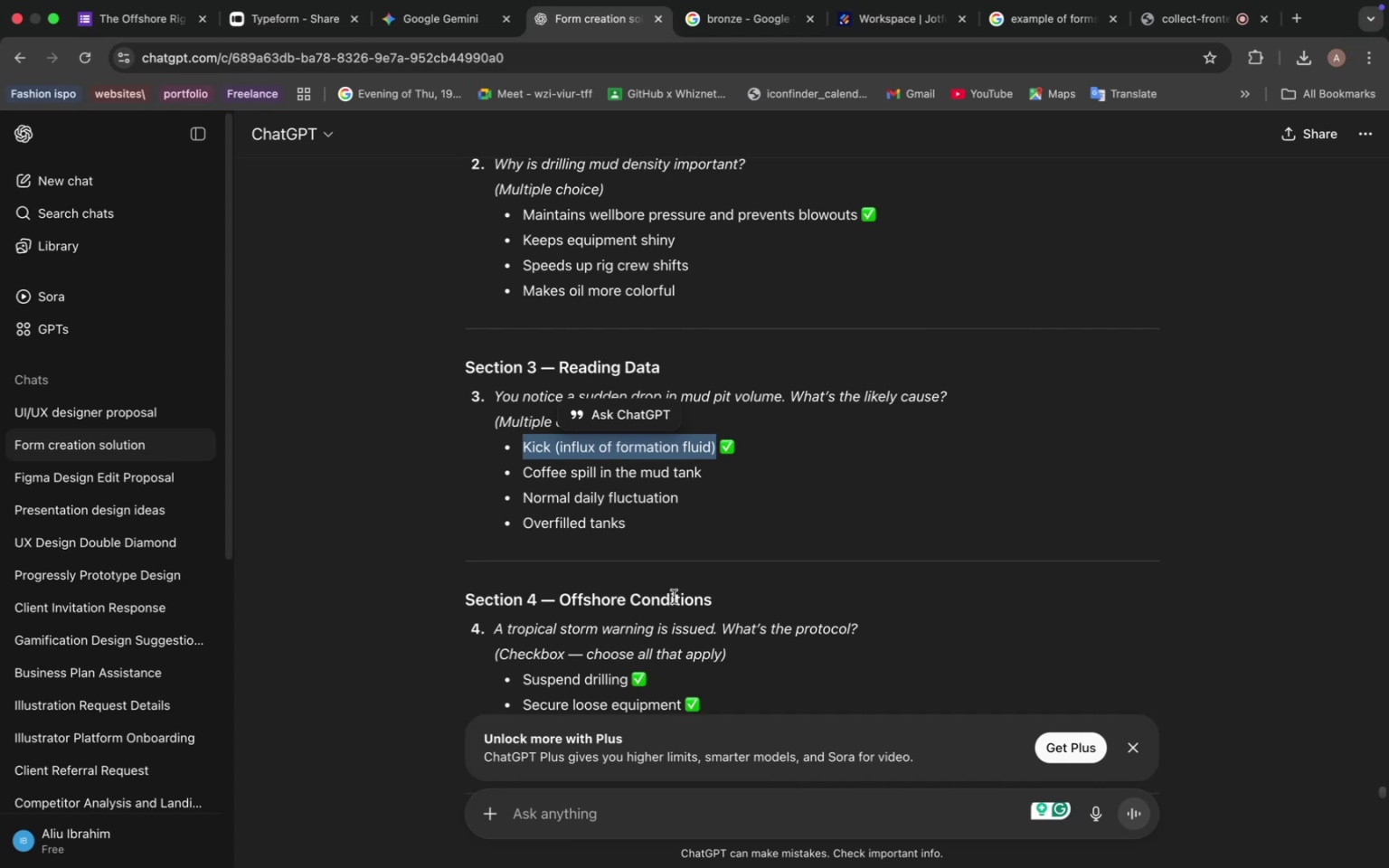 
wait(9.84)
 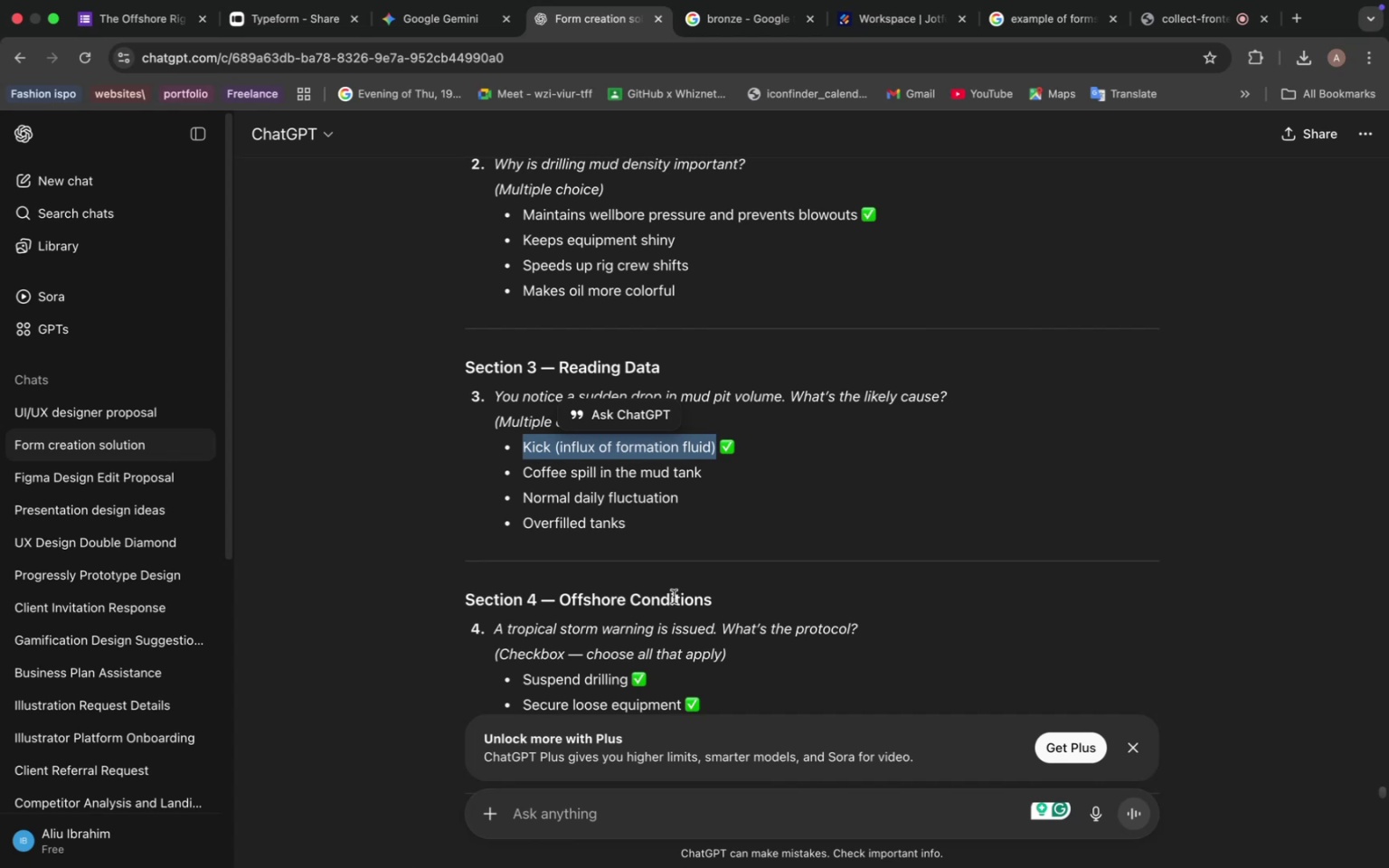 
scroll: coordinate [678, 599], scroll_direction: down, amount: 3.0
 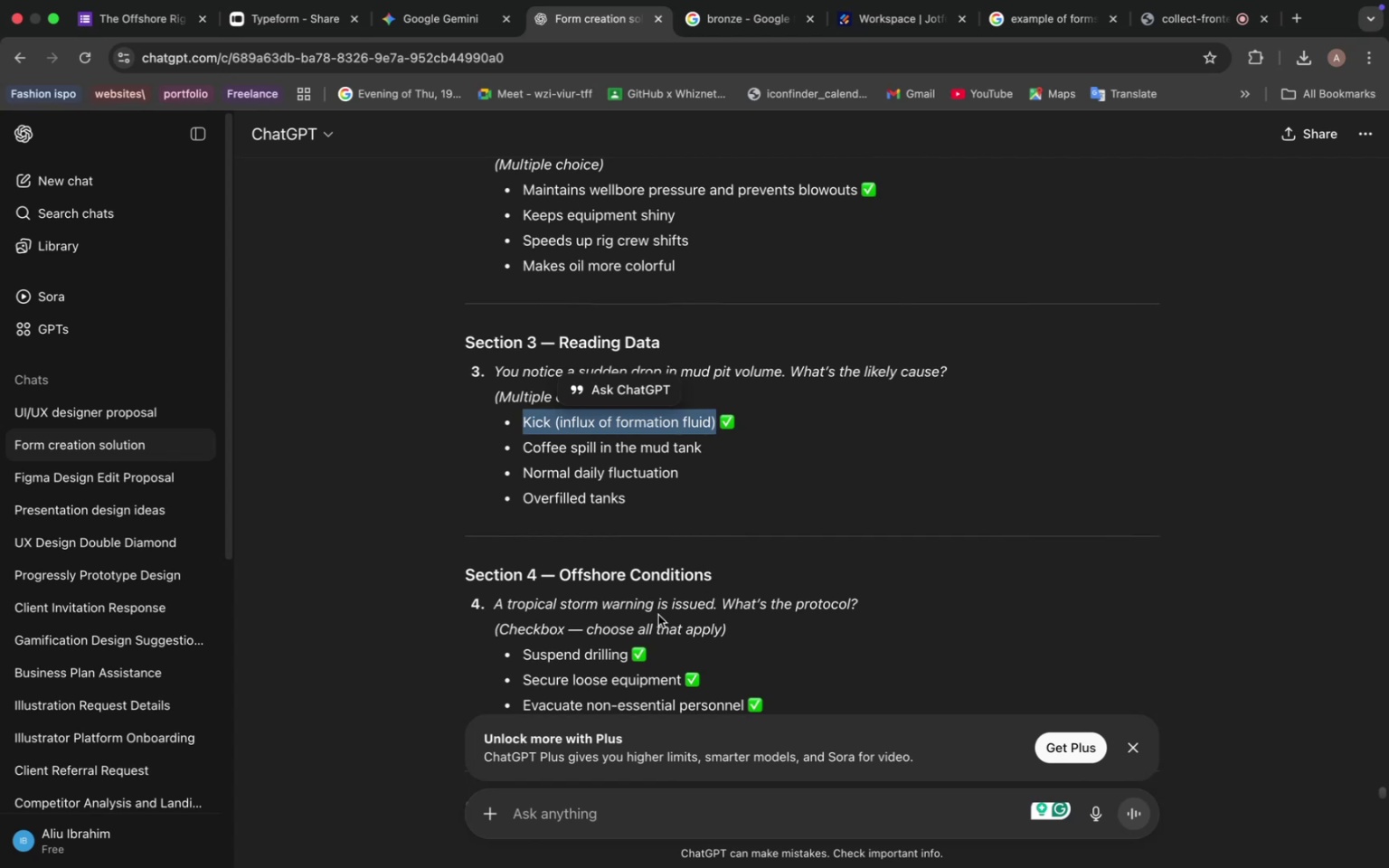 
wait(15.7)
 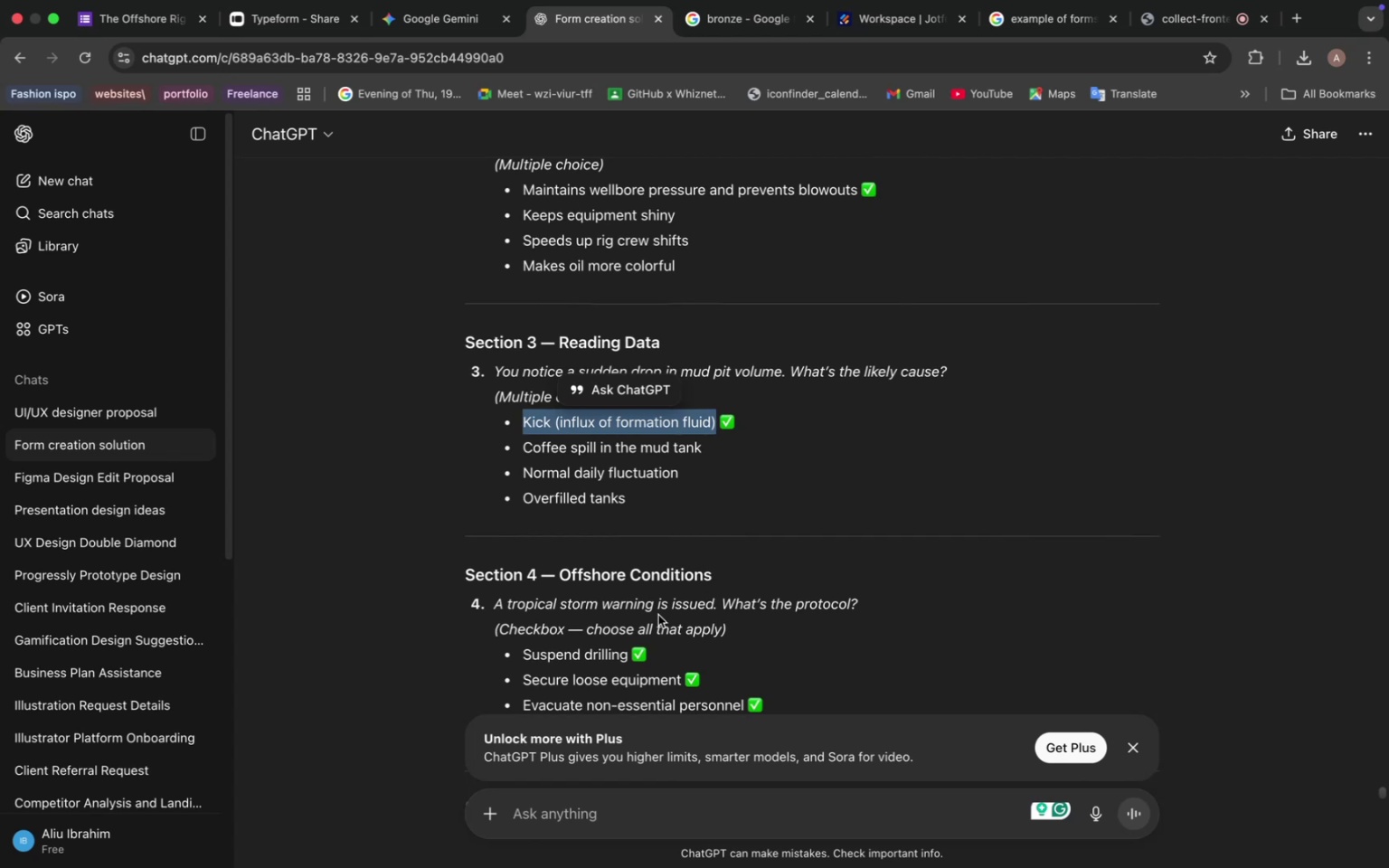 
scroll: coordinate [559, 560], scroll_direction: down, amount: 5.0
 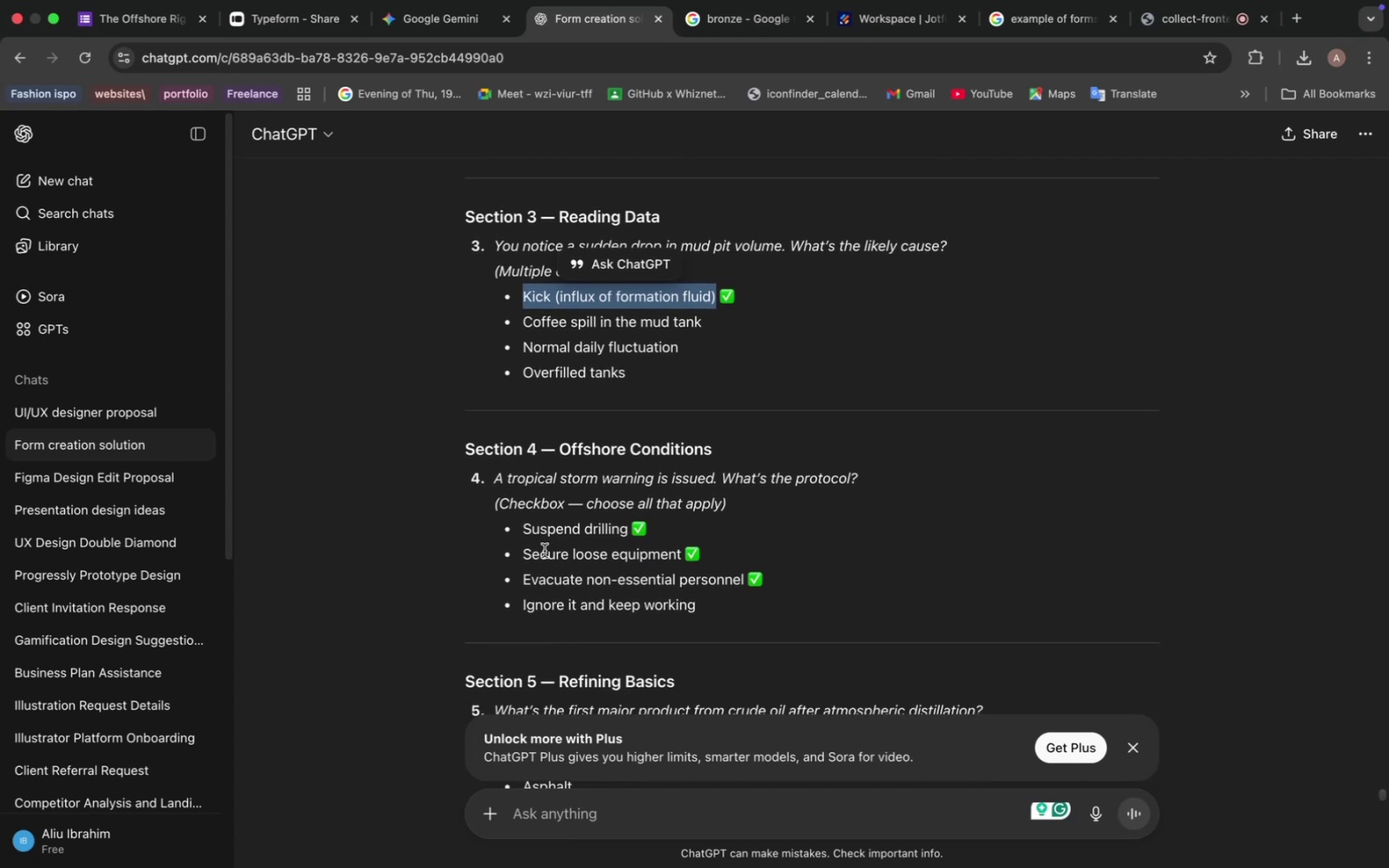 
left_click_drag(start_coordinate=[495, 476], to_coordinate=[857, 480])
 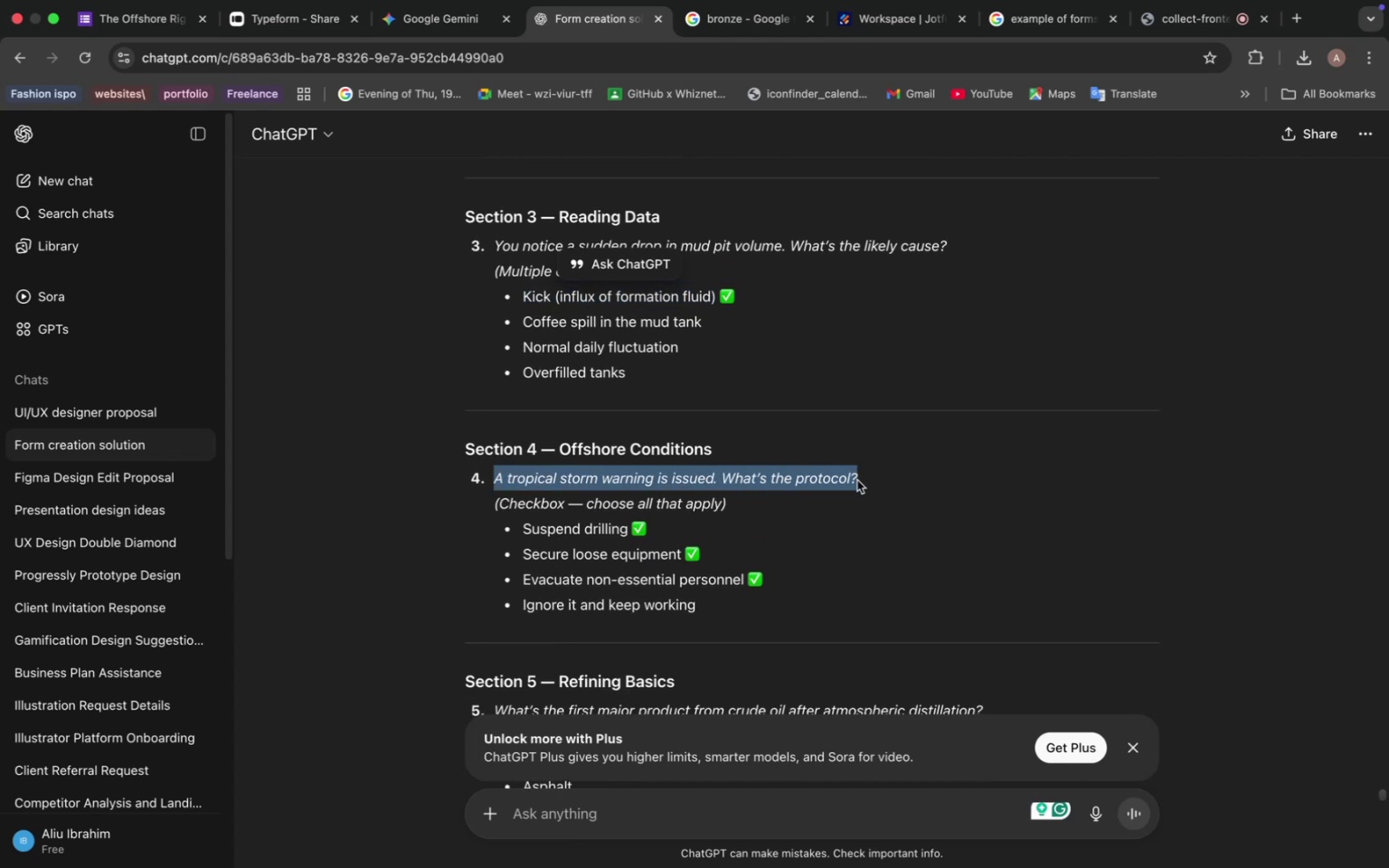 
key(Meta+C)
 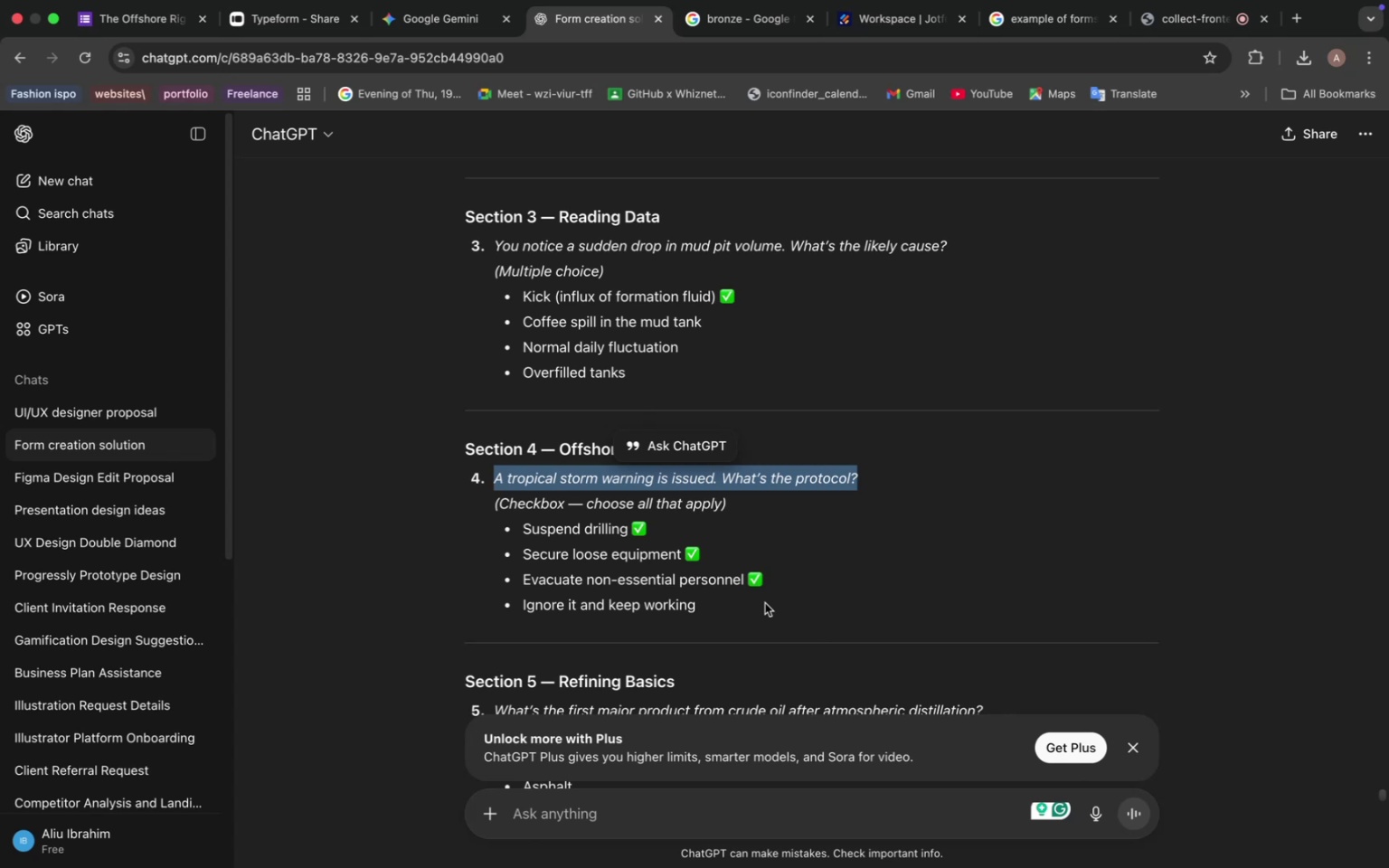 
wait(54.55)
 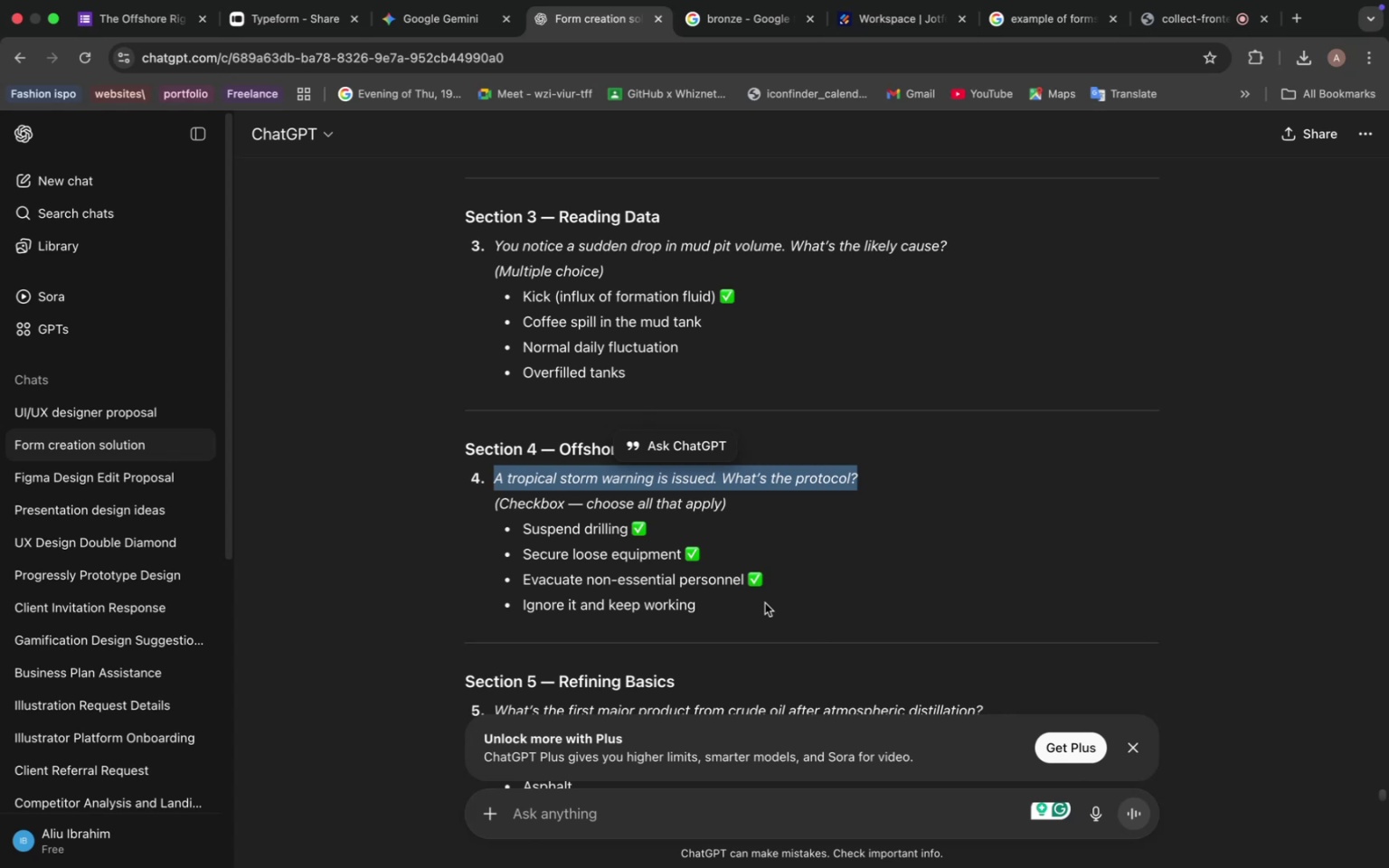 
scroll: coordinate [765, 603], scroll_direction: down, amount: 3.0
 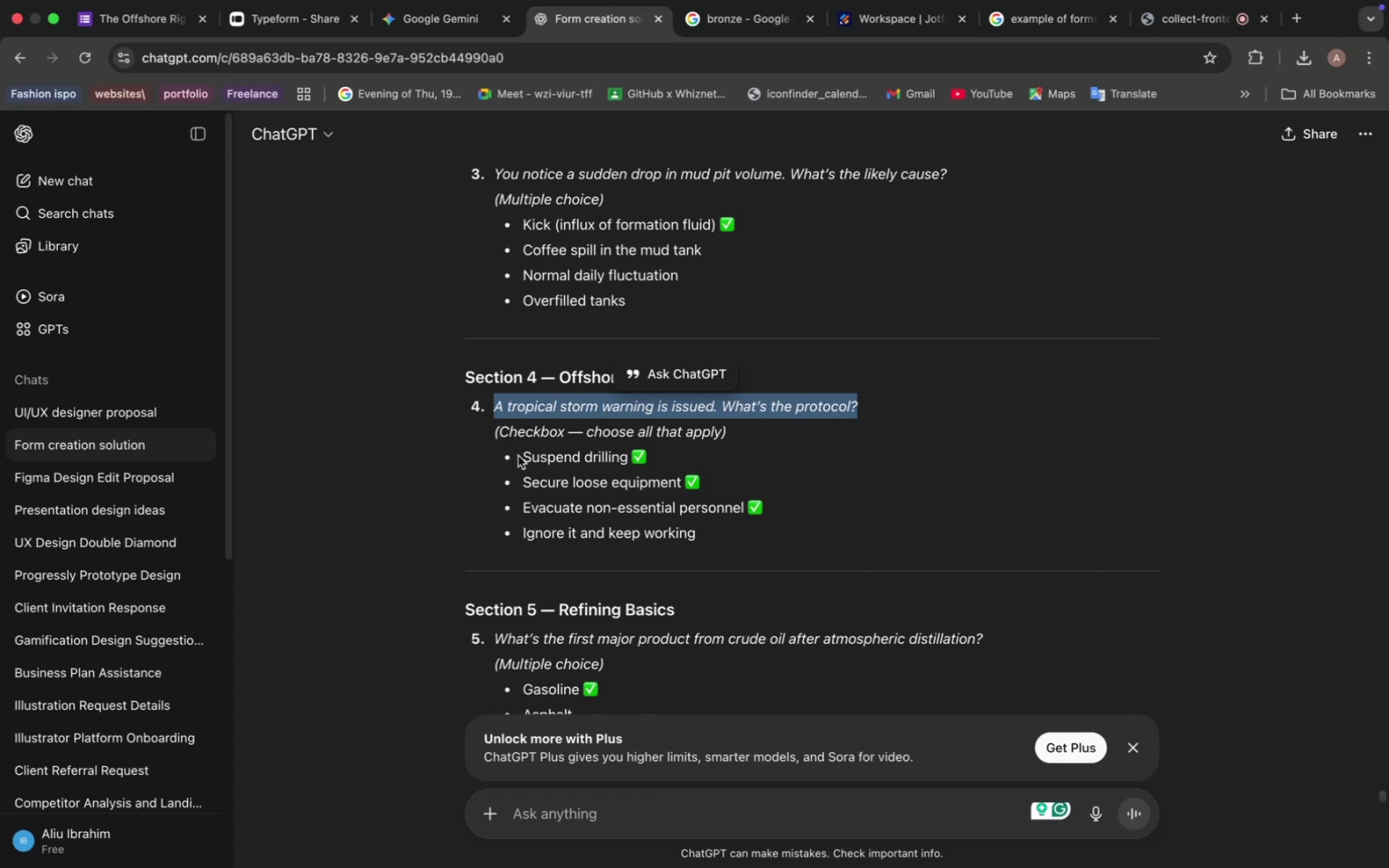 
wait(21.05)
 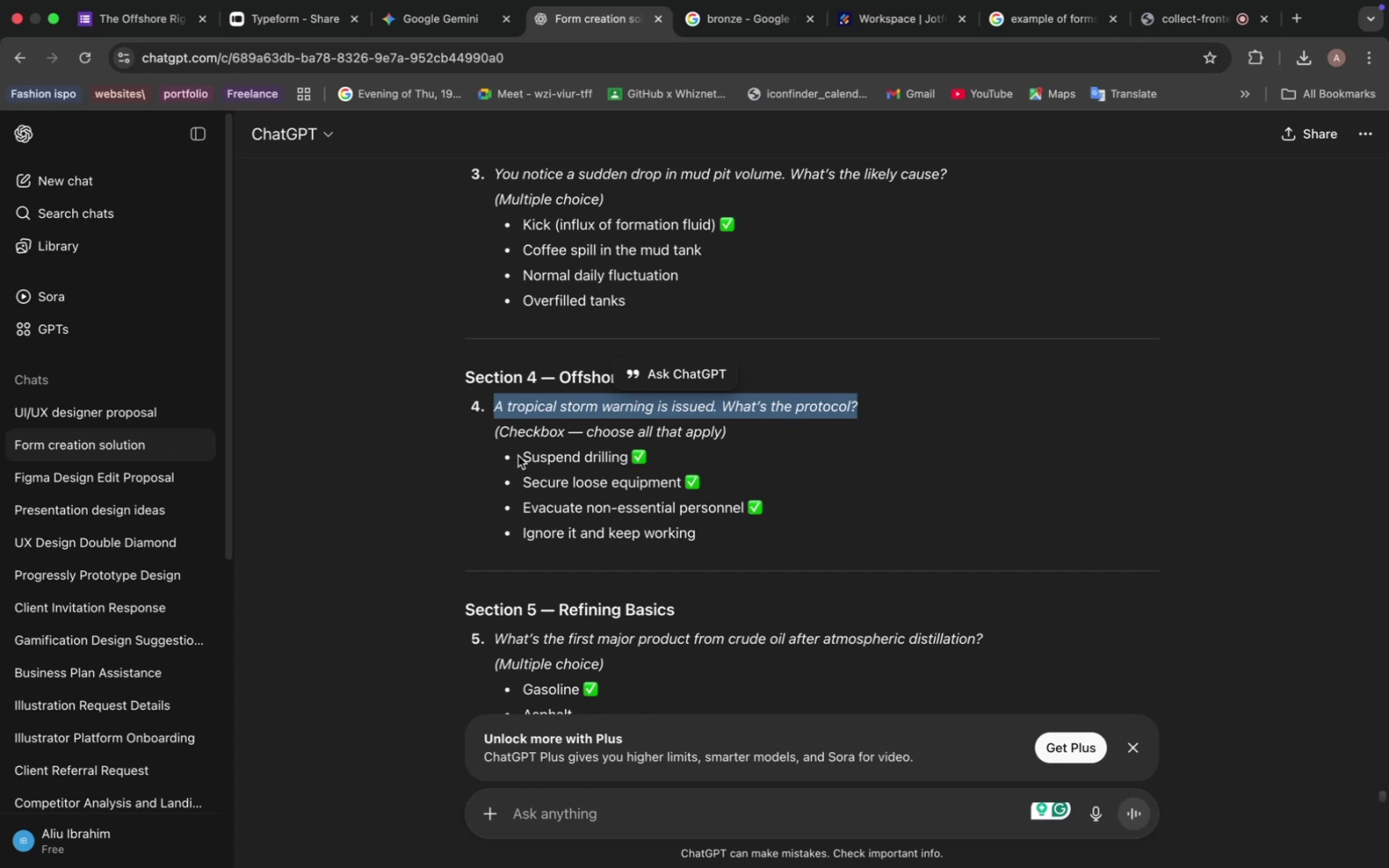 
left_click_drag(start_coordinate=[527, 459], to_coordinate=[606, 462])
 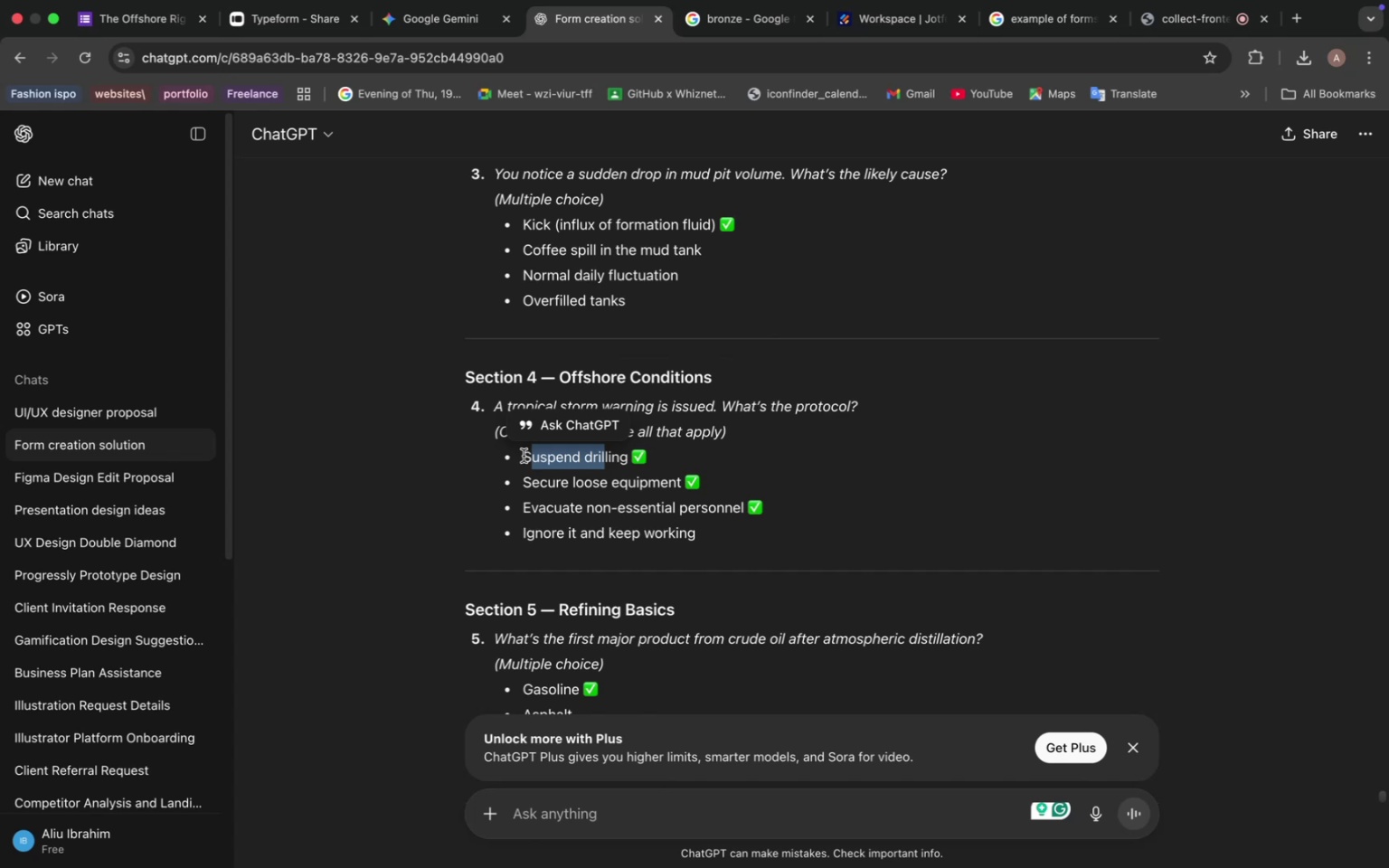 
wait(8.5)
 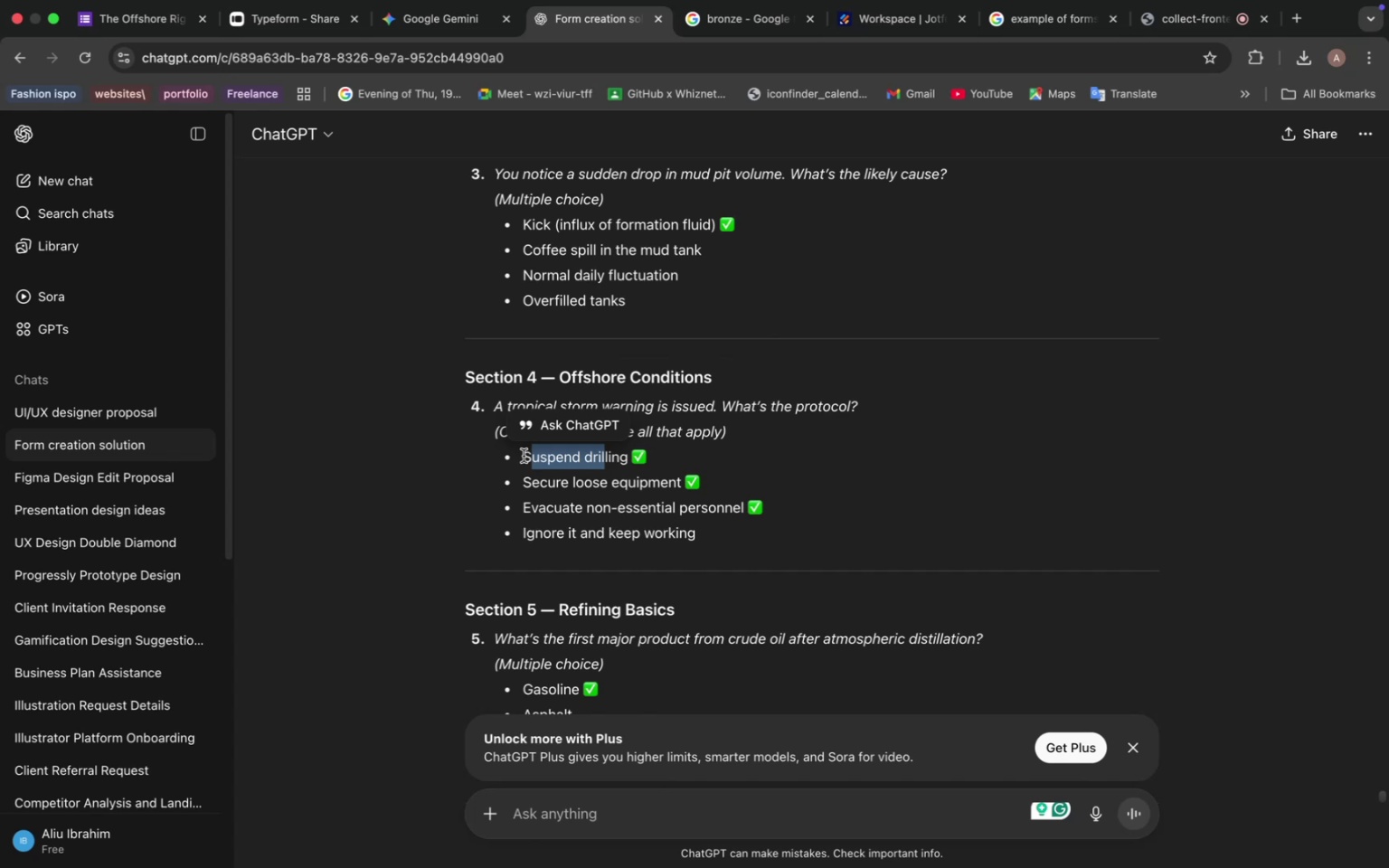 
left_click([524, 456])
 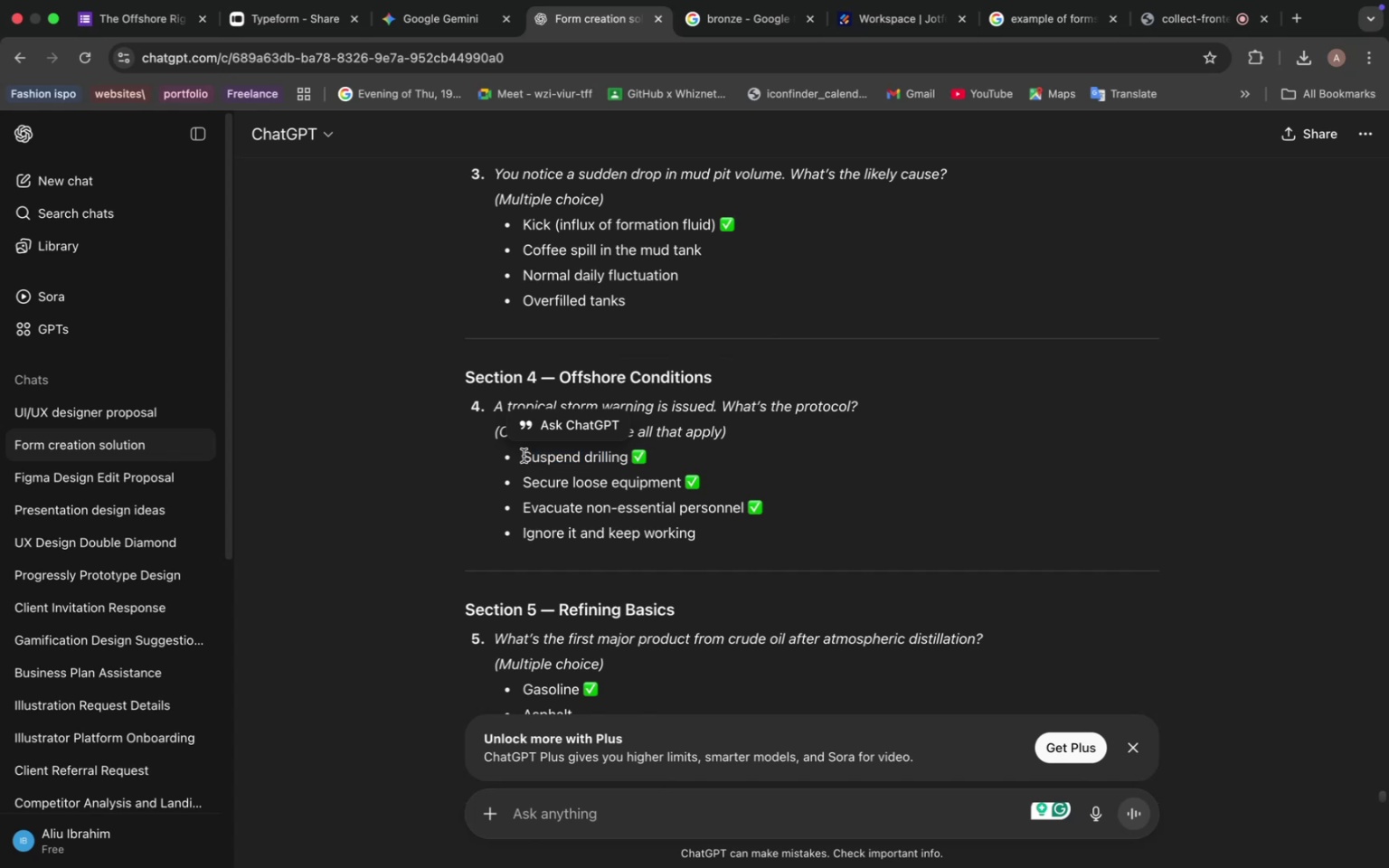 
left_click([146, 28])
 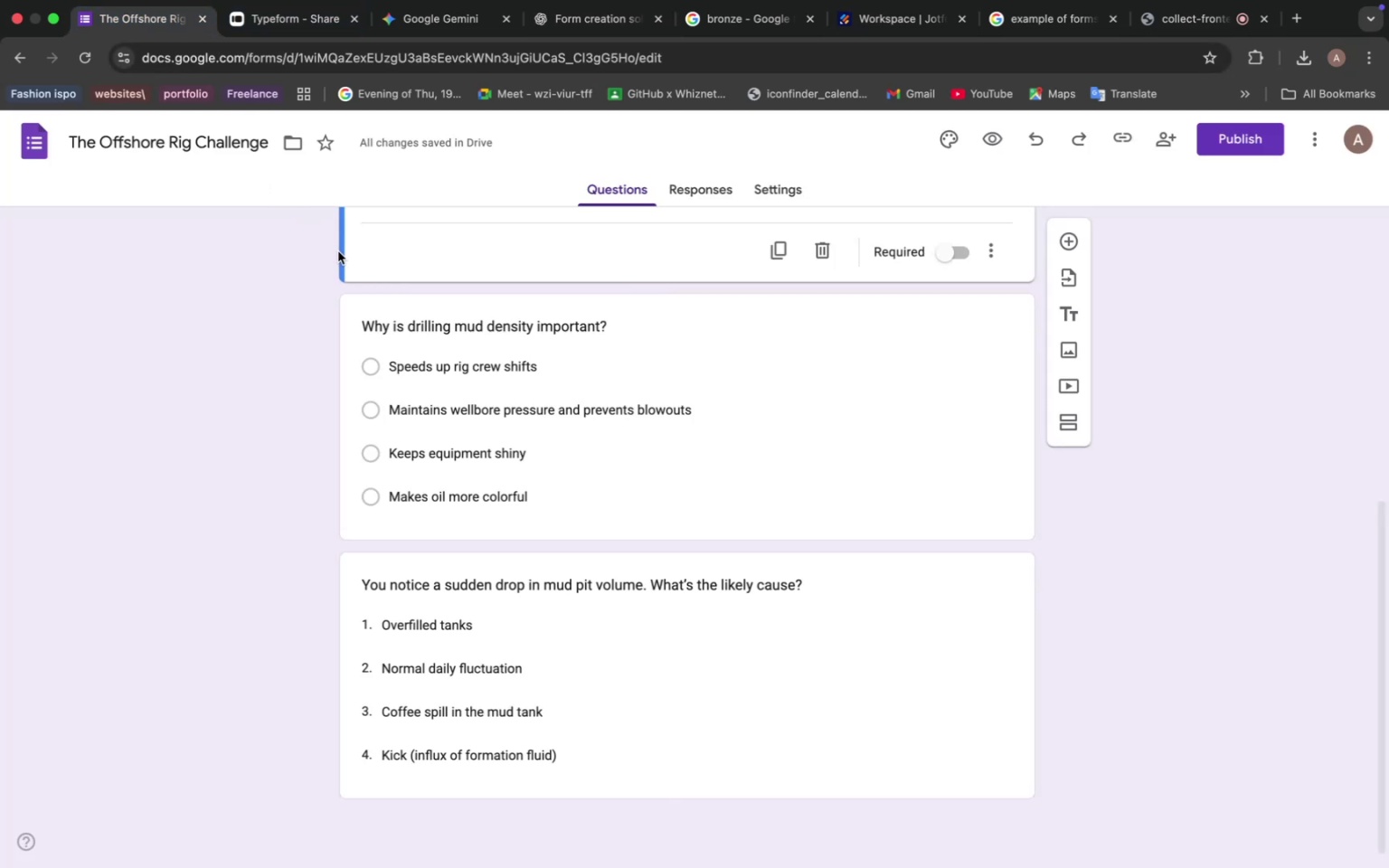 
scroll: coordinate [506, 433], scroll_direction: down, amount: 6.0
 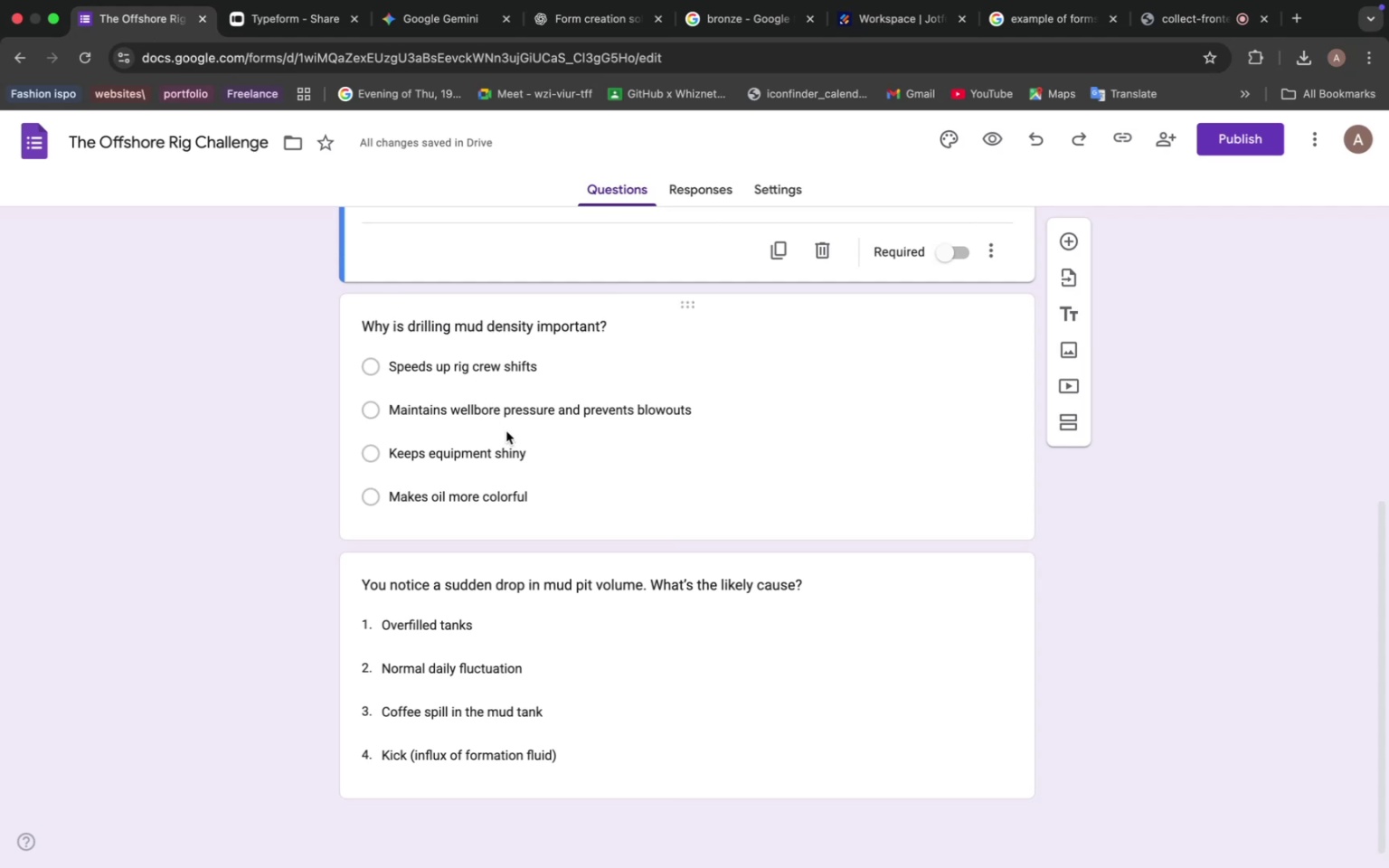 
left_click([662, 693])
 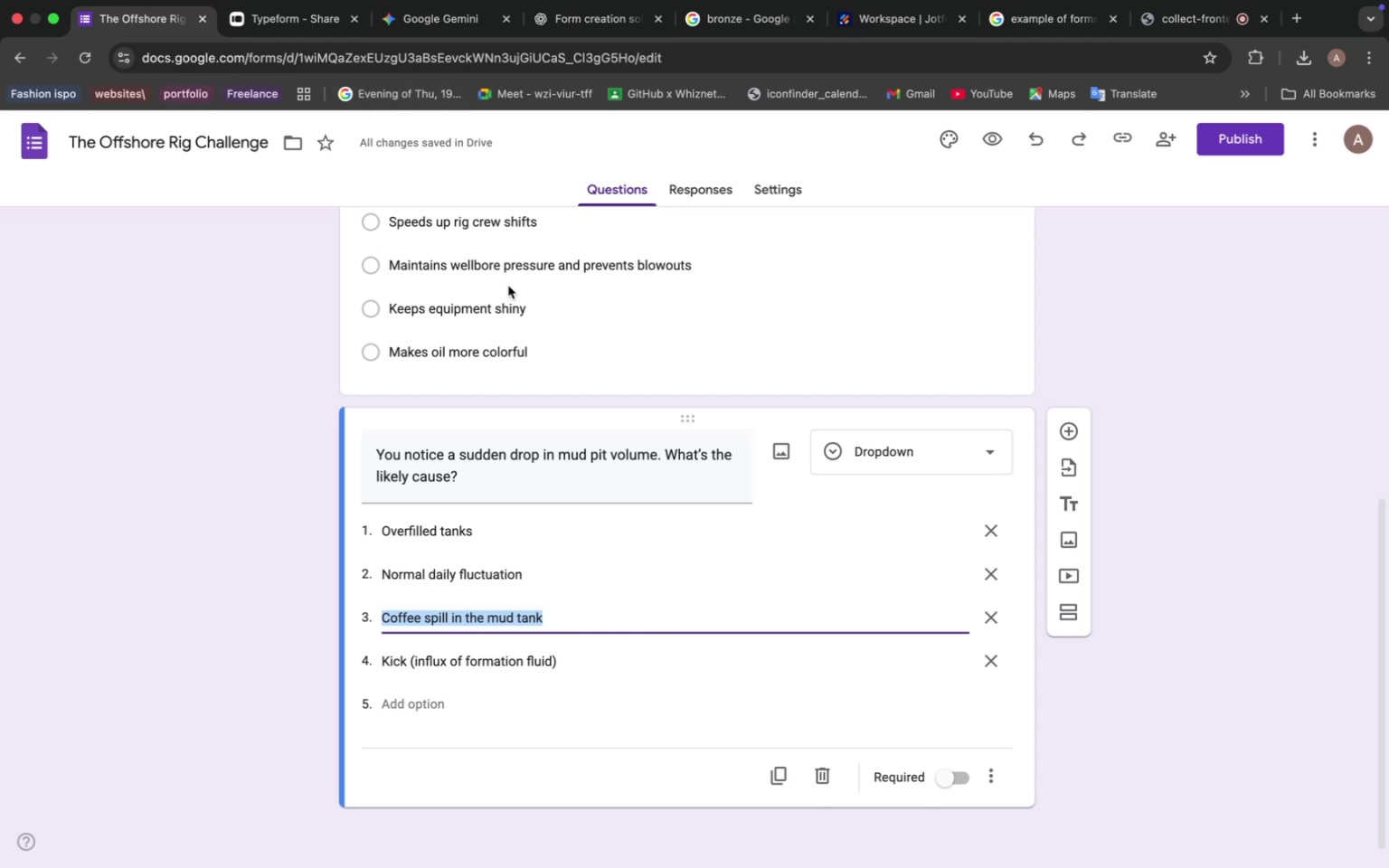 
wait(32.37)
 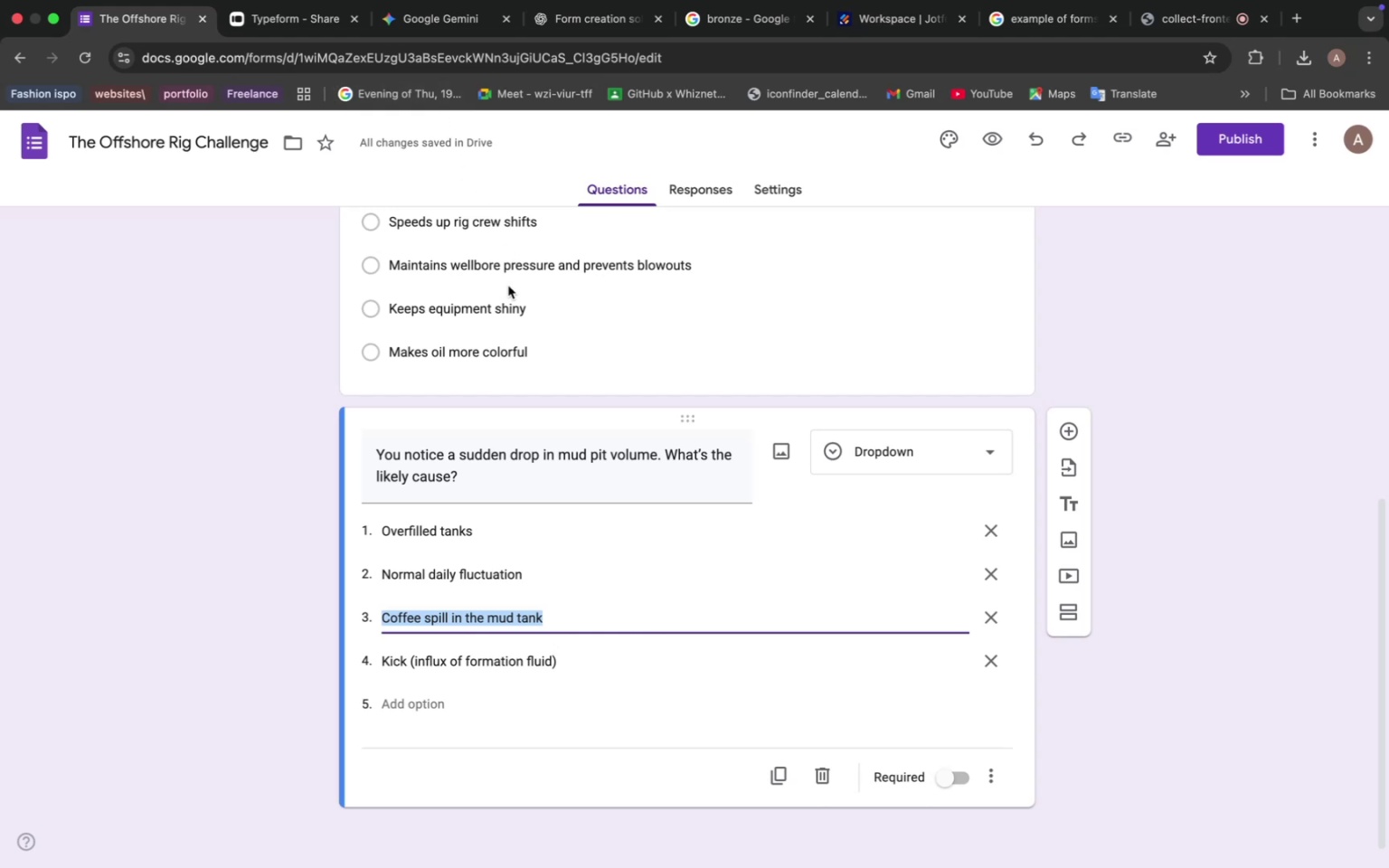 
scroll: coordinate [506, 347], scroll_direction: down, amount: 4.0
 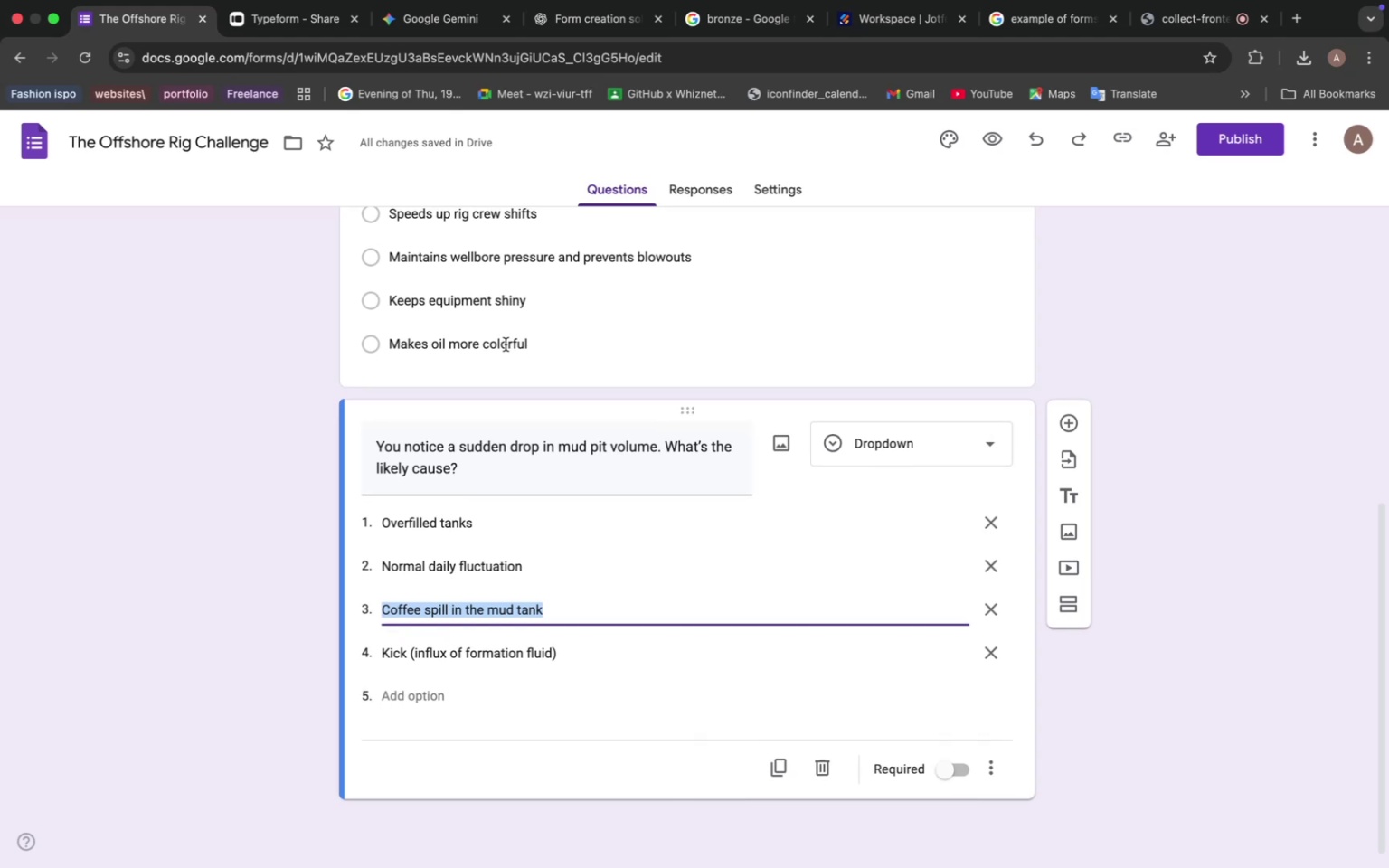 
left_click([443, 21])
 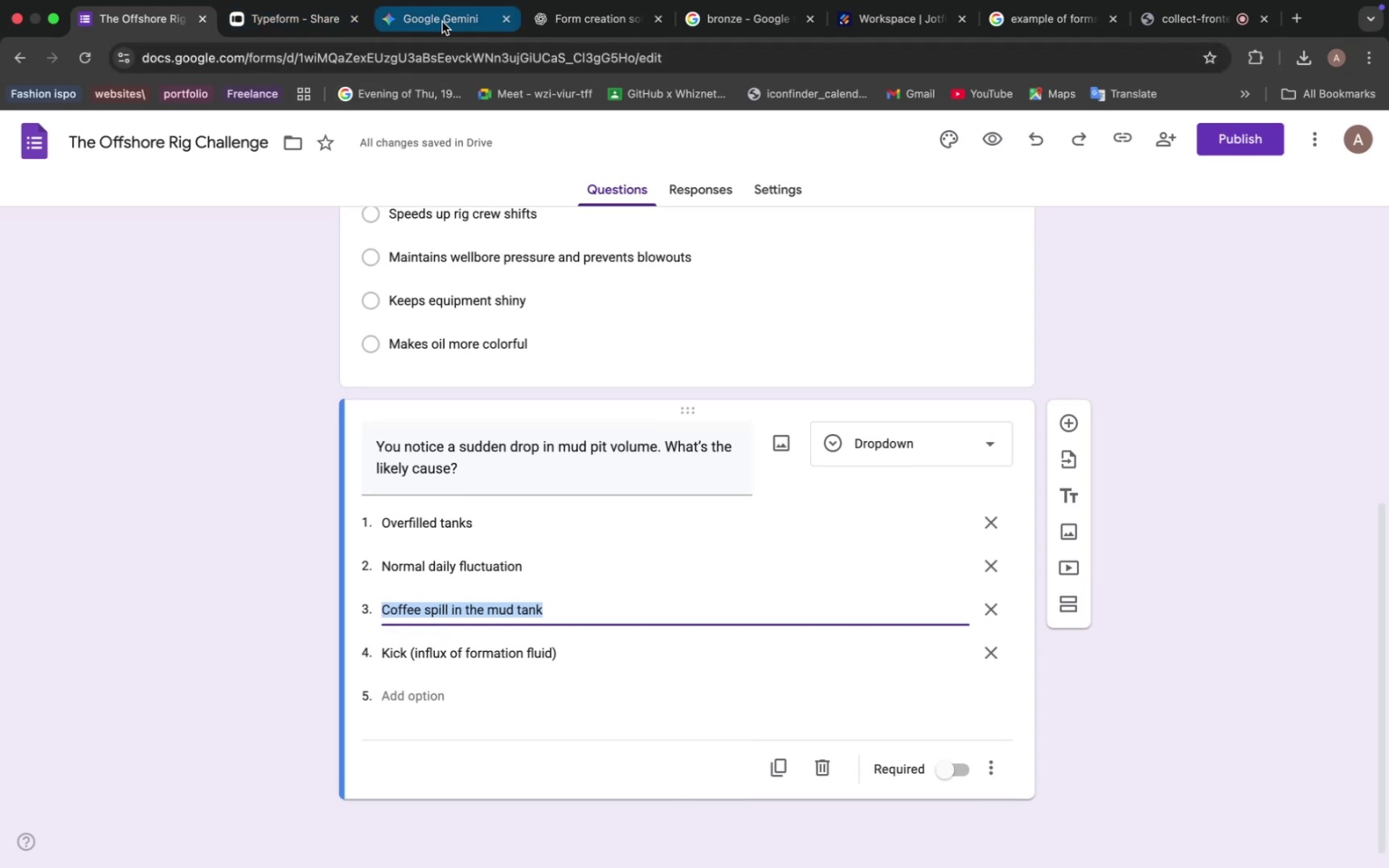 
left_click([565, 36])
 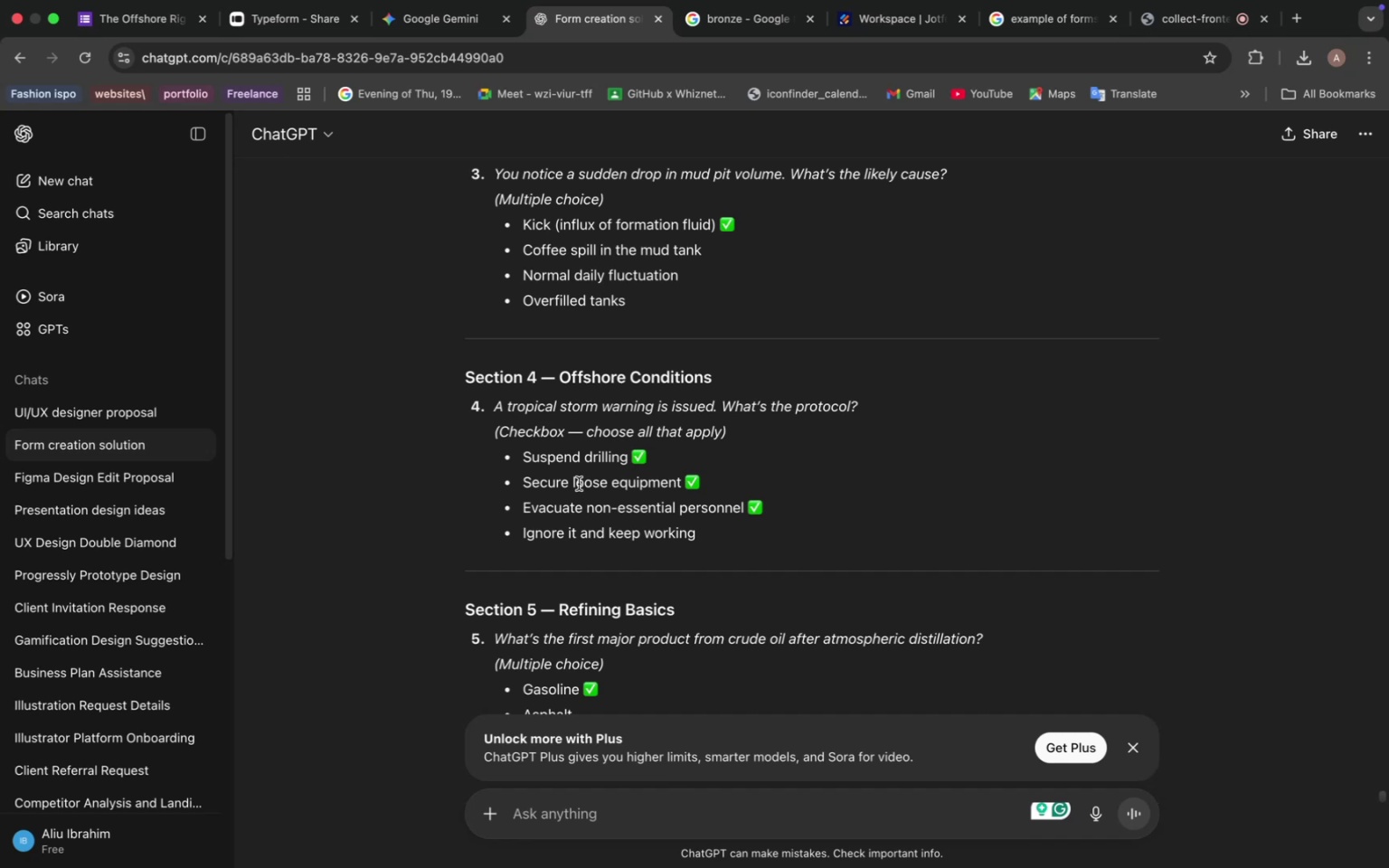 
wait(17.48)
 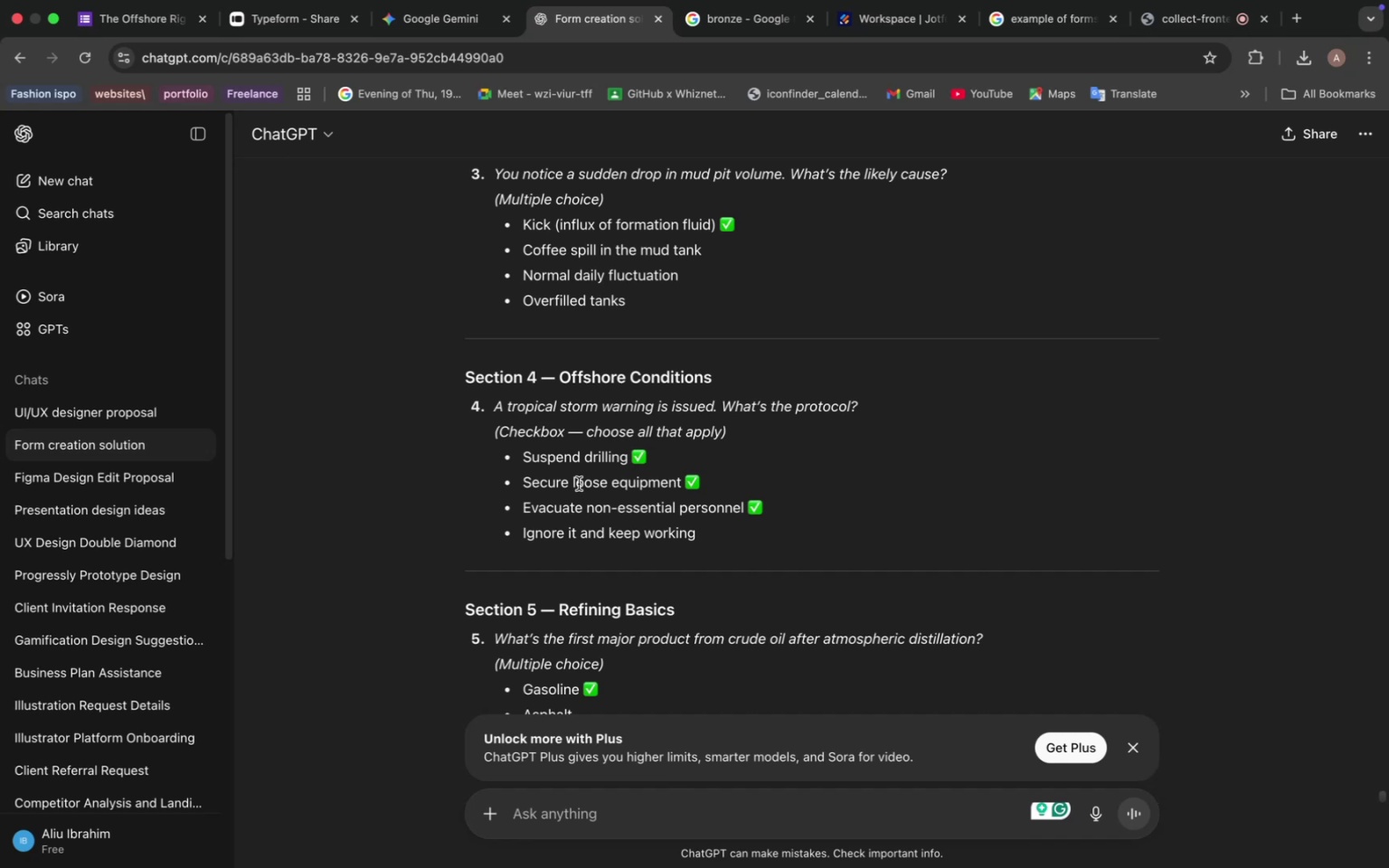 
scroll: coordinate [562, 503], scroll_direction: down, amount: 3.0
 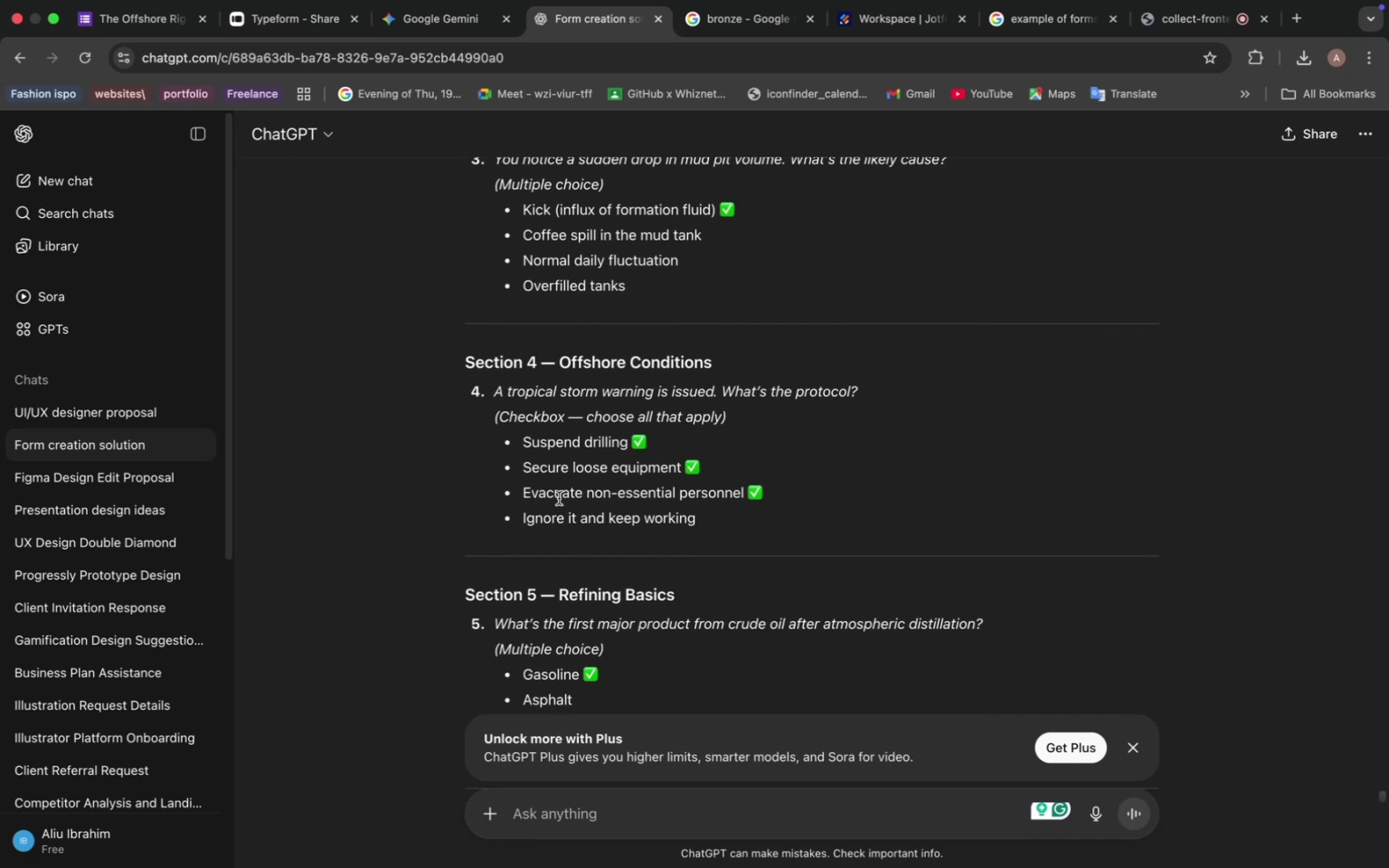 
left_click_drag(start_coordinate=[523, 431], to_coordinate=[626, 431])
 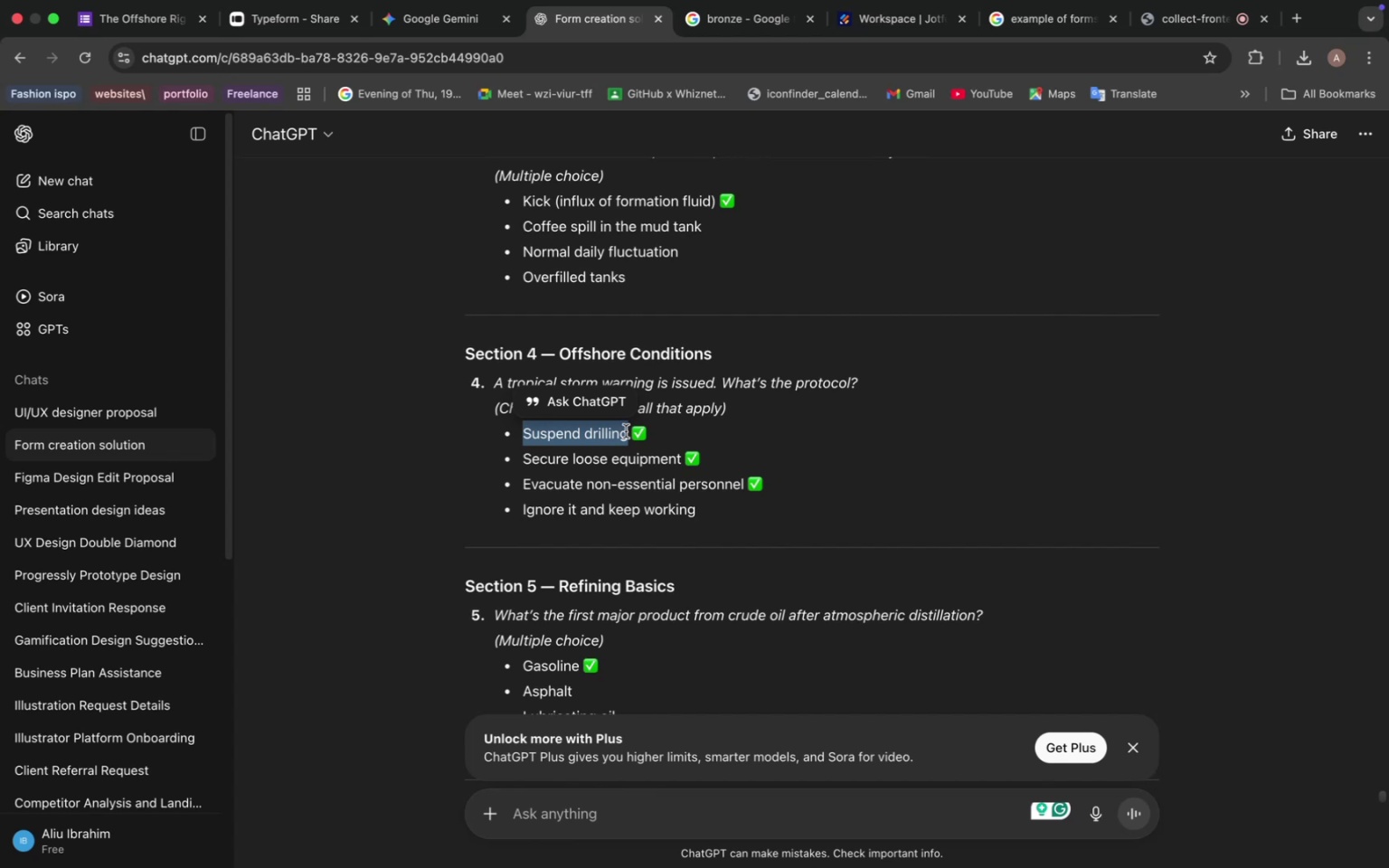 
key(Meta+C)
 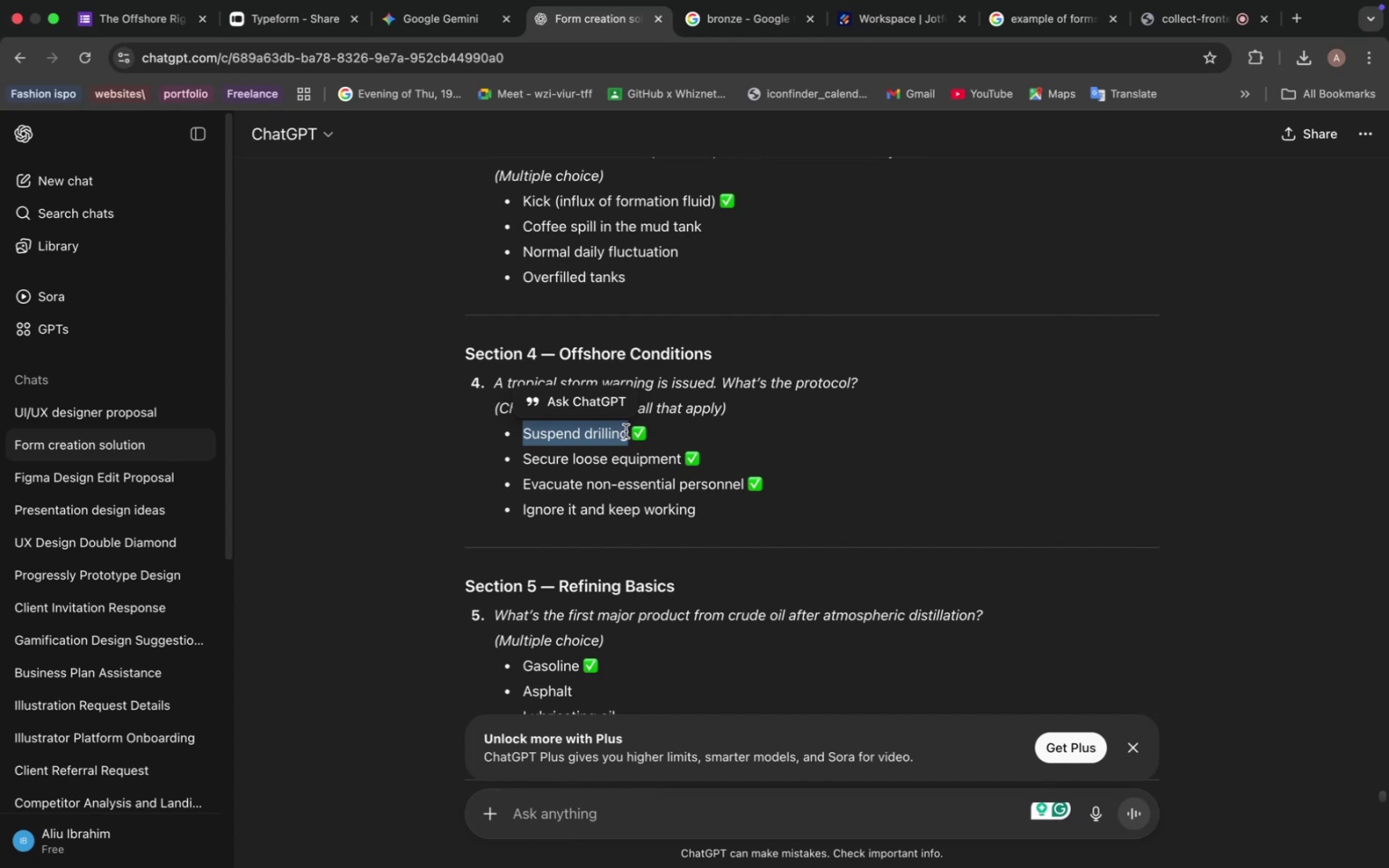 
wait(5.69)
 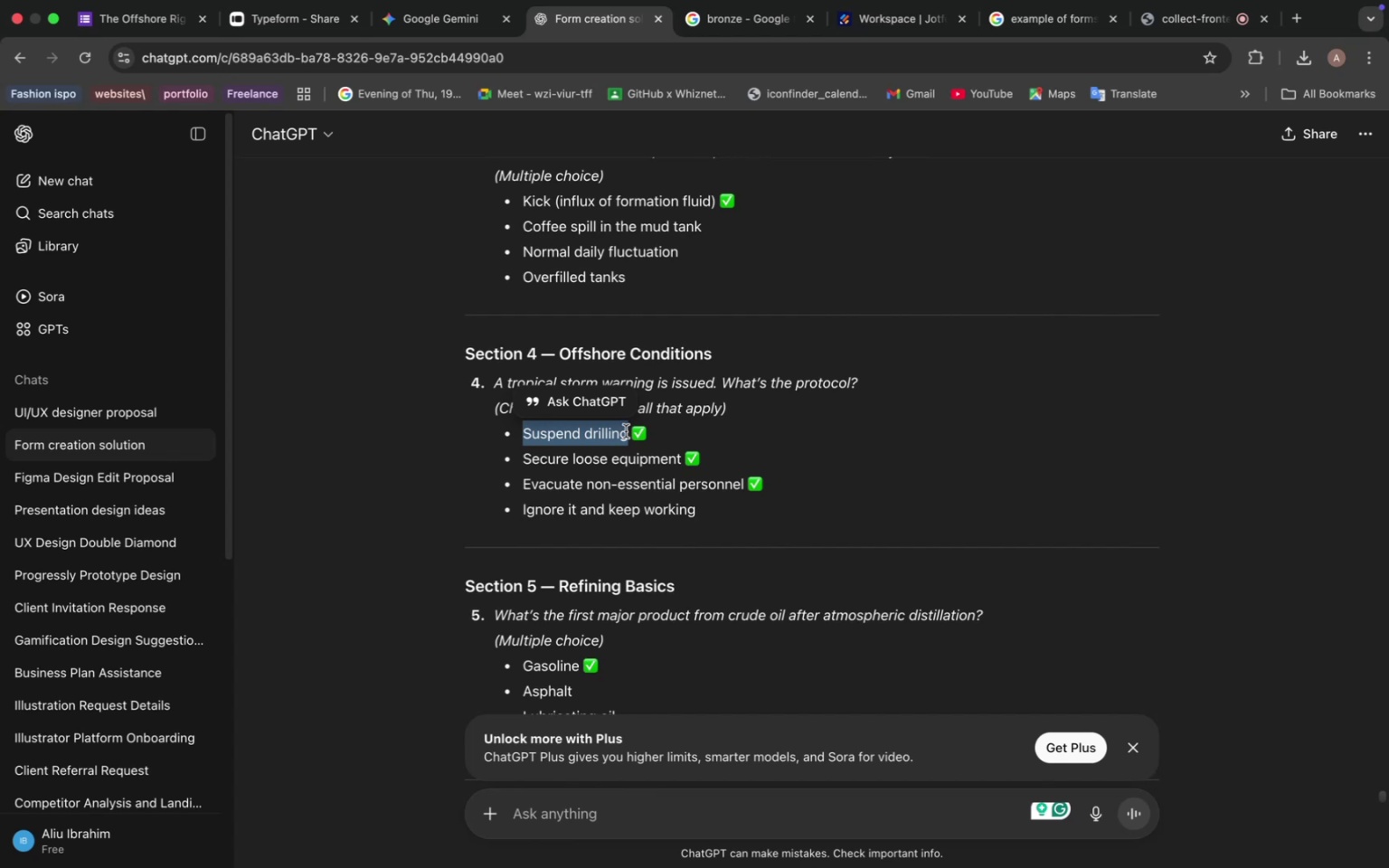 
left_click([159, 24])
 